 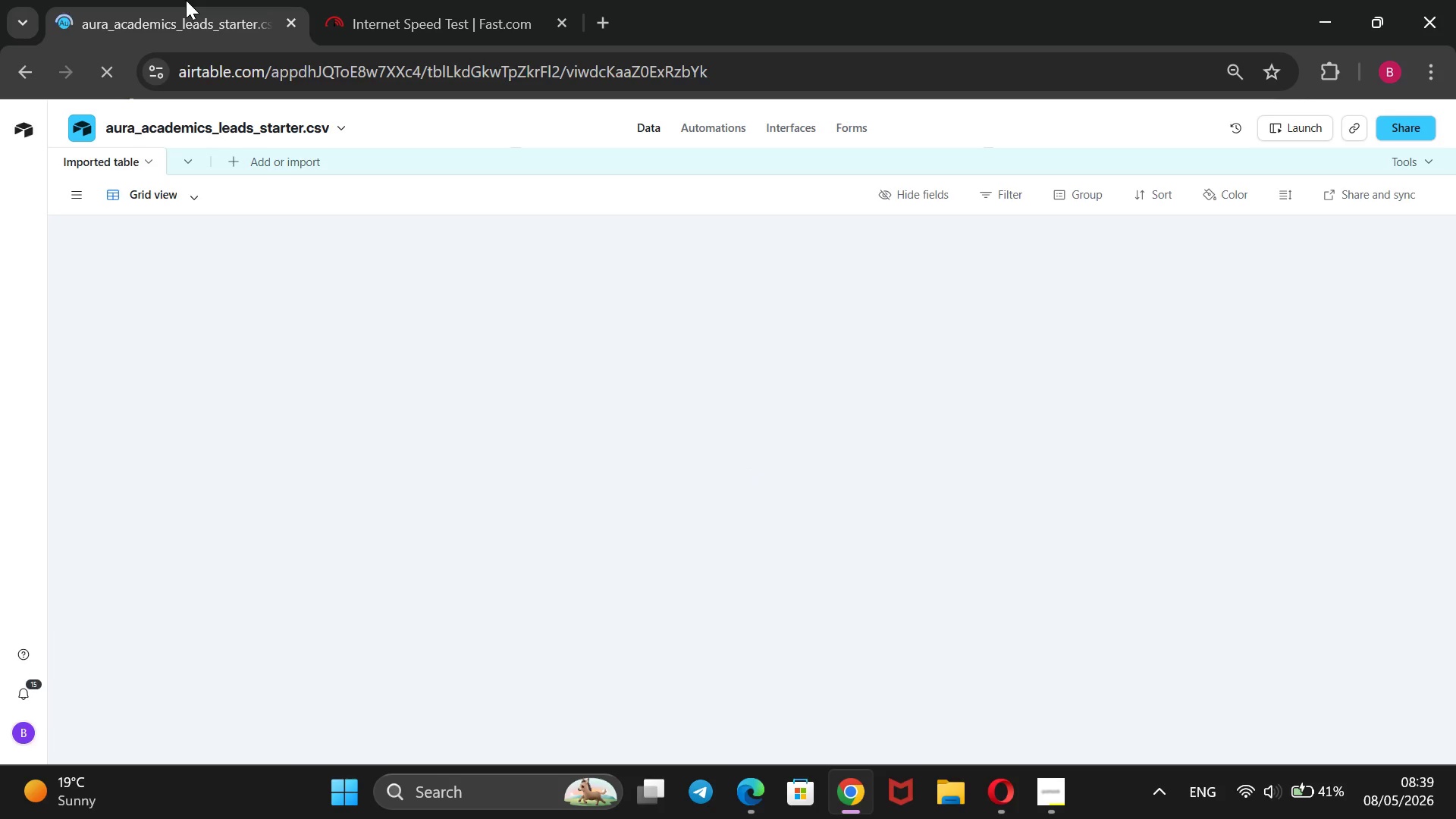 
left_click([1072, 258])
 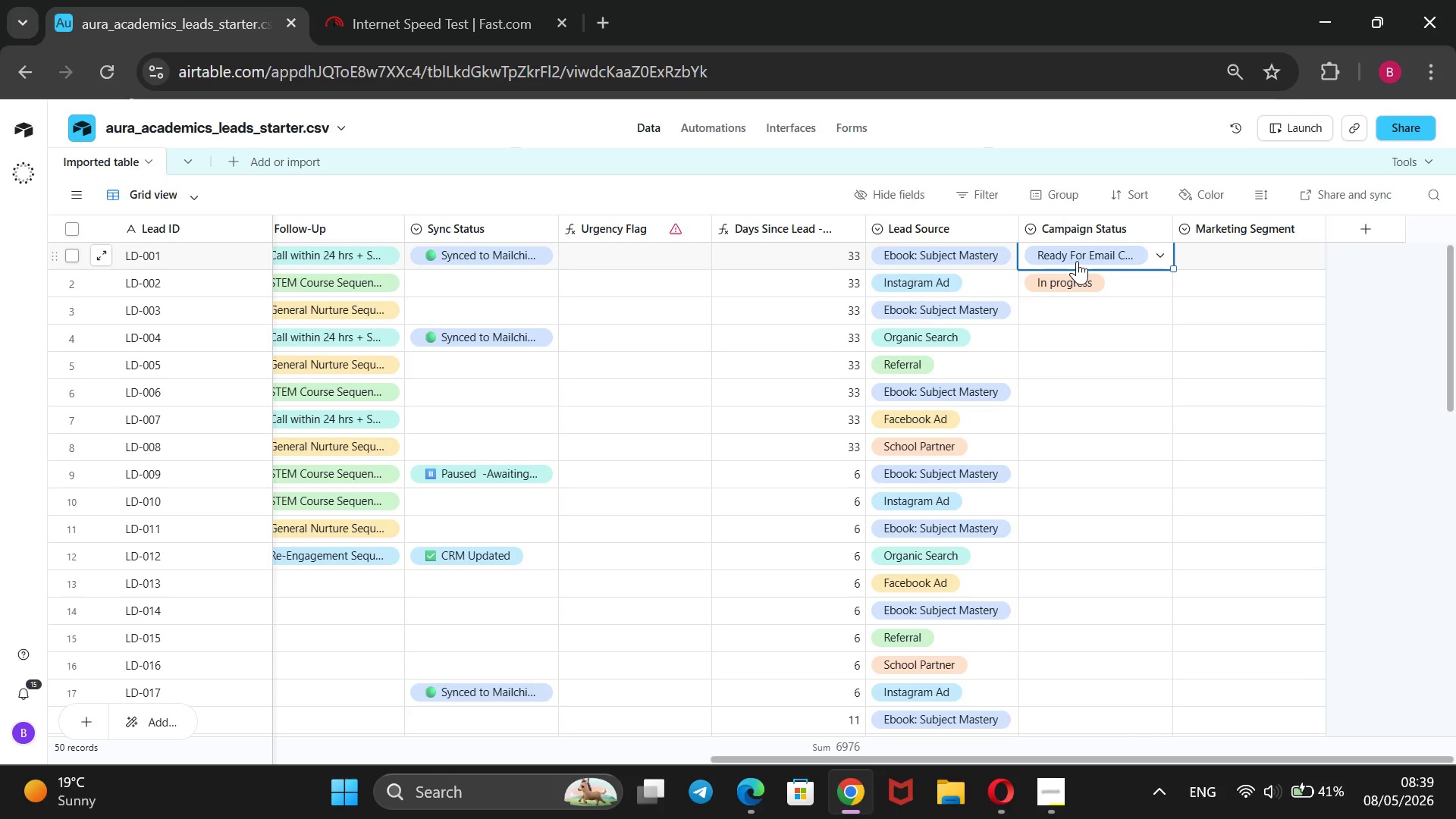 
key(Enter)
 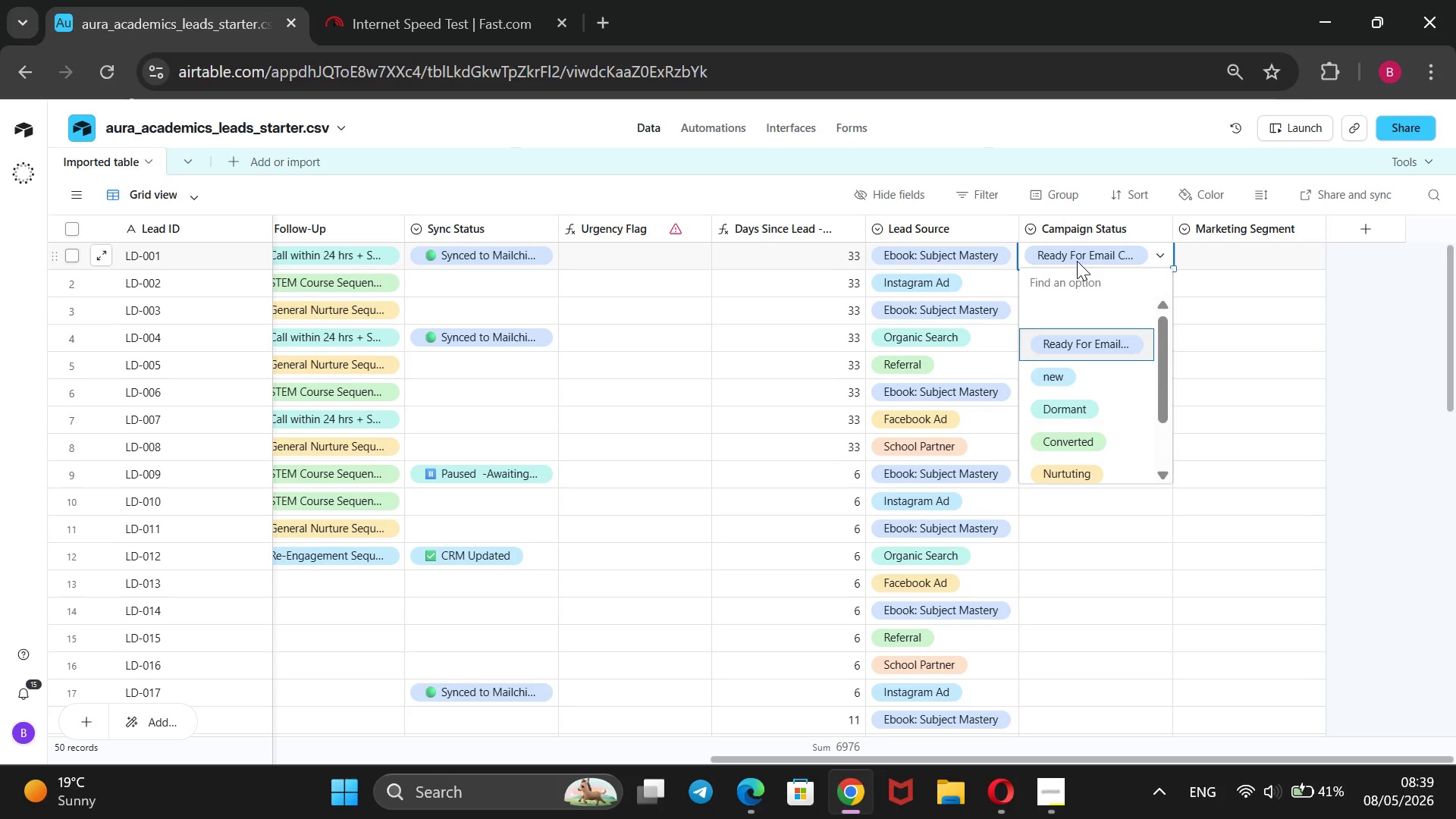 
key(ArrowDown)
 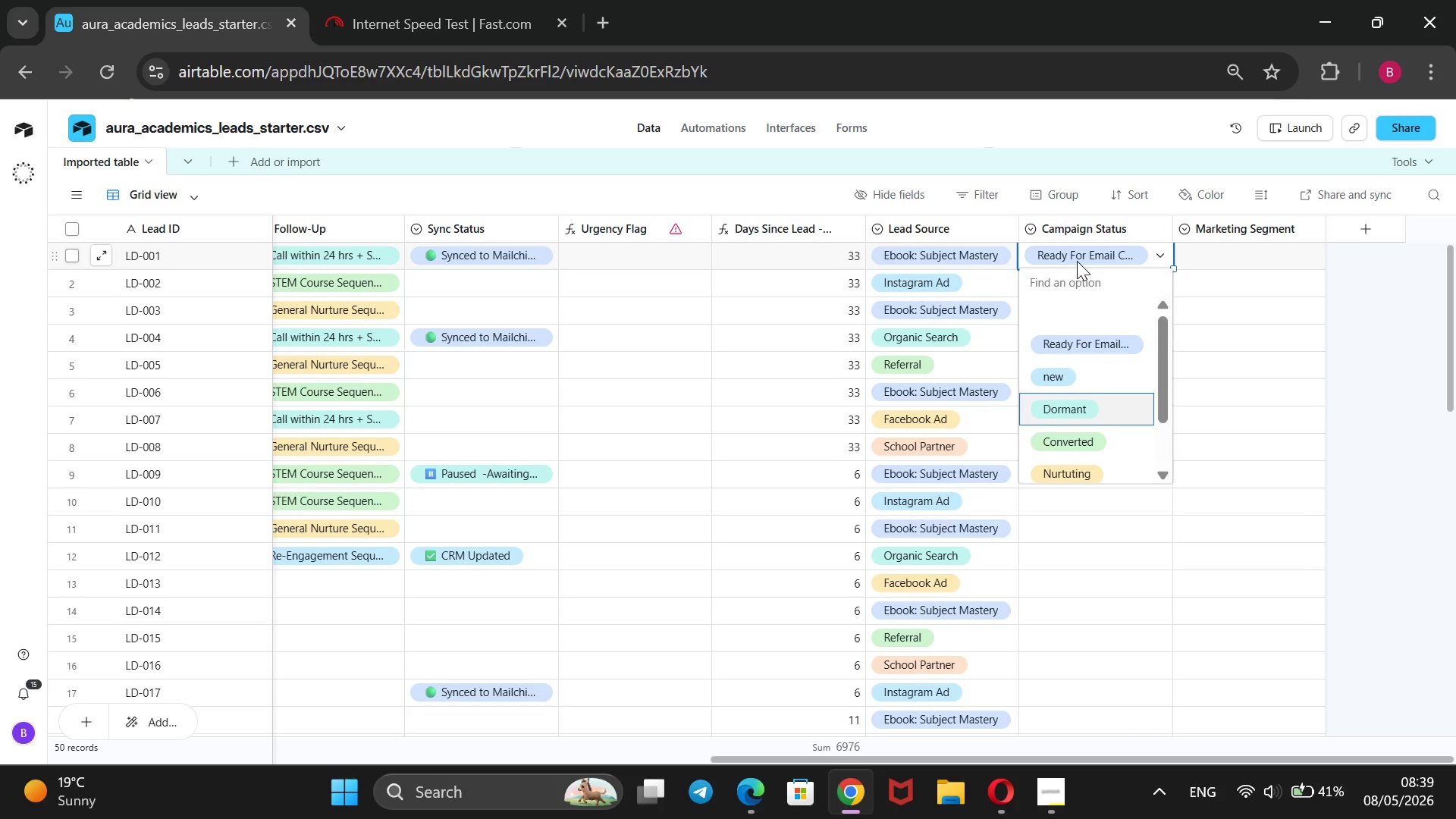 
key(ArrowDown)
 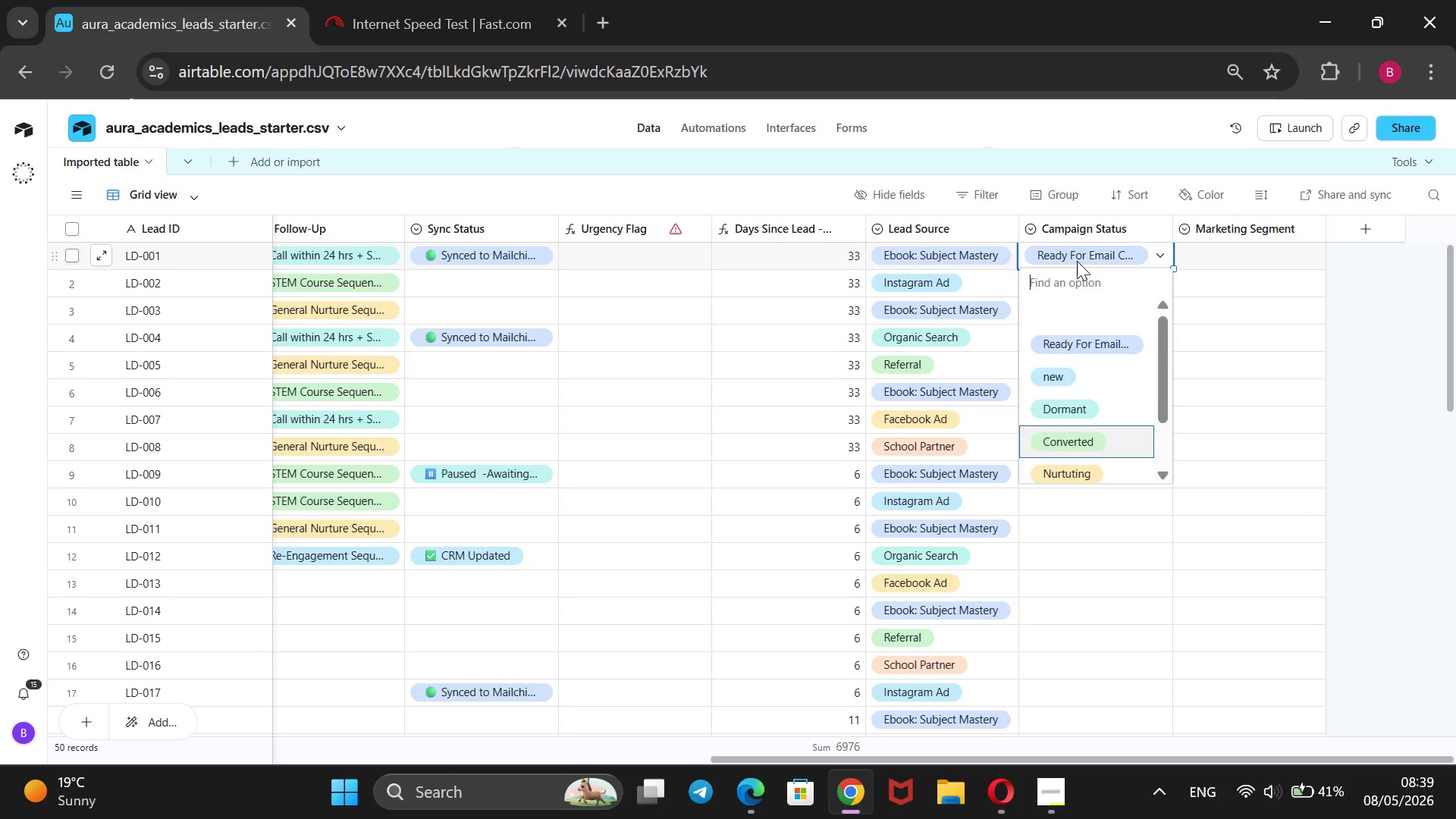 
key(ArrowDown)
 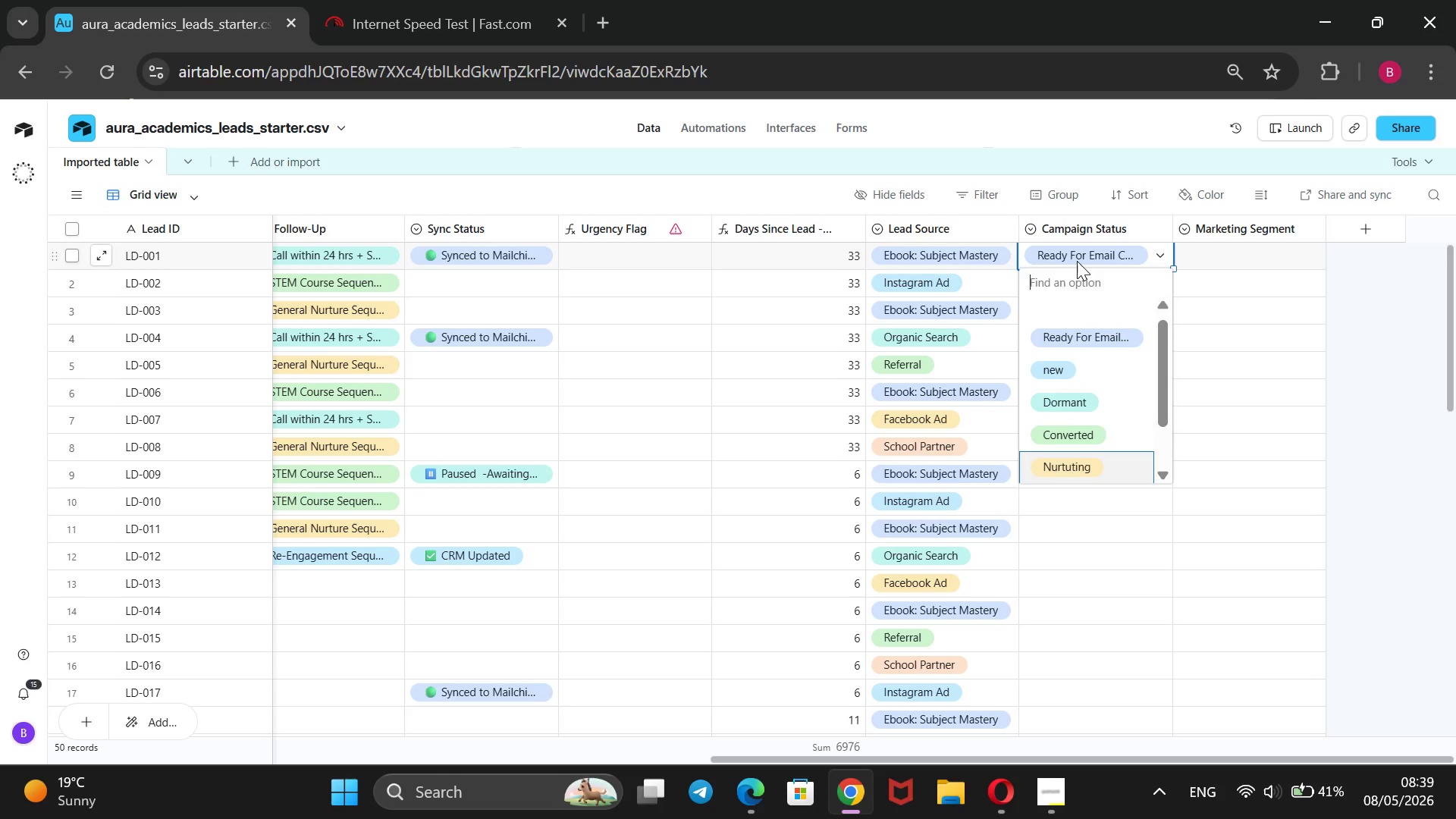 
key(ArrowDown)
 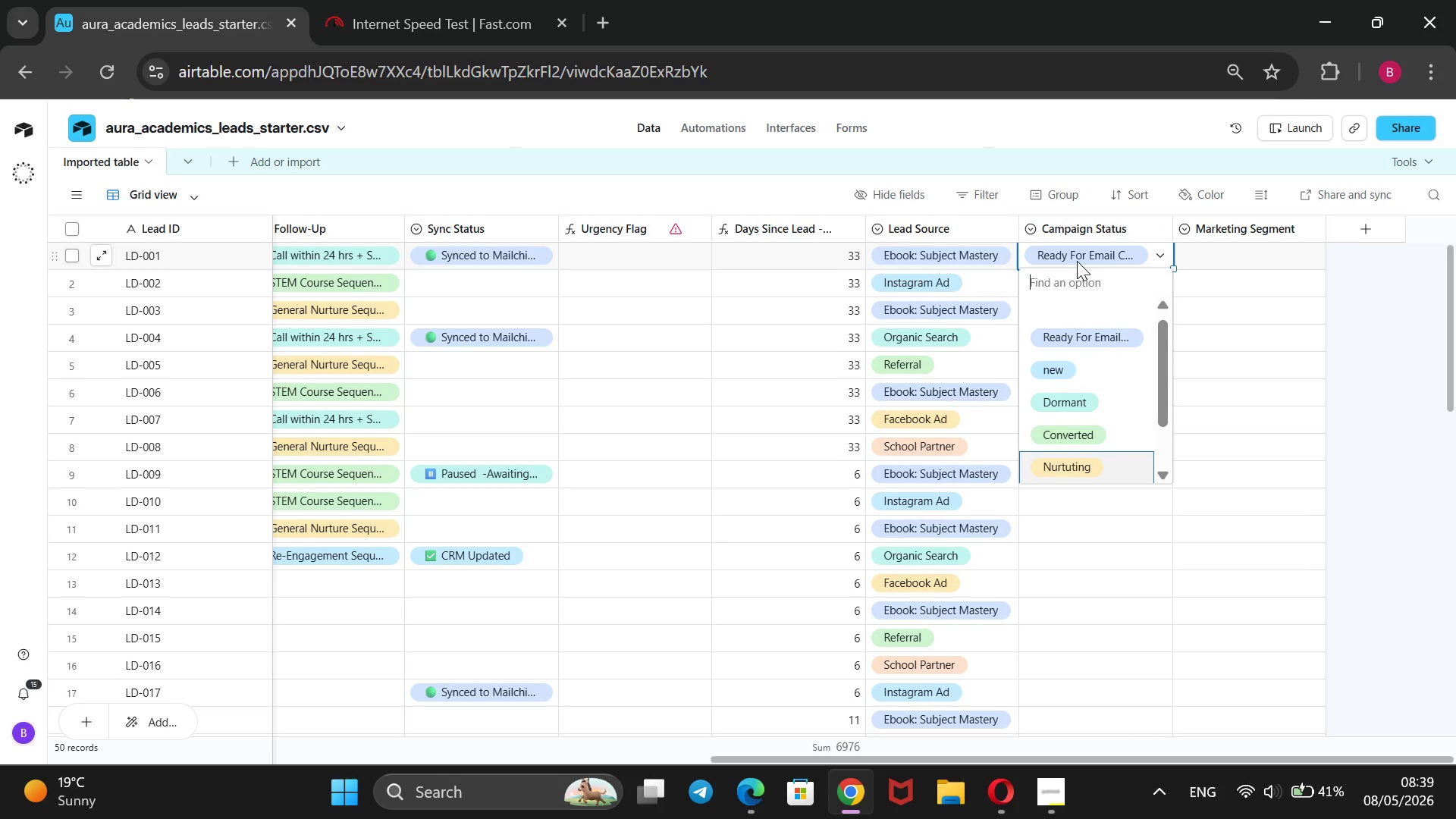 
key(ArrowDown)
 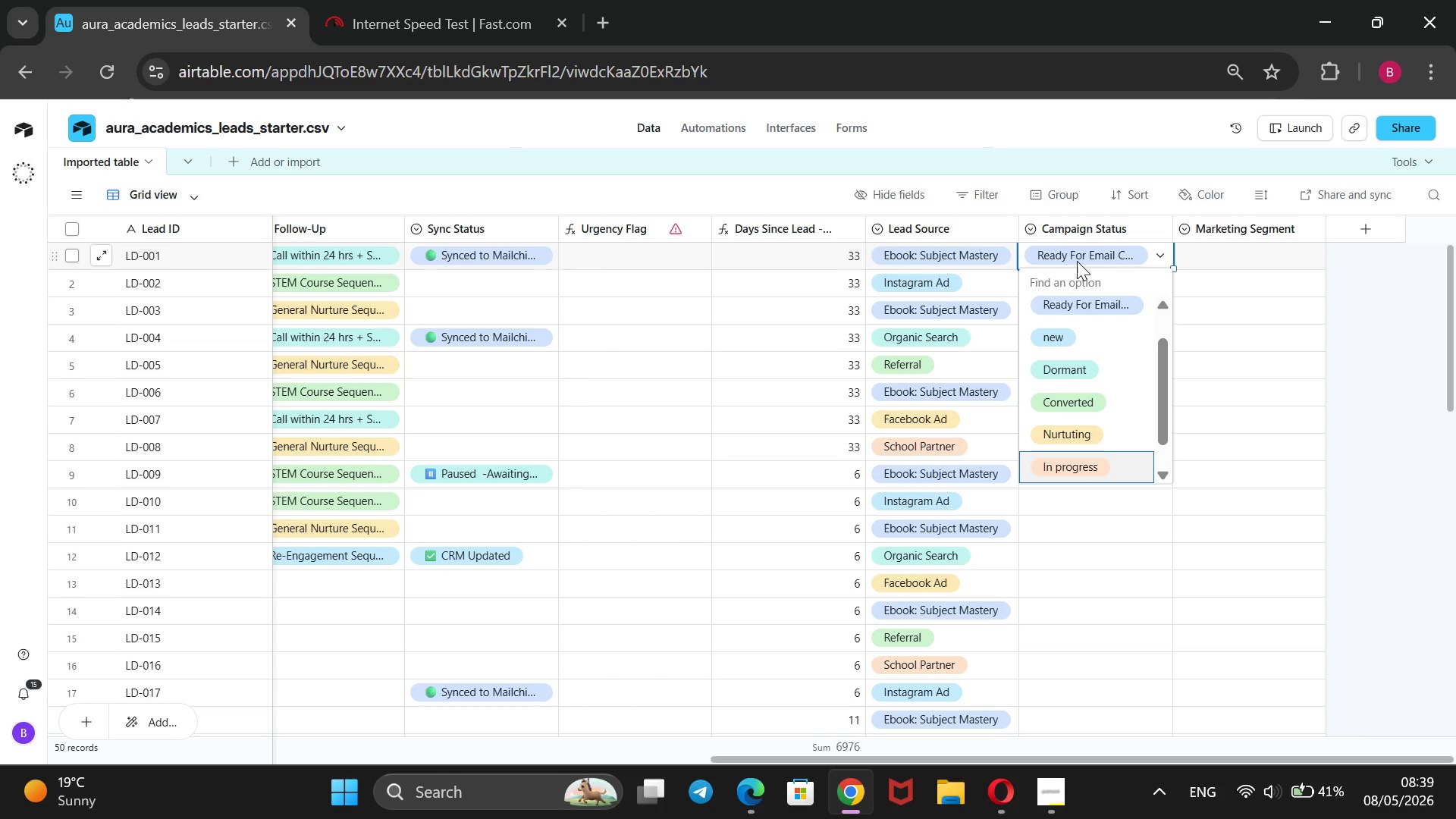 
key(Enter)
 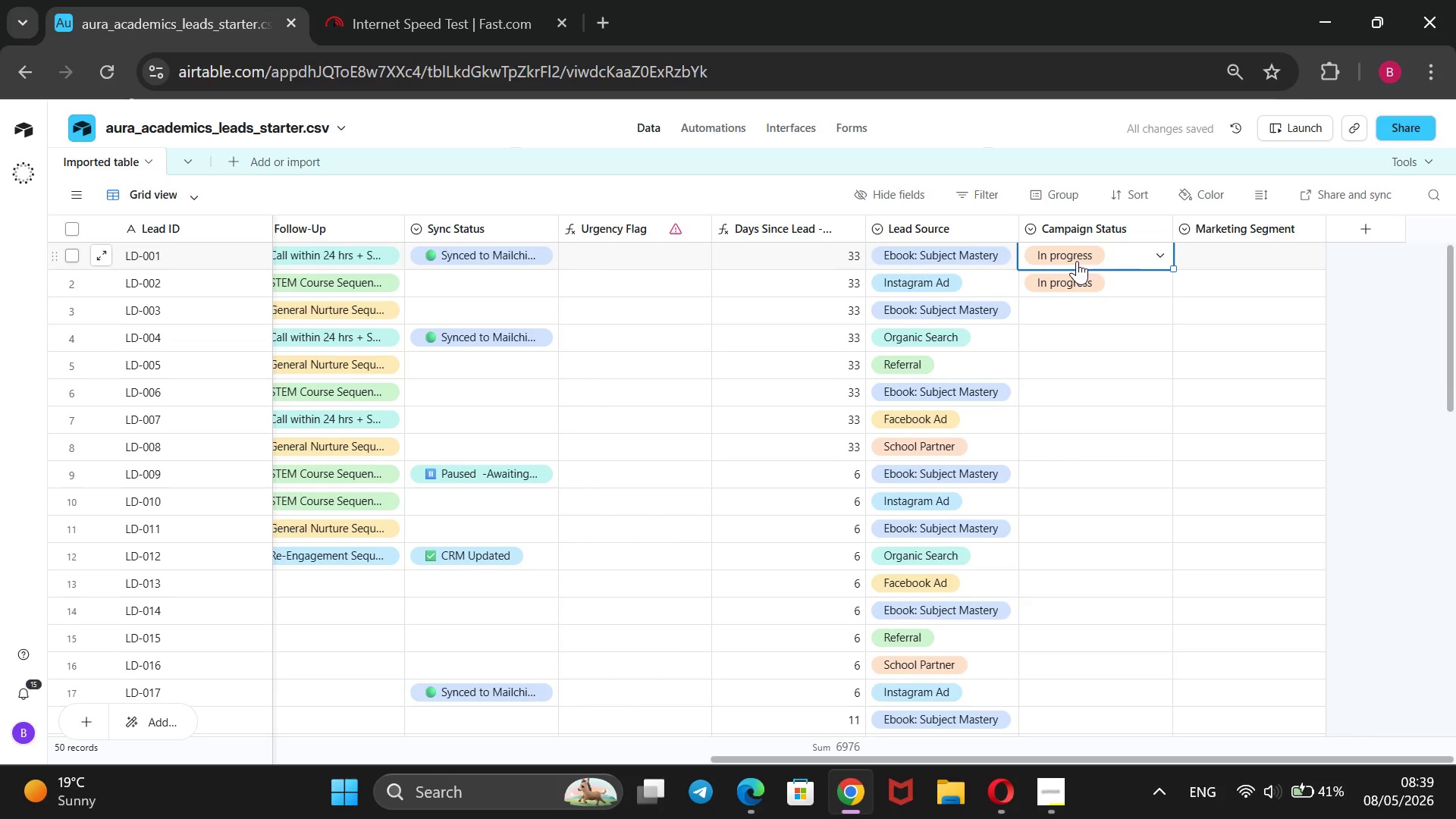 
key(ArrowDown)
 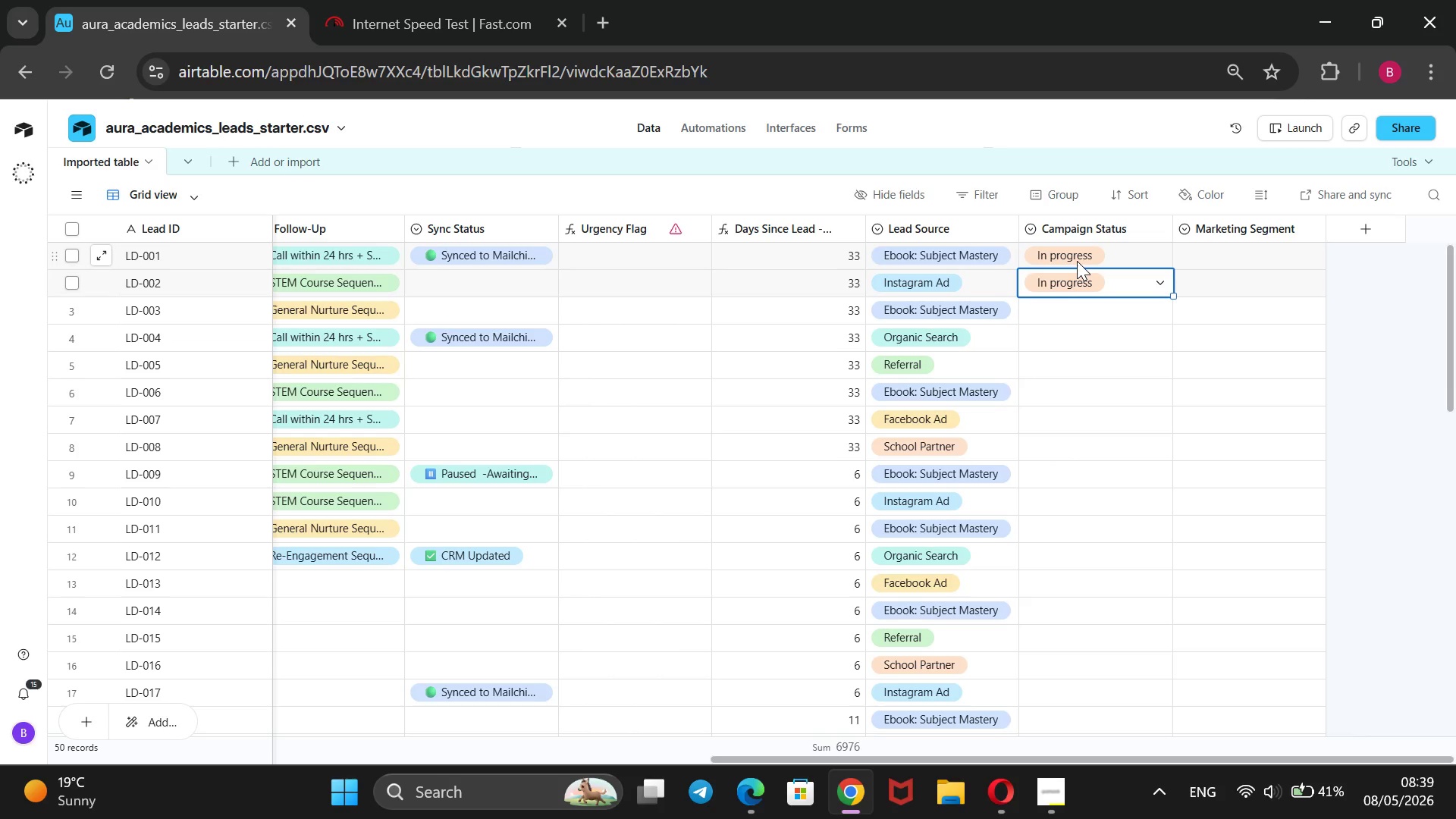 
wait(21.19)
 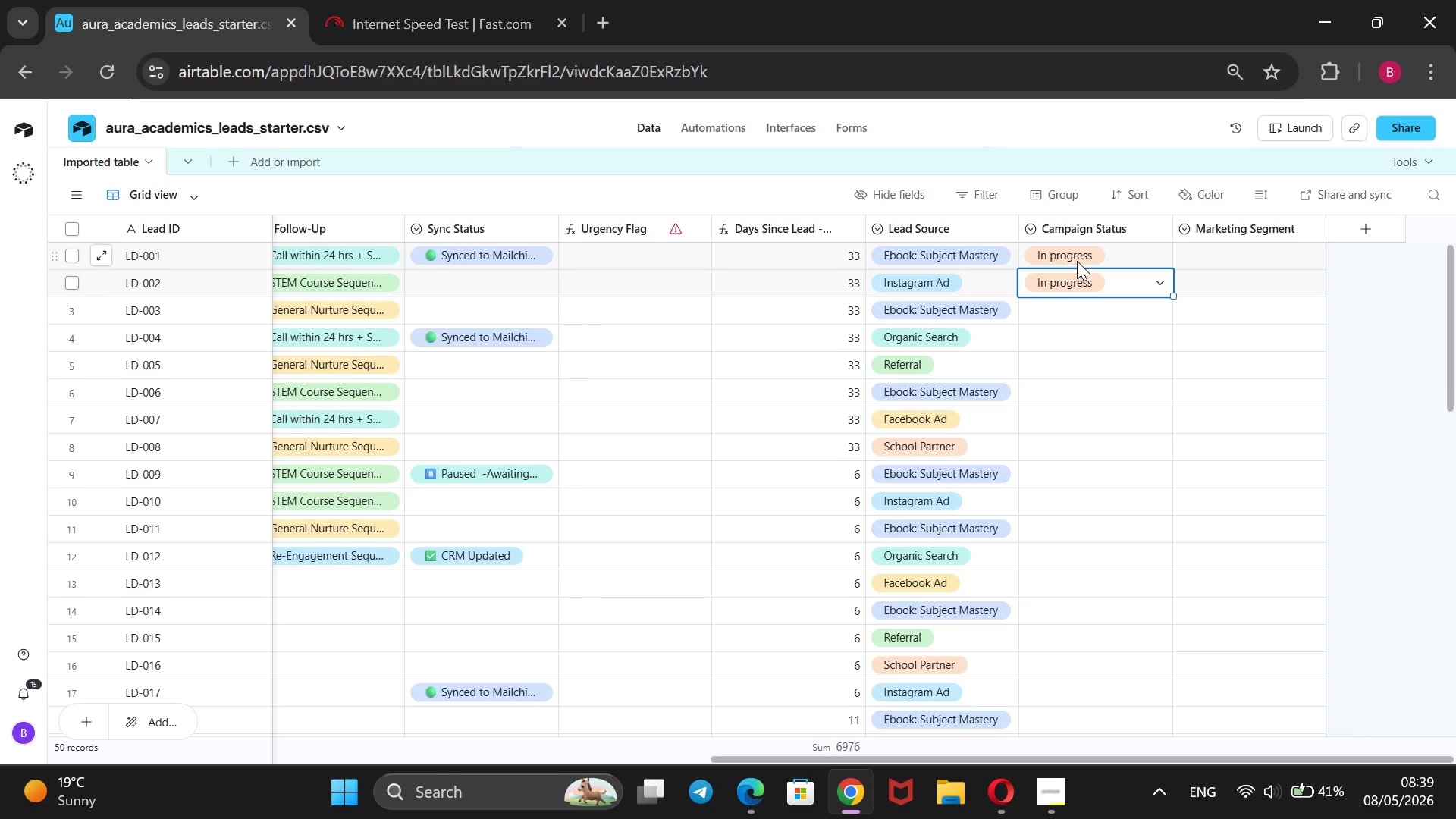 
key(ArrowRight)
 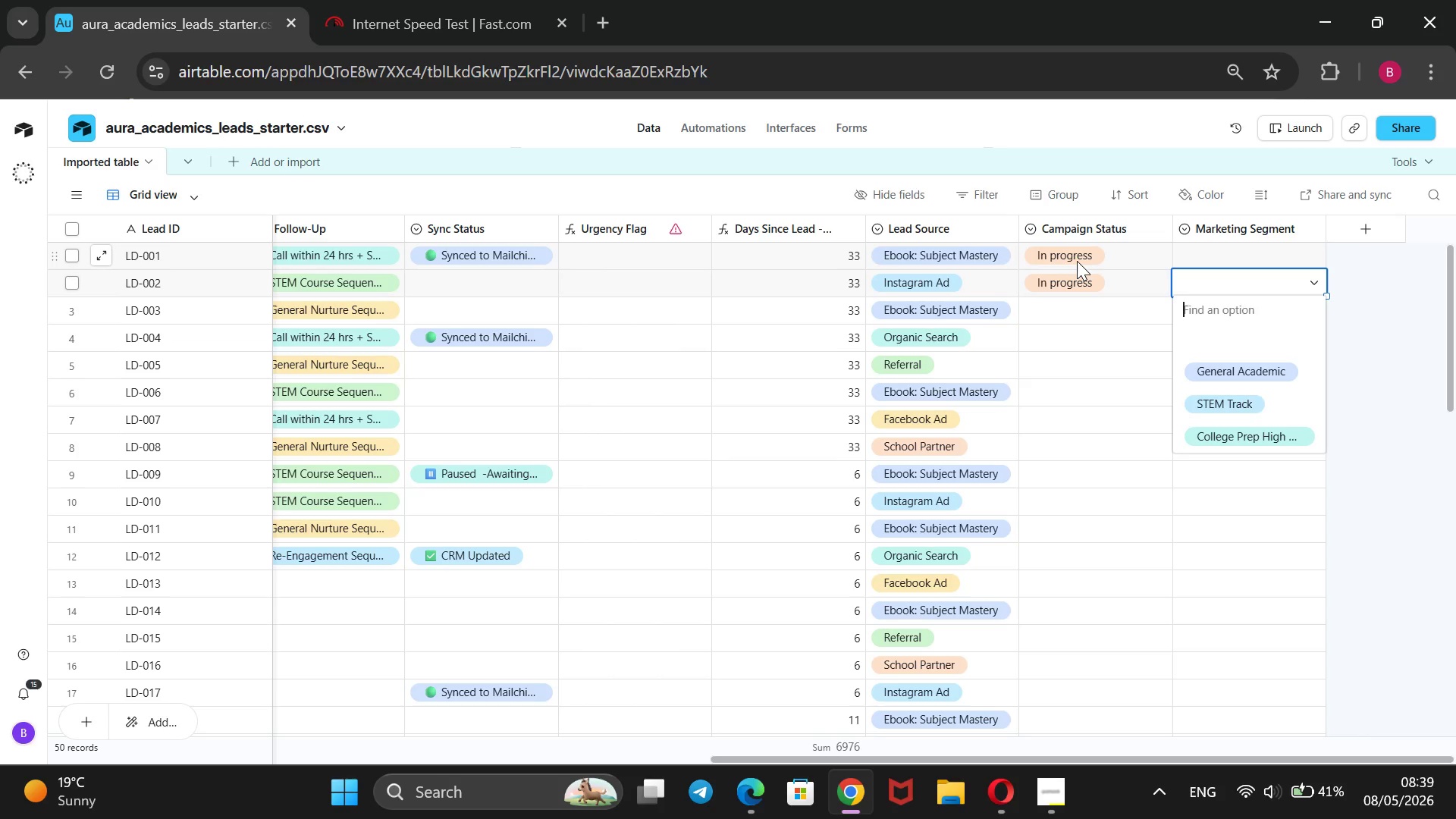 
key(Enter)
 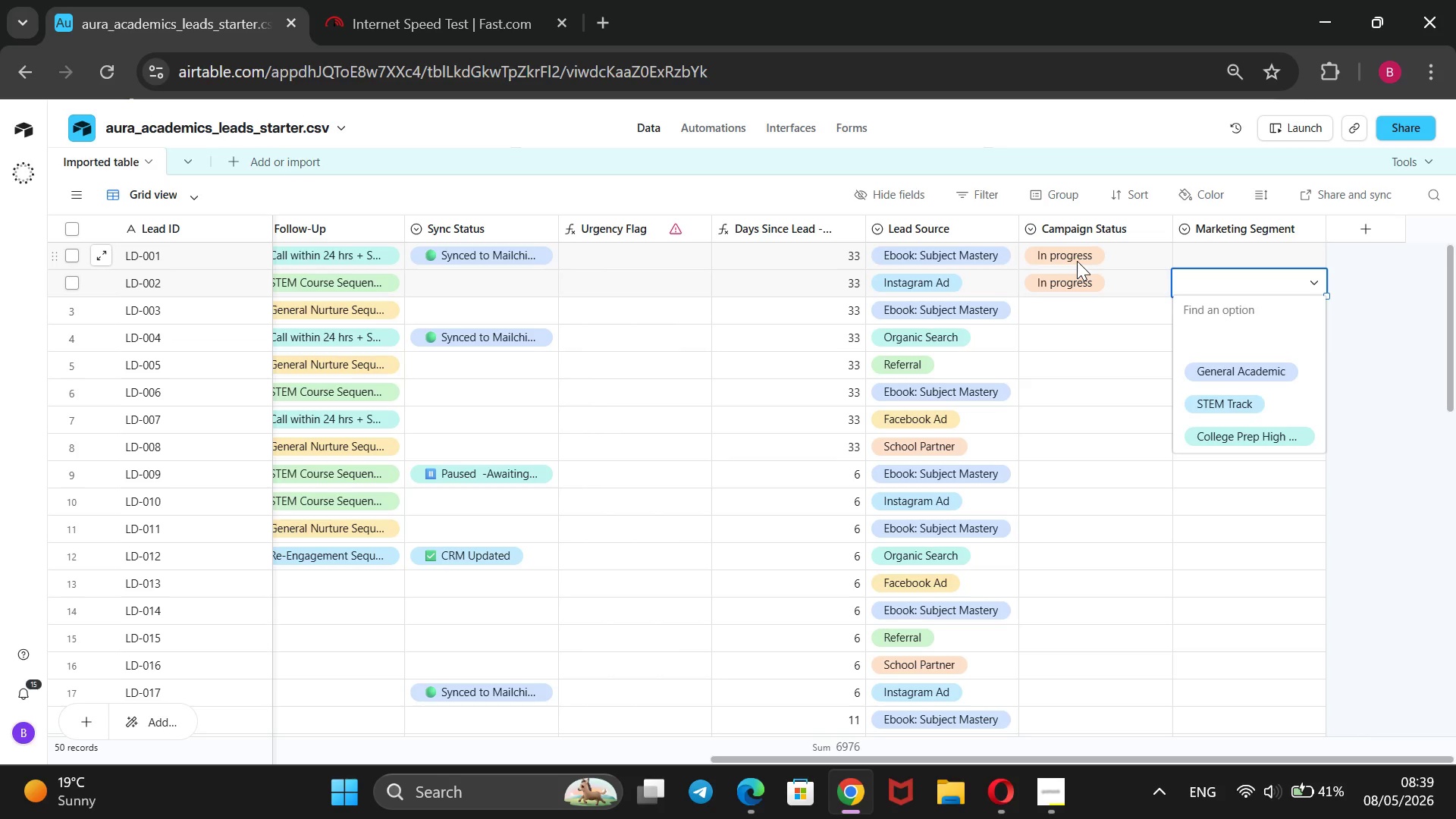 
key(ArrowDown)
 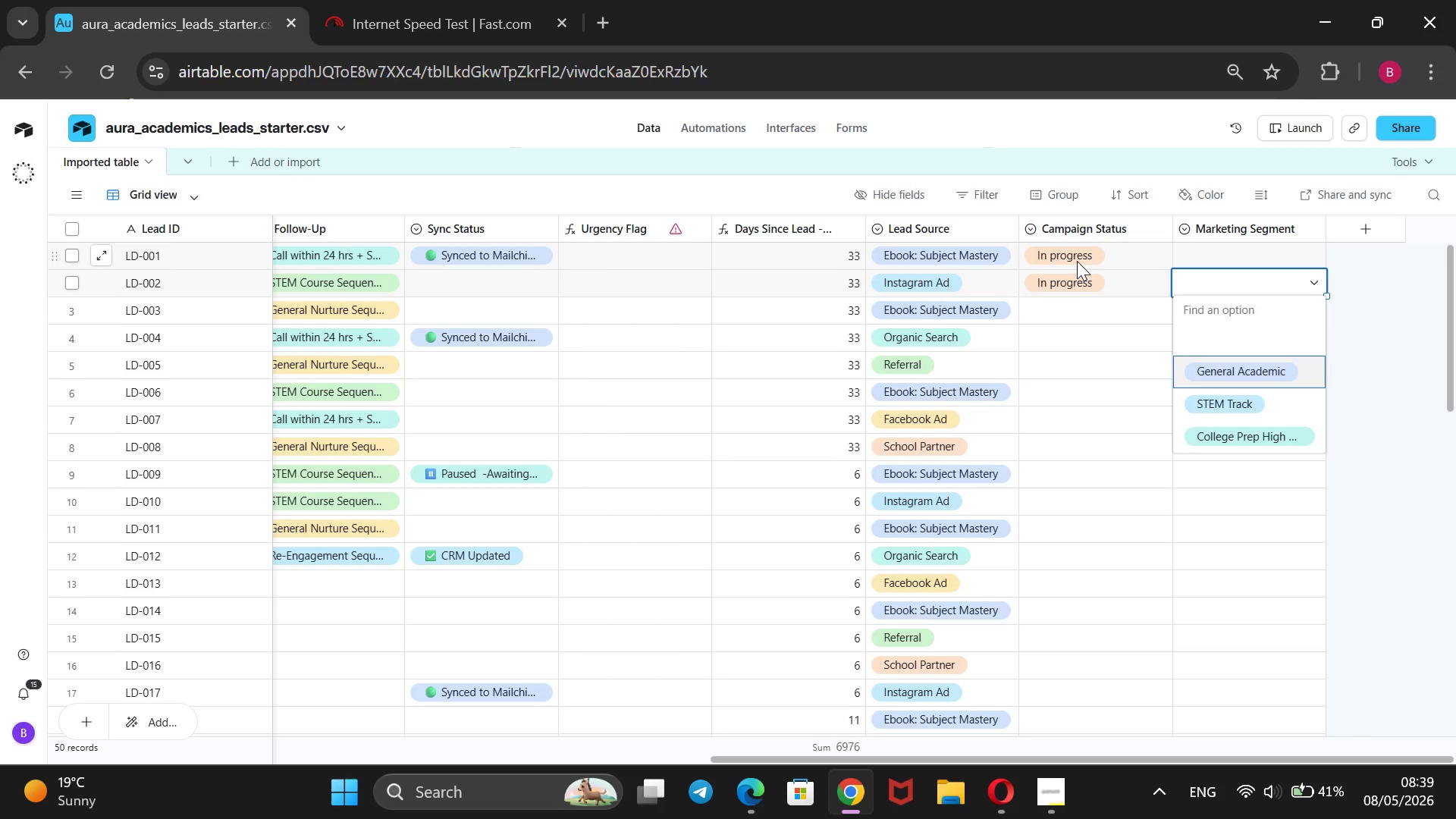 
key(ArrowDown)
 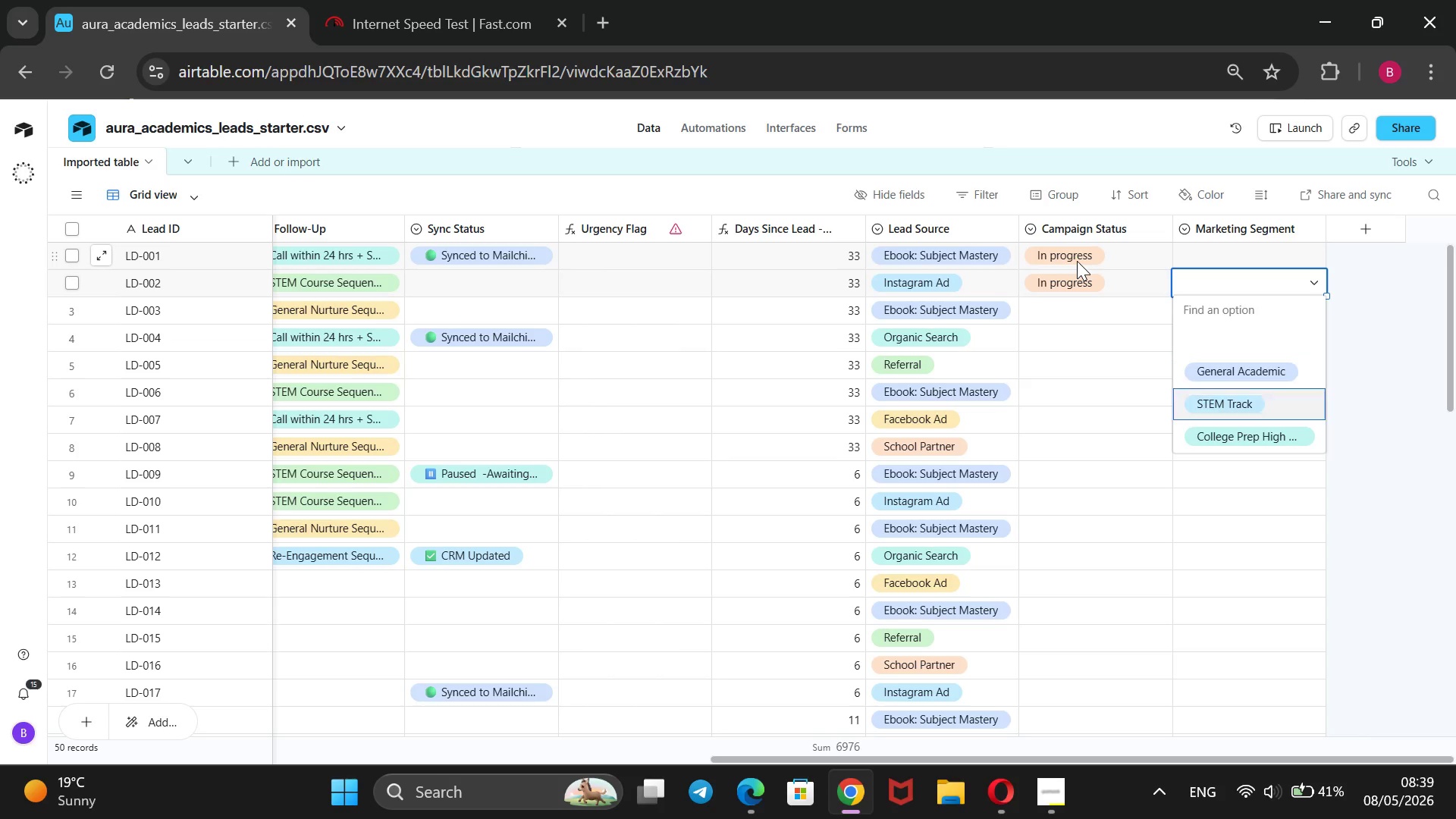 
key(ArrowDown)
 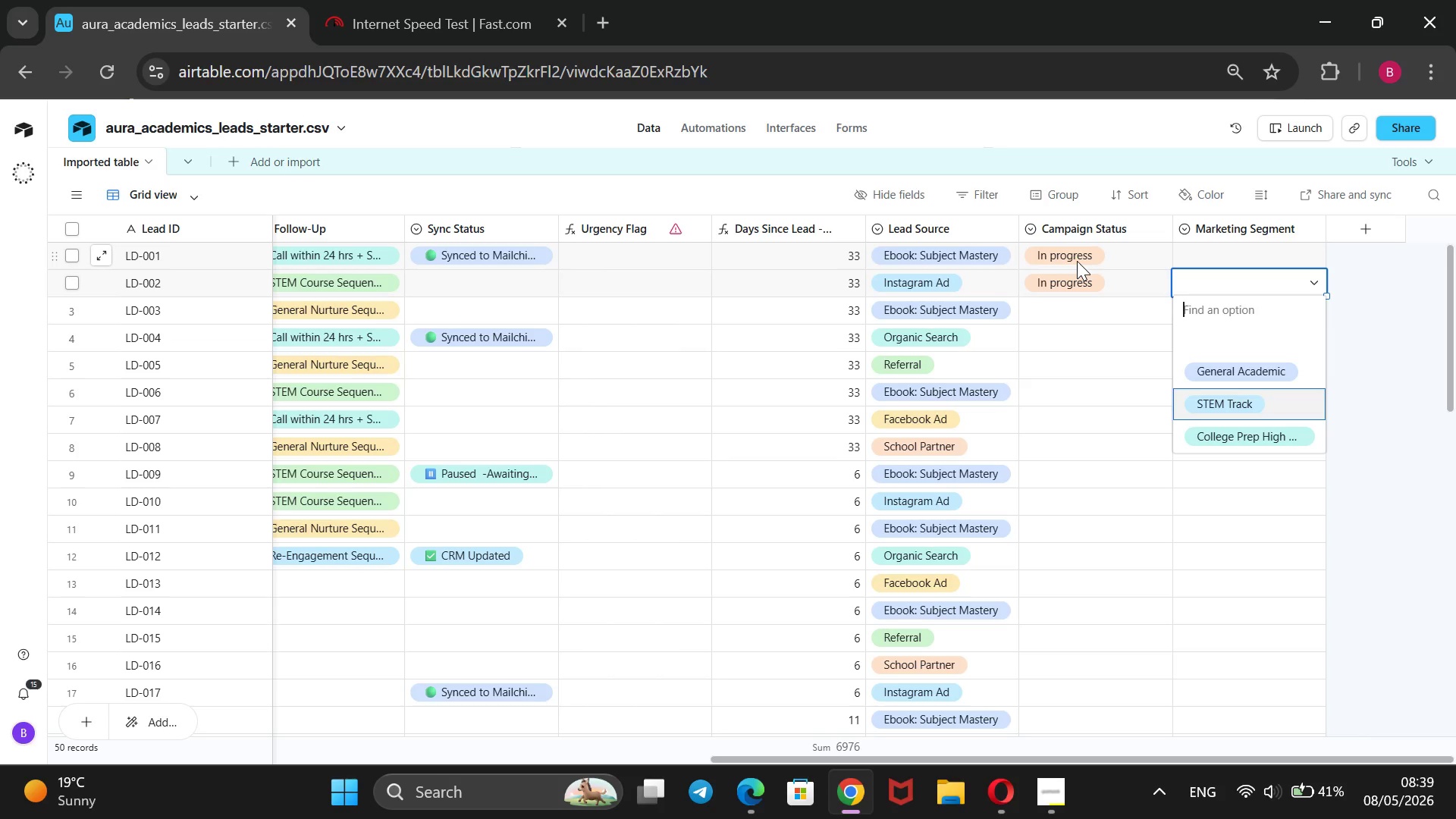 
key(Enter)
 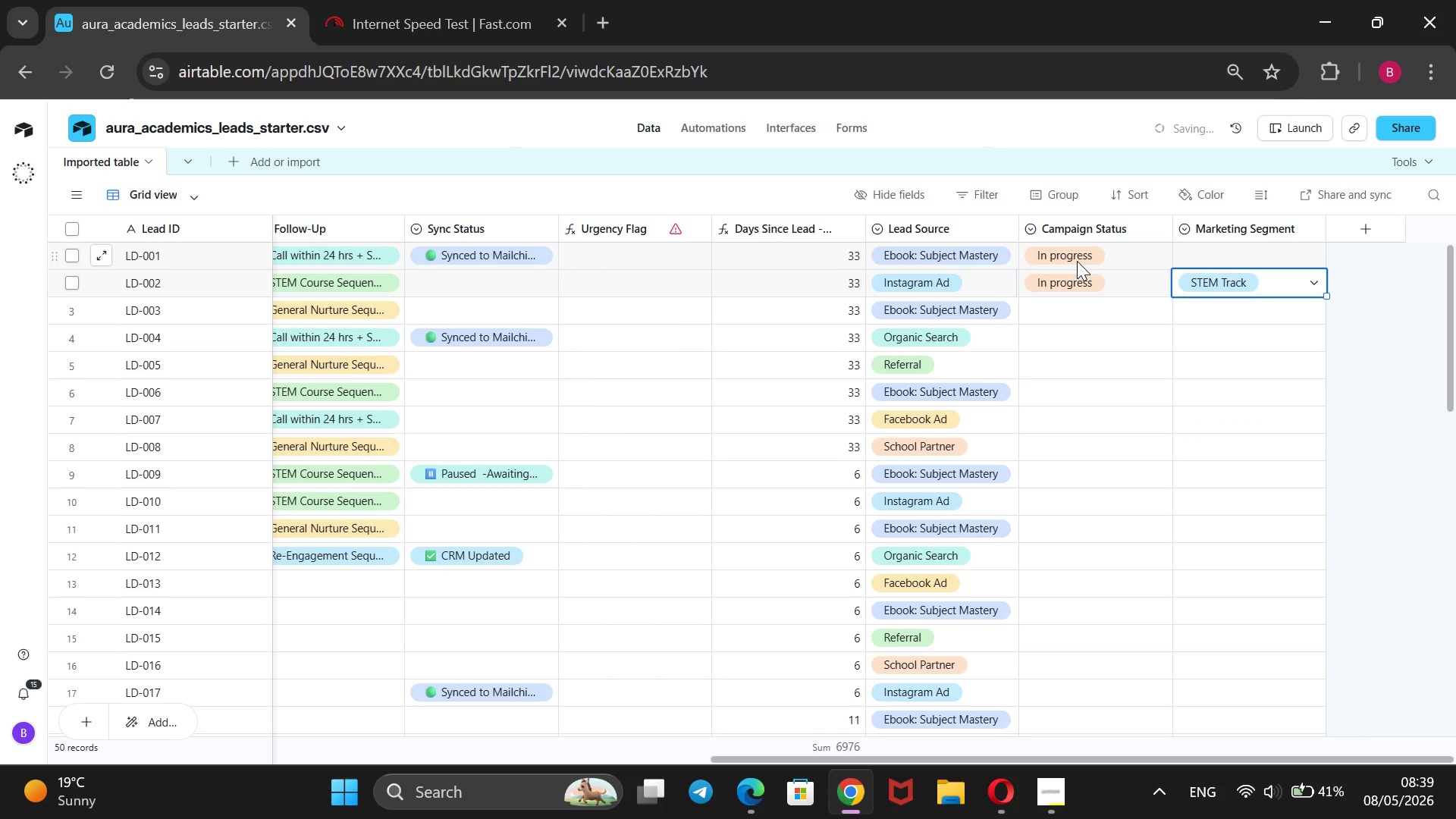 
key(ArrowDown)
 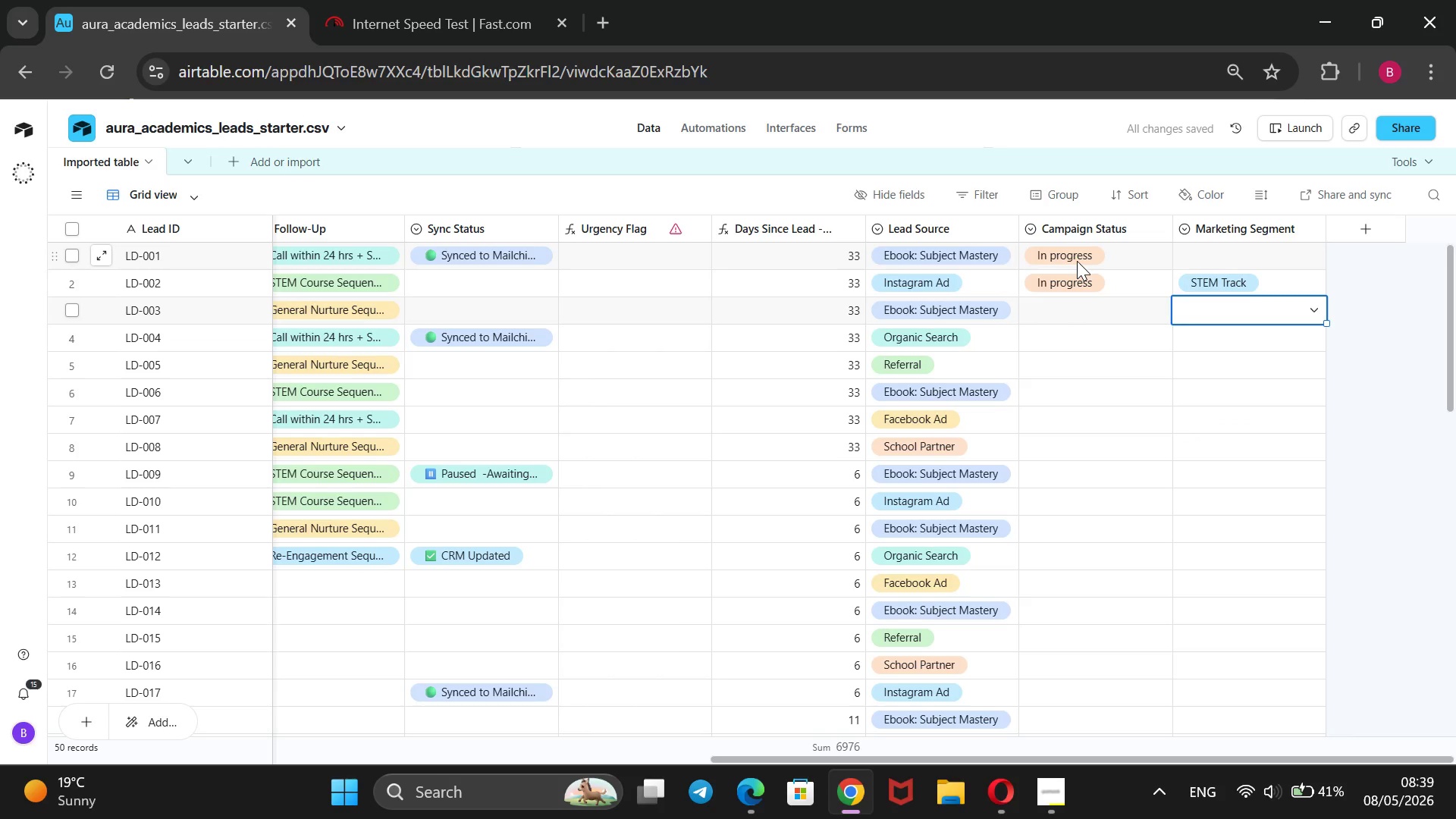 
wait(5.67)
 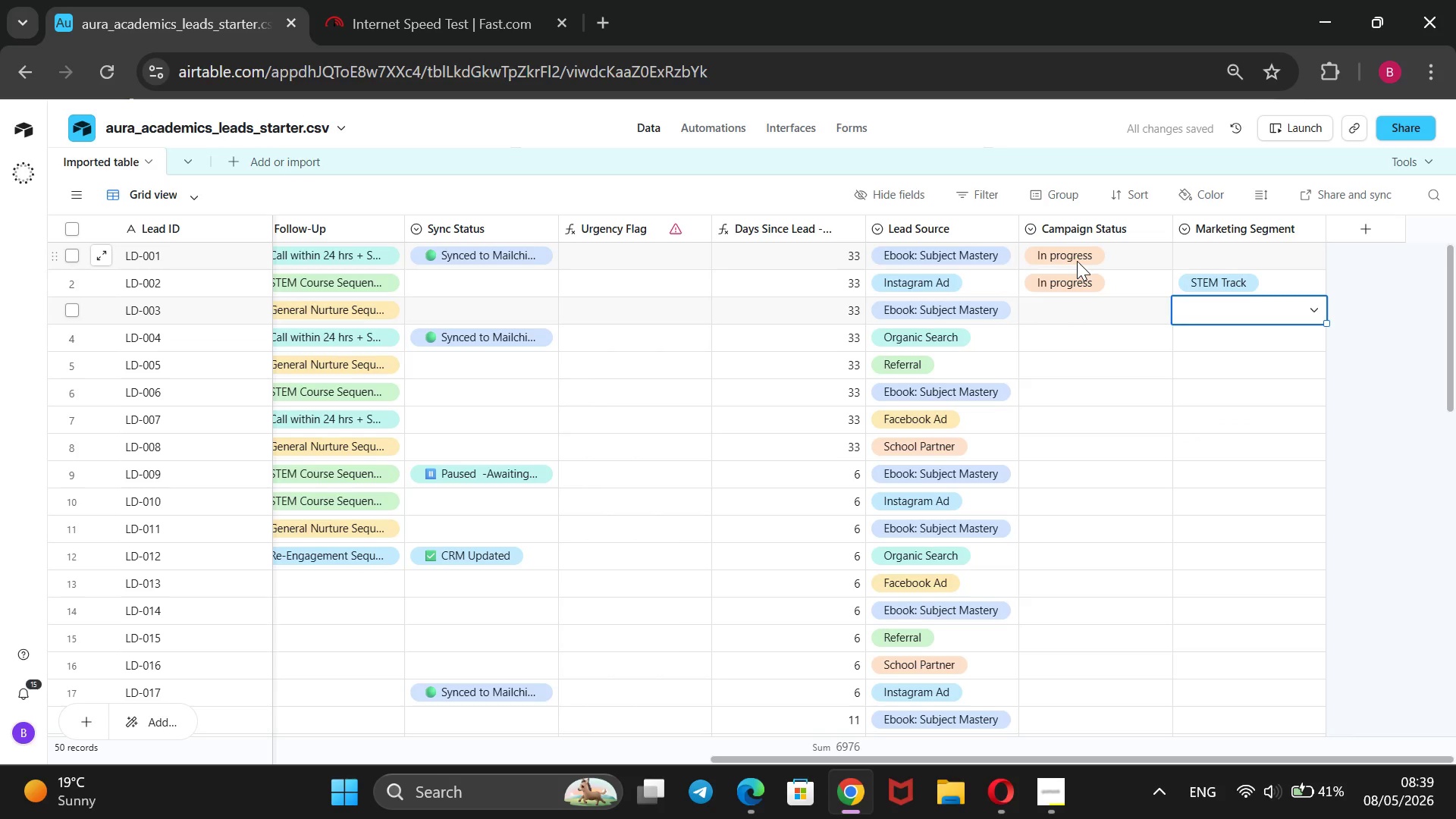 
key(ArrowLeft)
 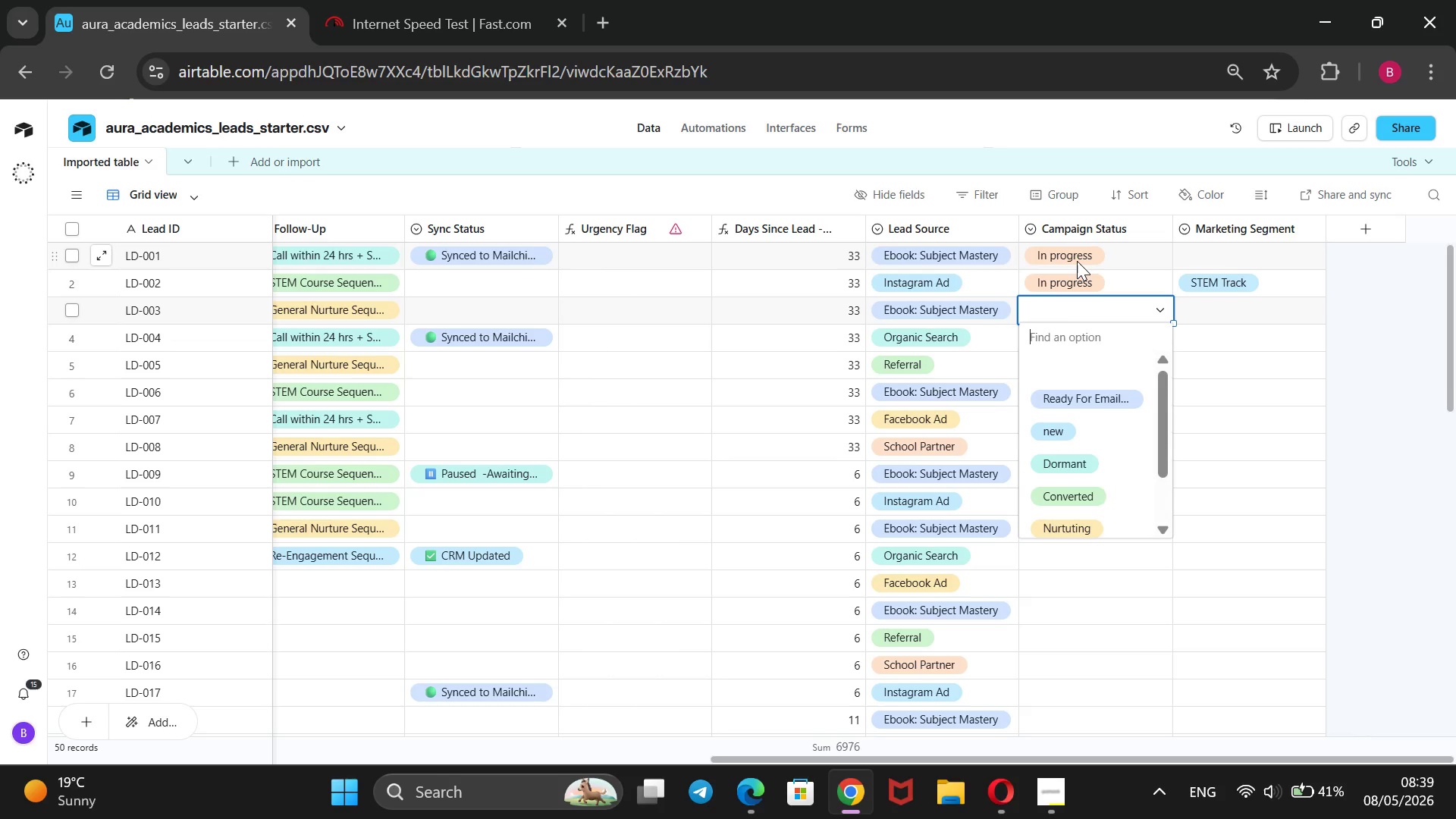 
key(Enter)
 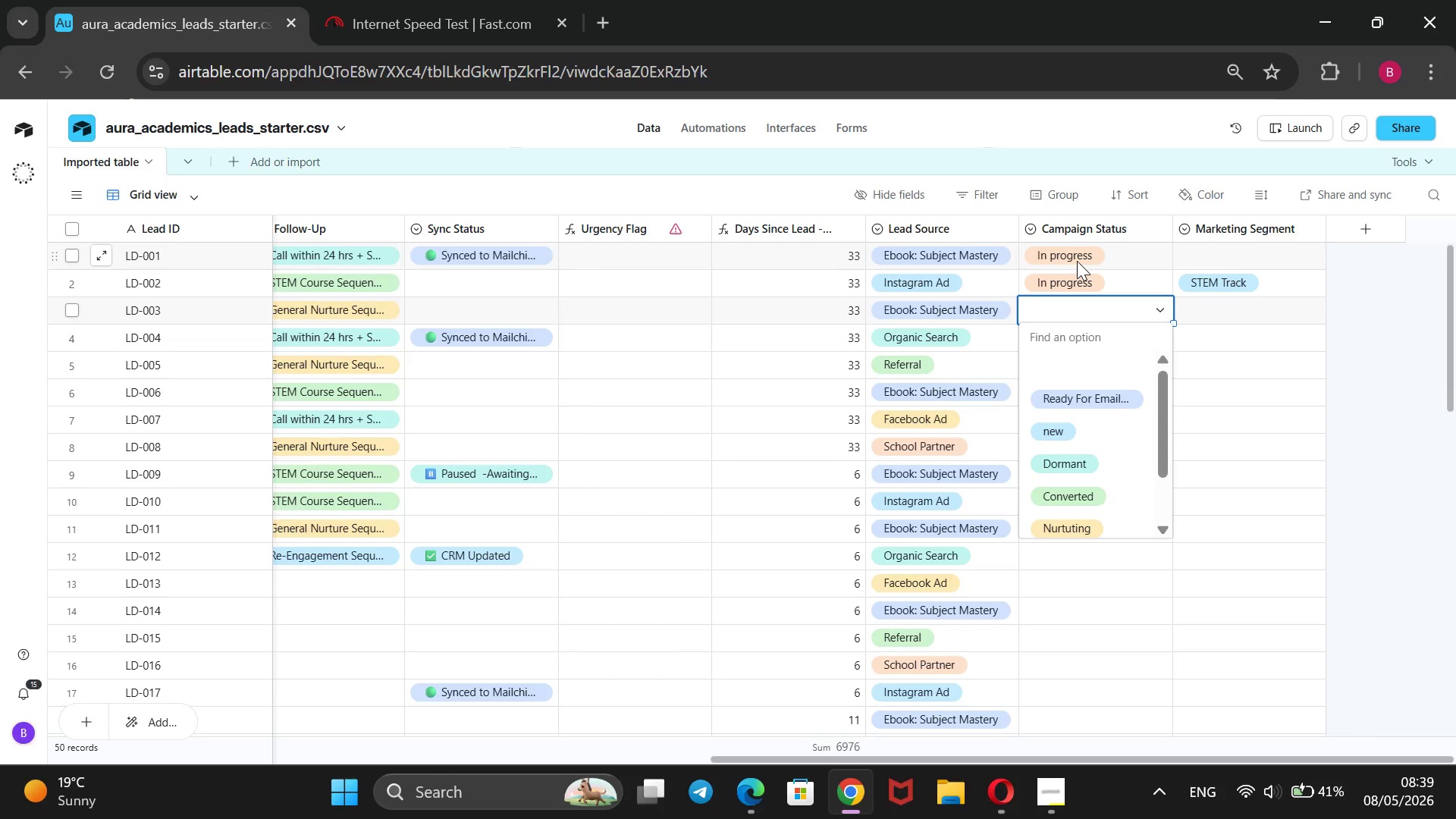 
key(ArrowDown)
 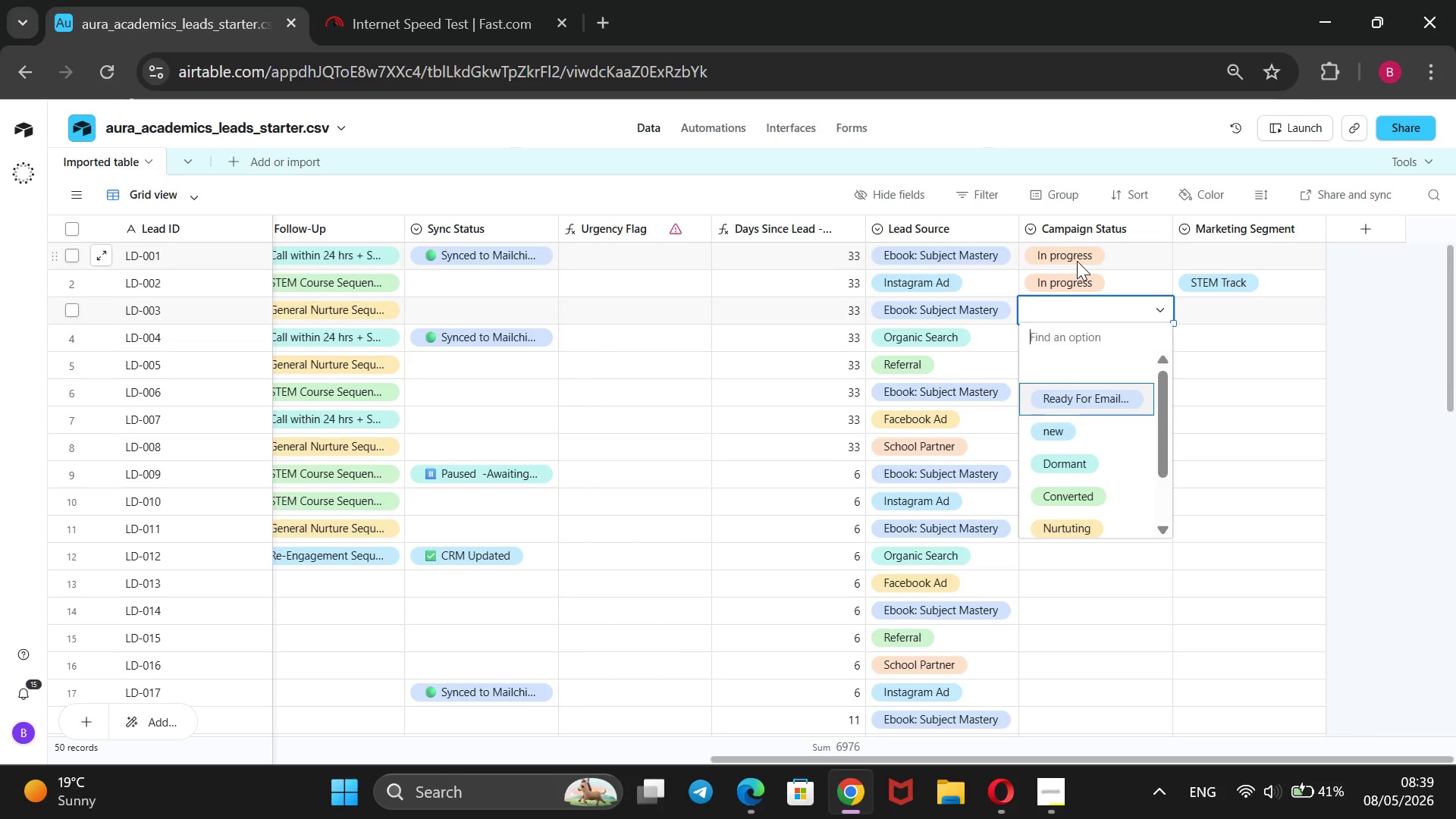 
key(ArrowDown)
 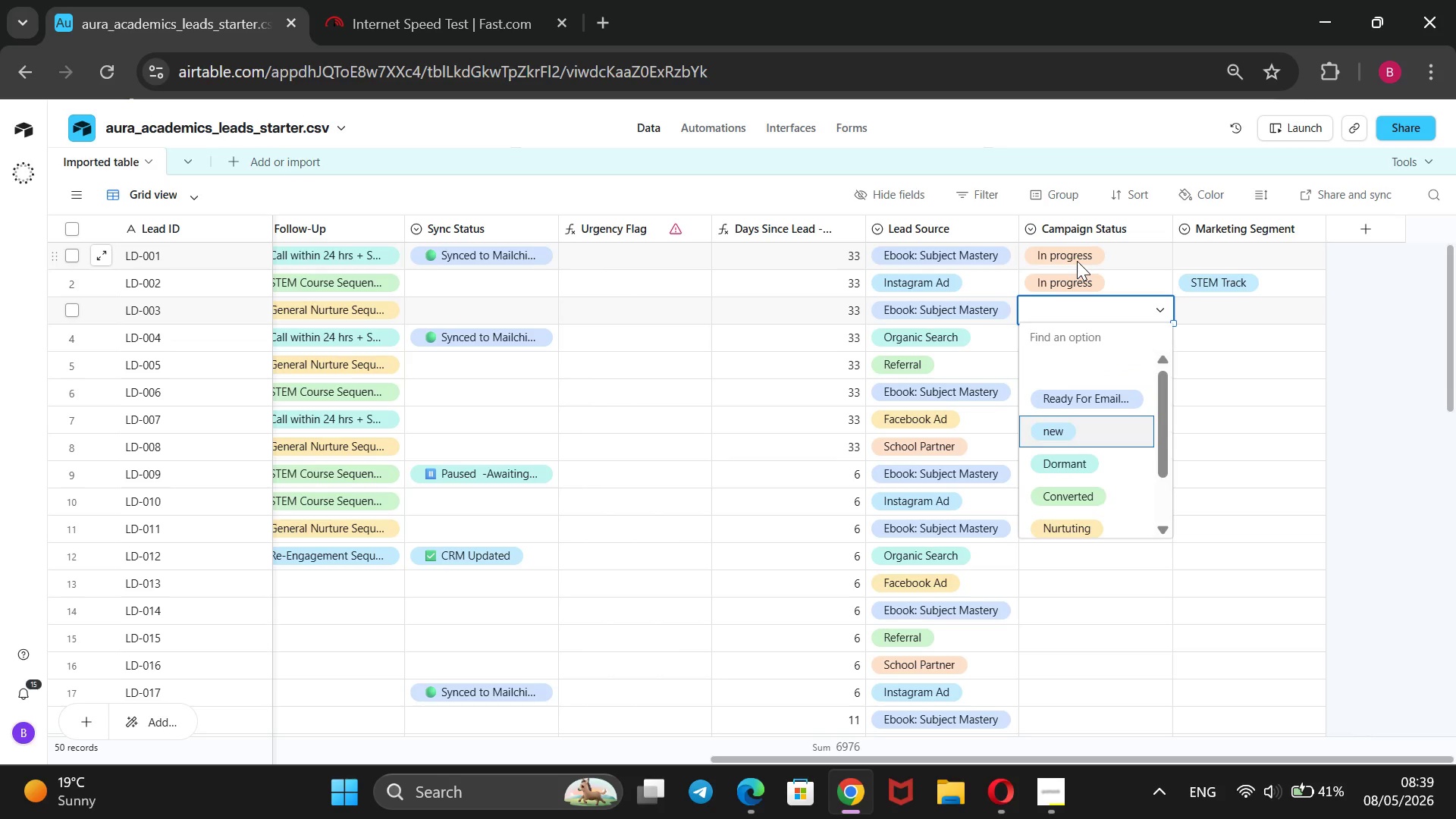 
key(ArrowDown)
 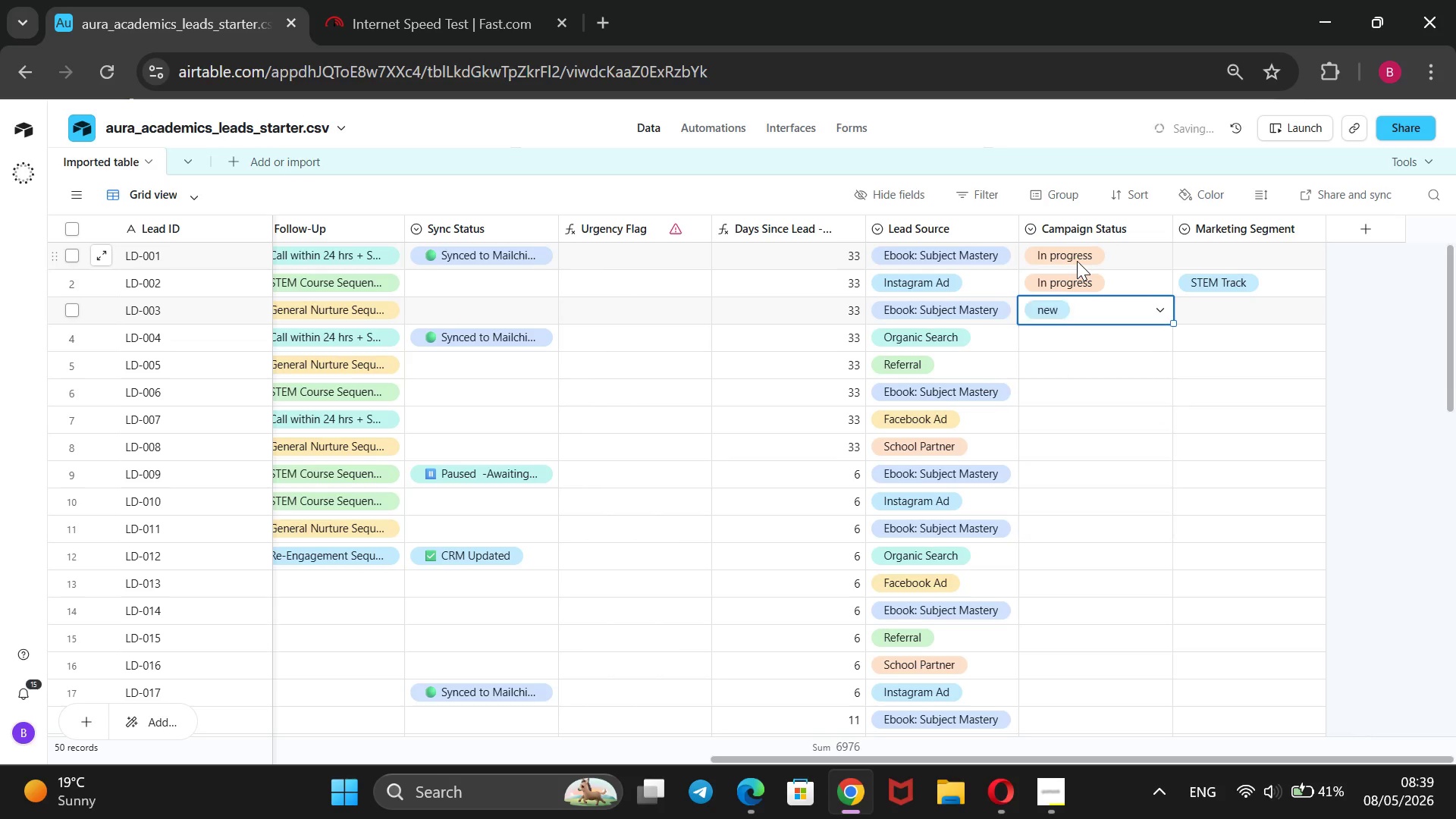 
key(Enter)
 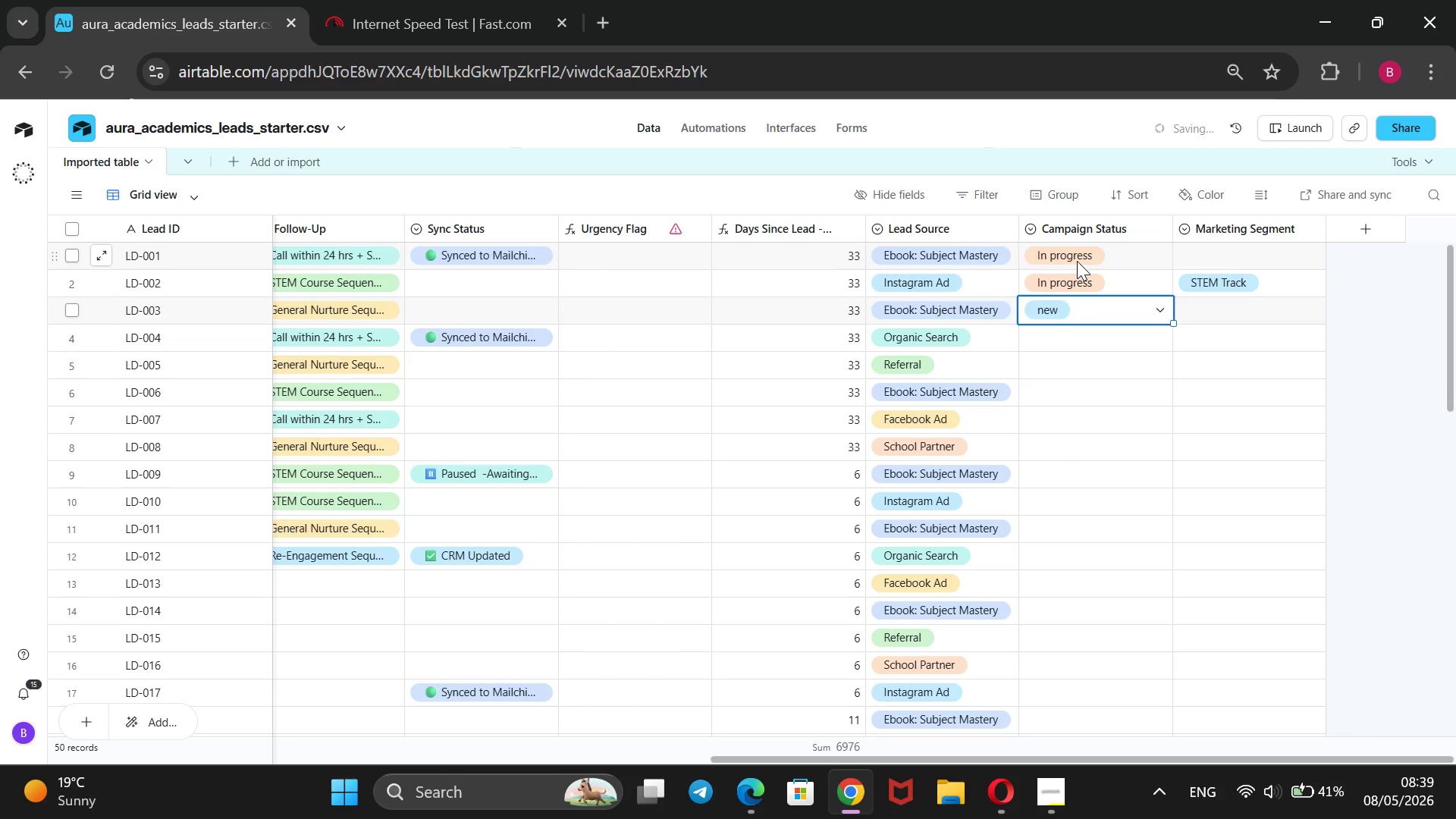 
key(ArrowRight)
 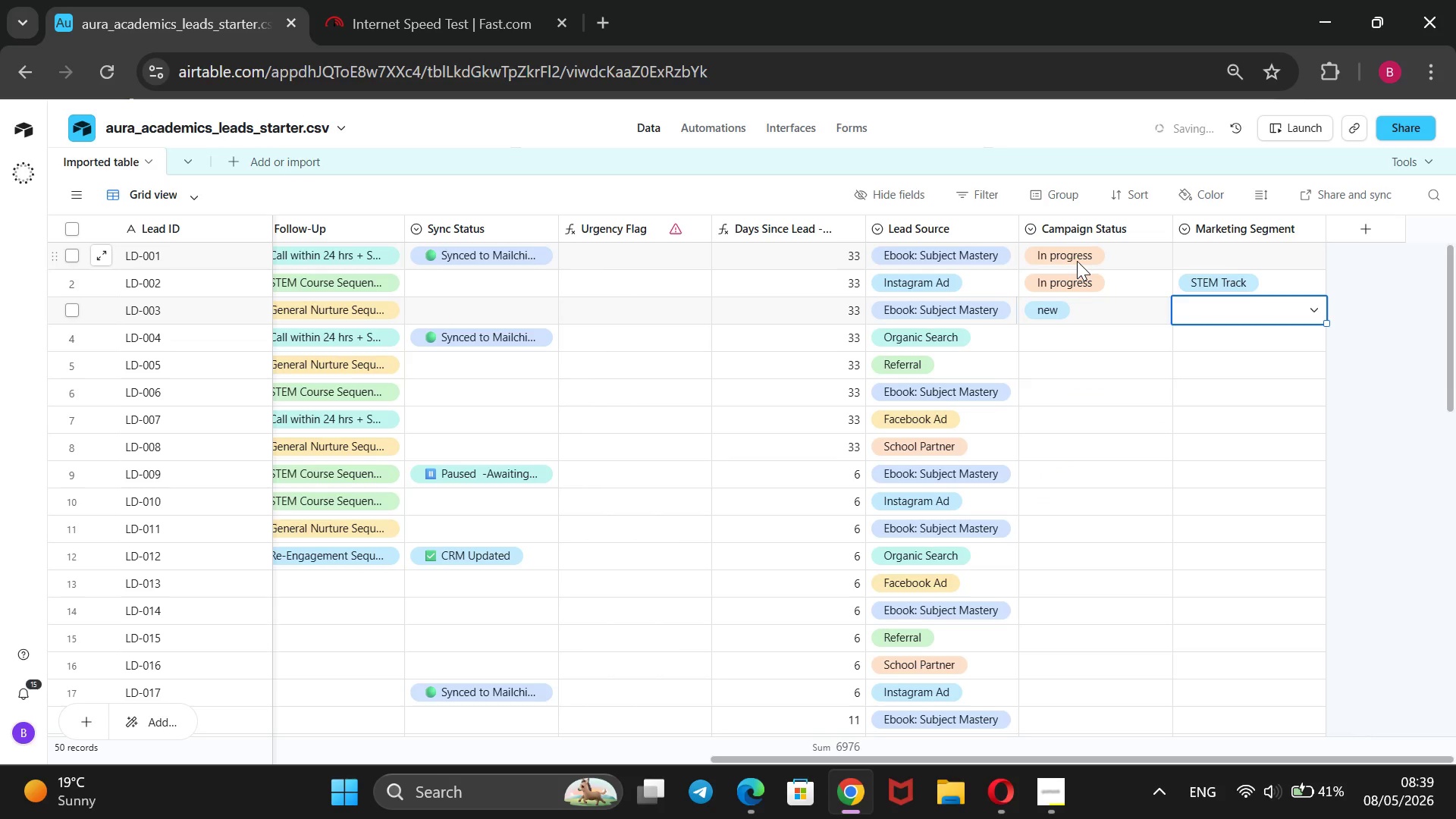 
key(Enter)
 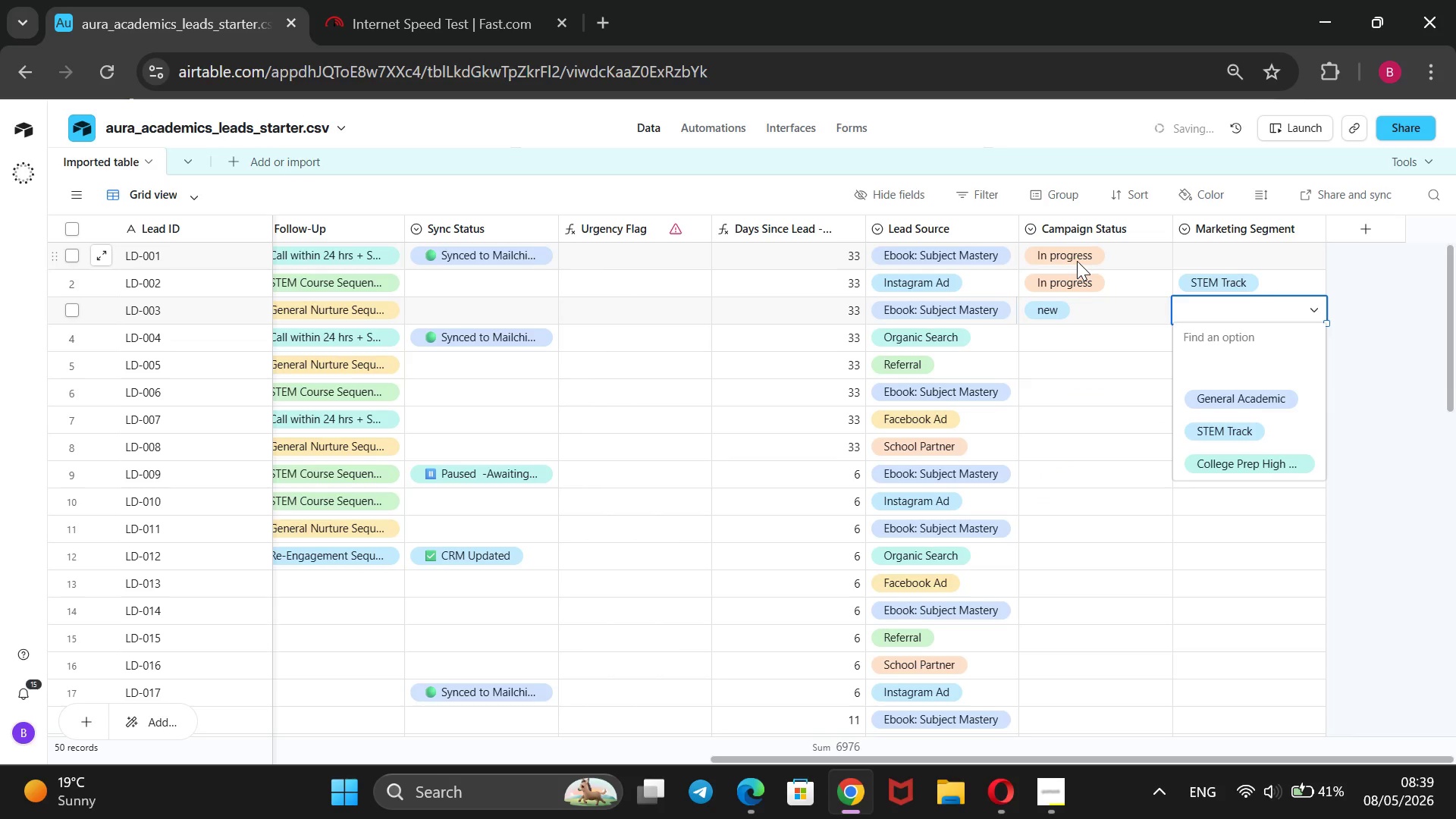 
key(ArrowDown)
 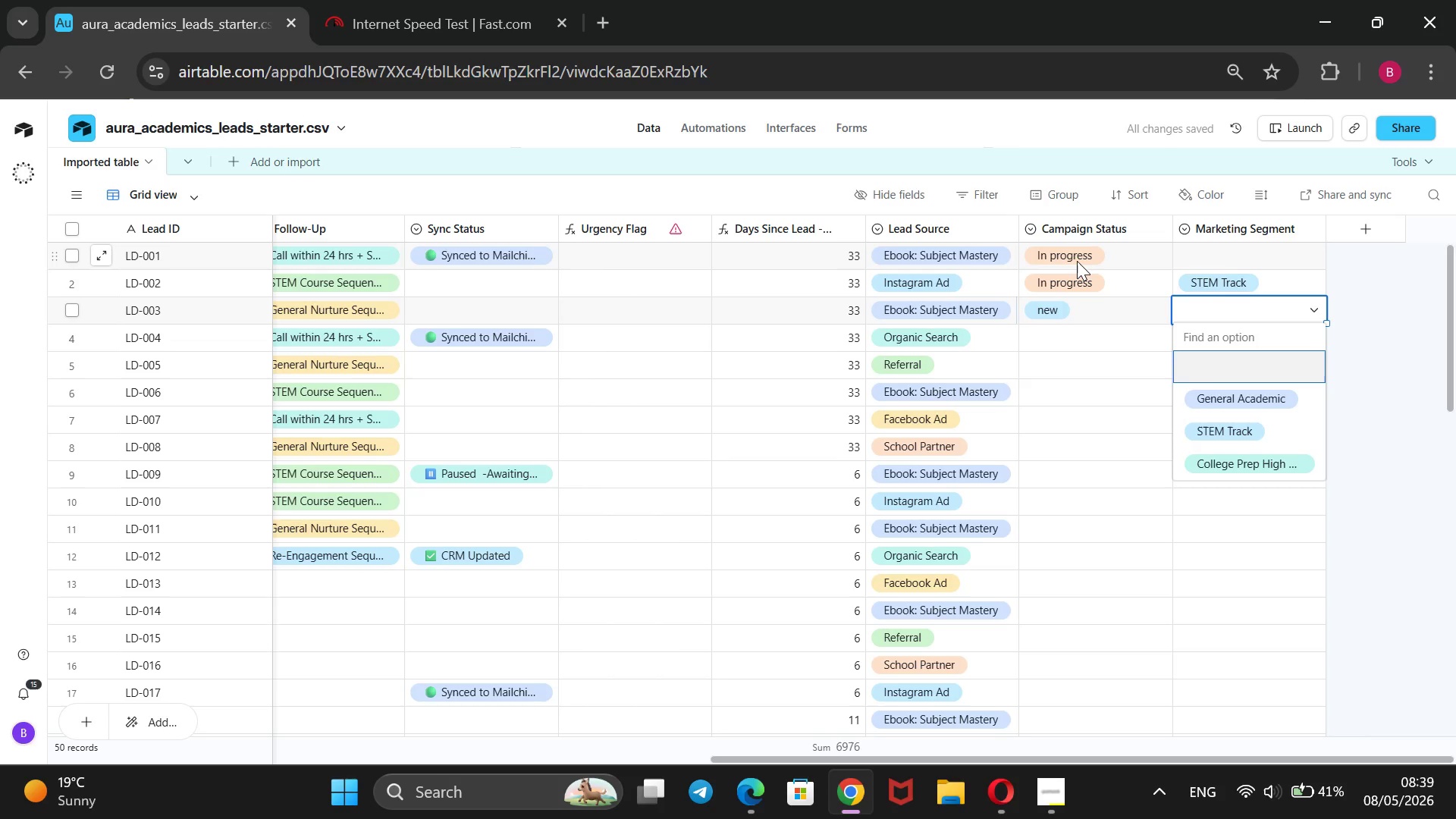 
key(ArrowDown)
 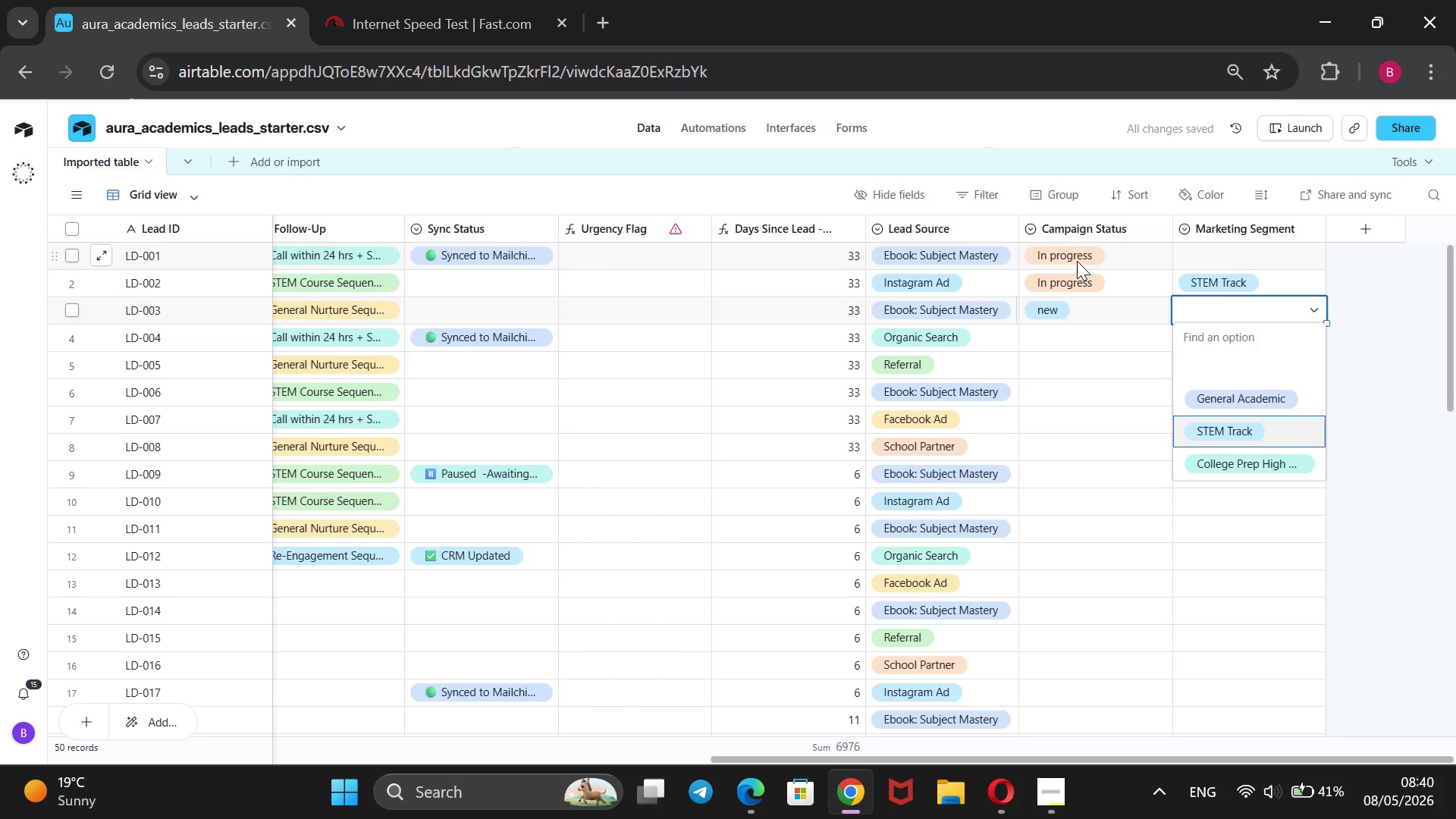 
key(ArrowDown)
 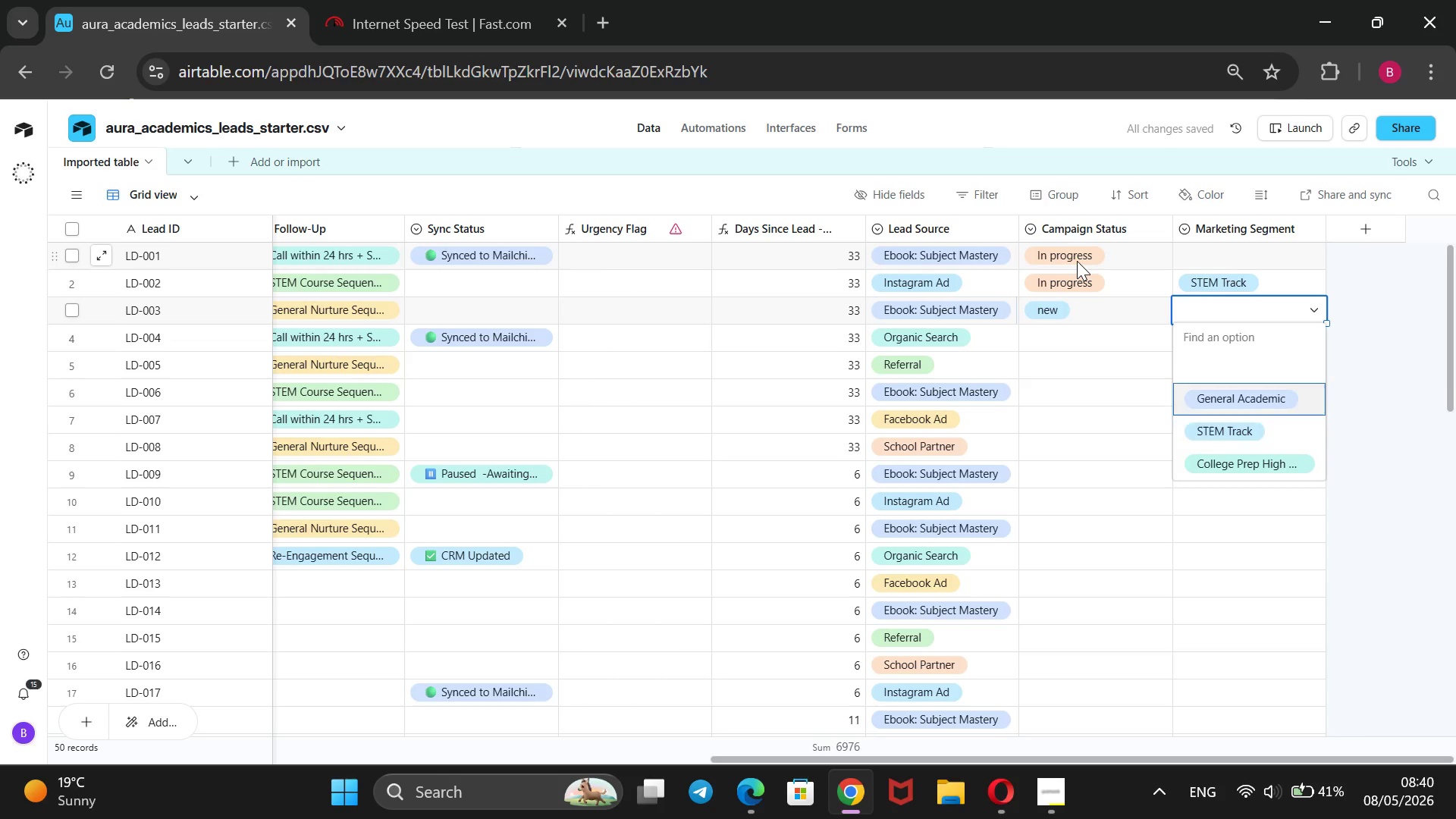 
key(ArrowUp)
 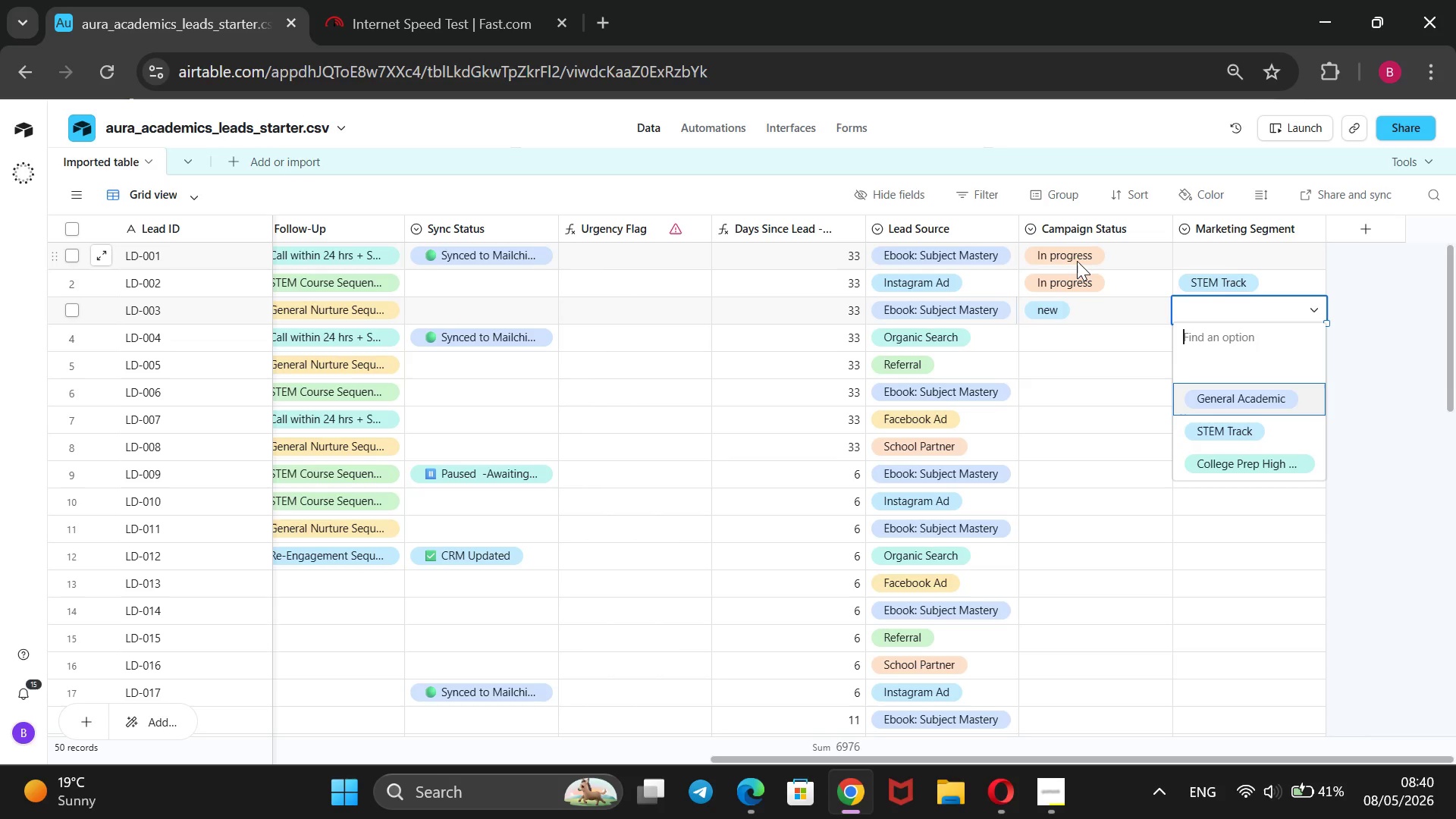 
key(Enter)
 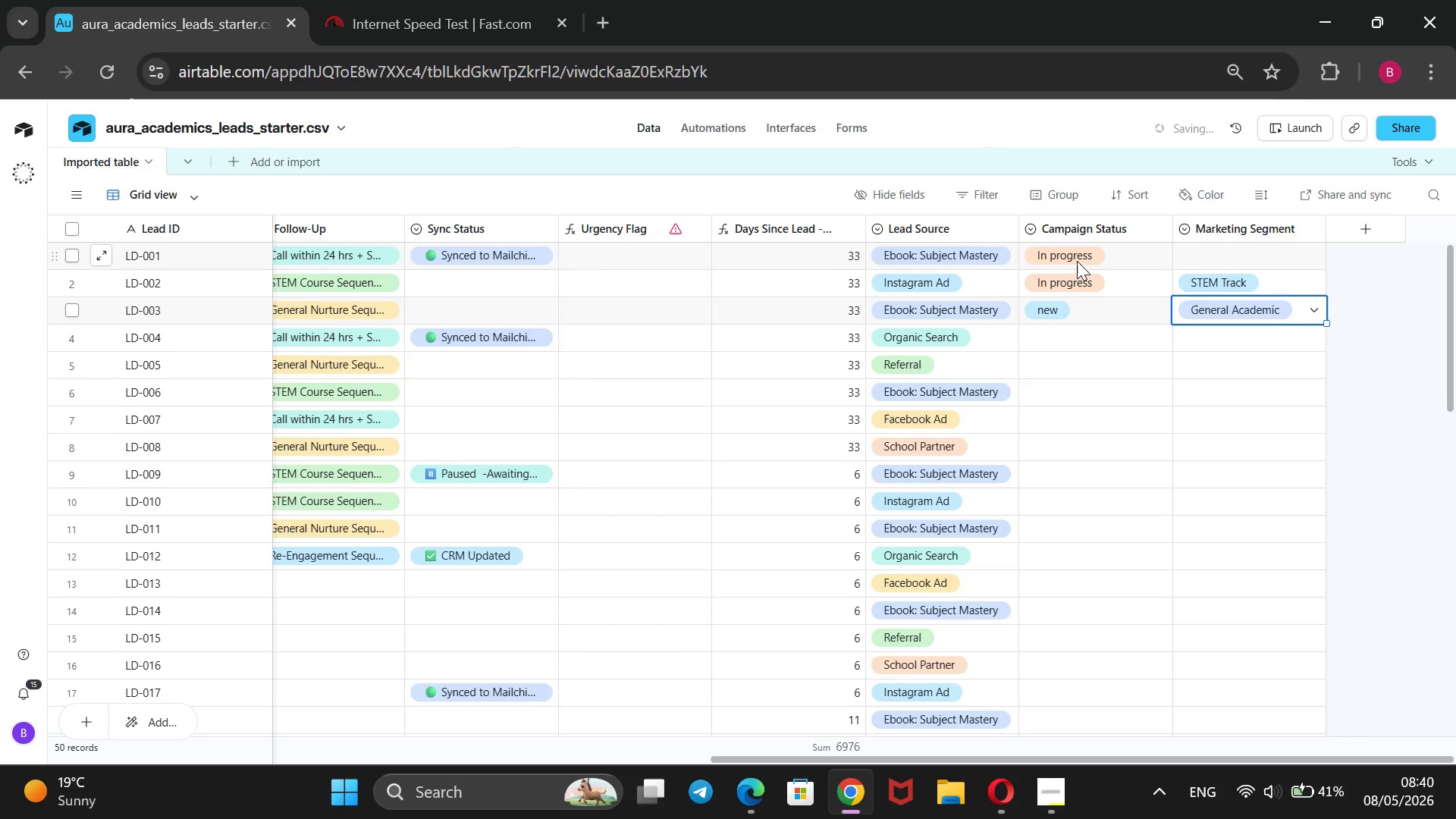 
key(ArrowDown)
 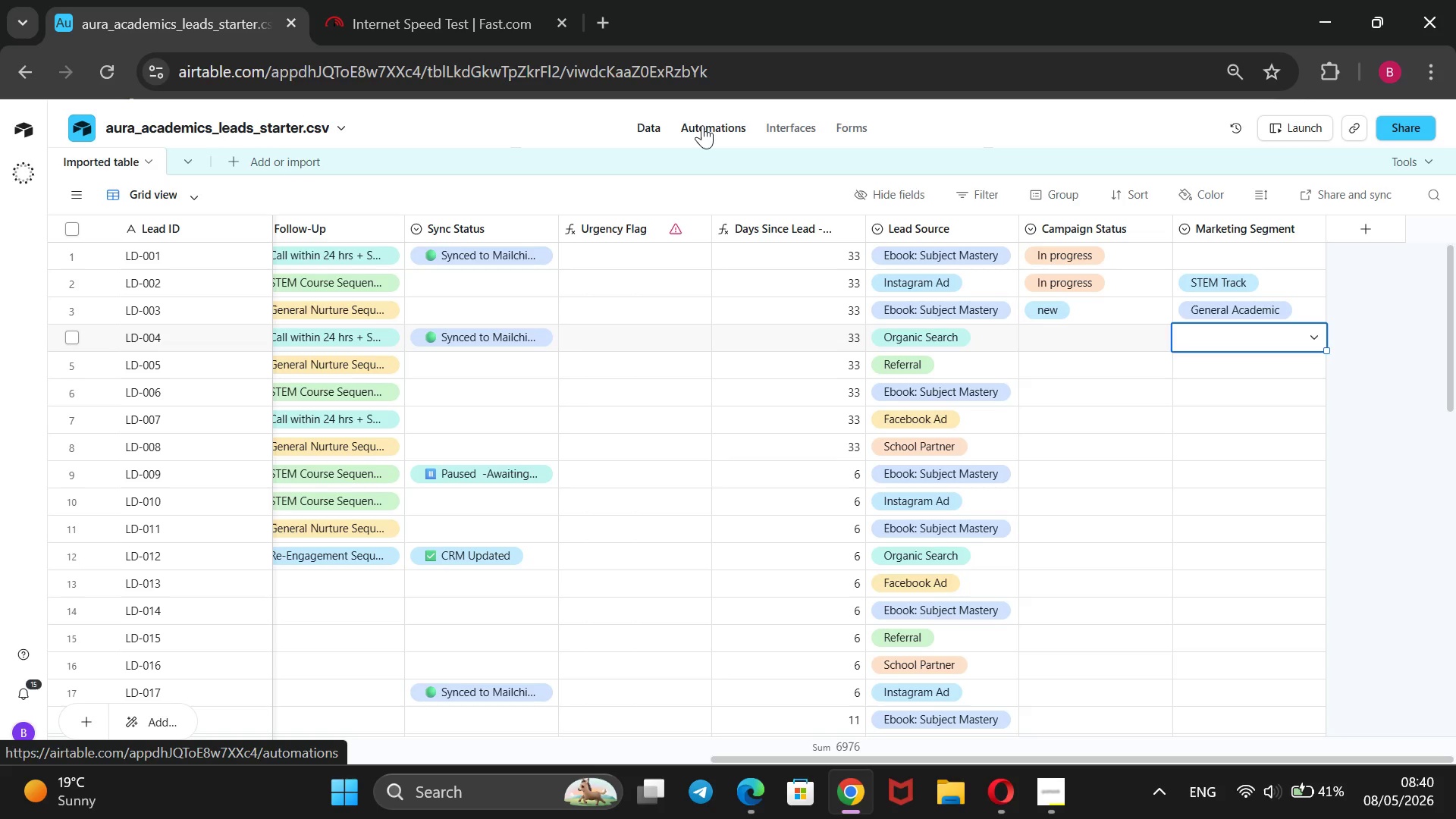 
wait(7.69)
 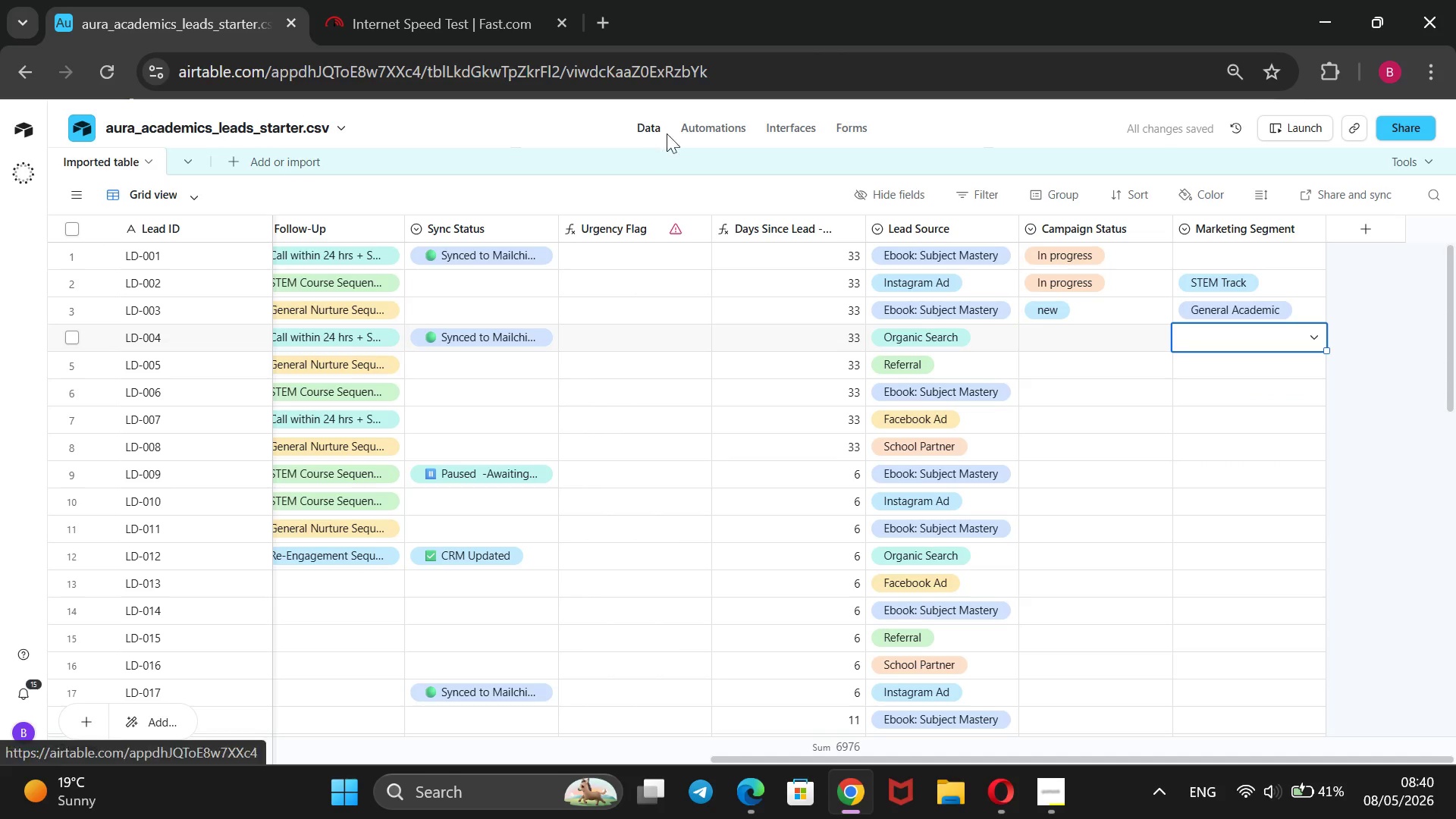 
left_click([702, 125])
 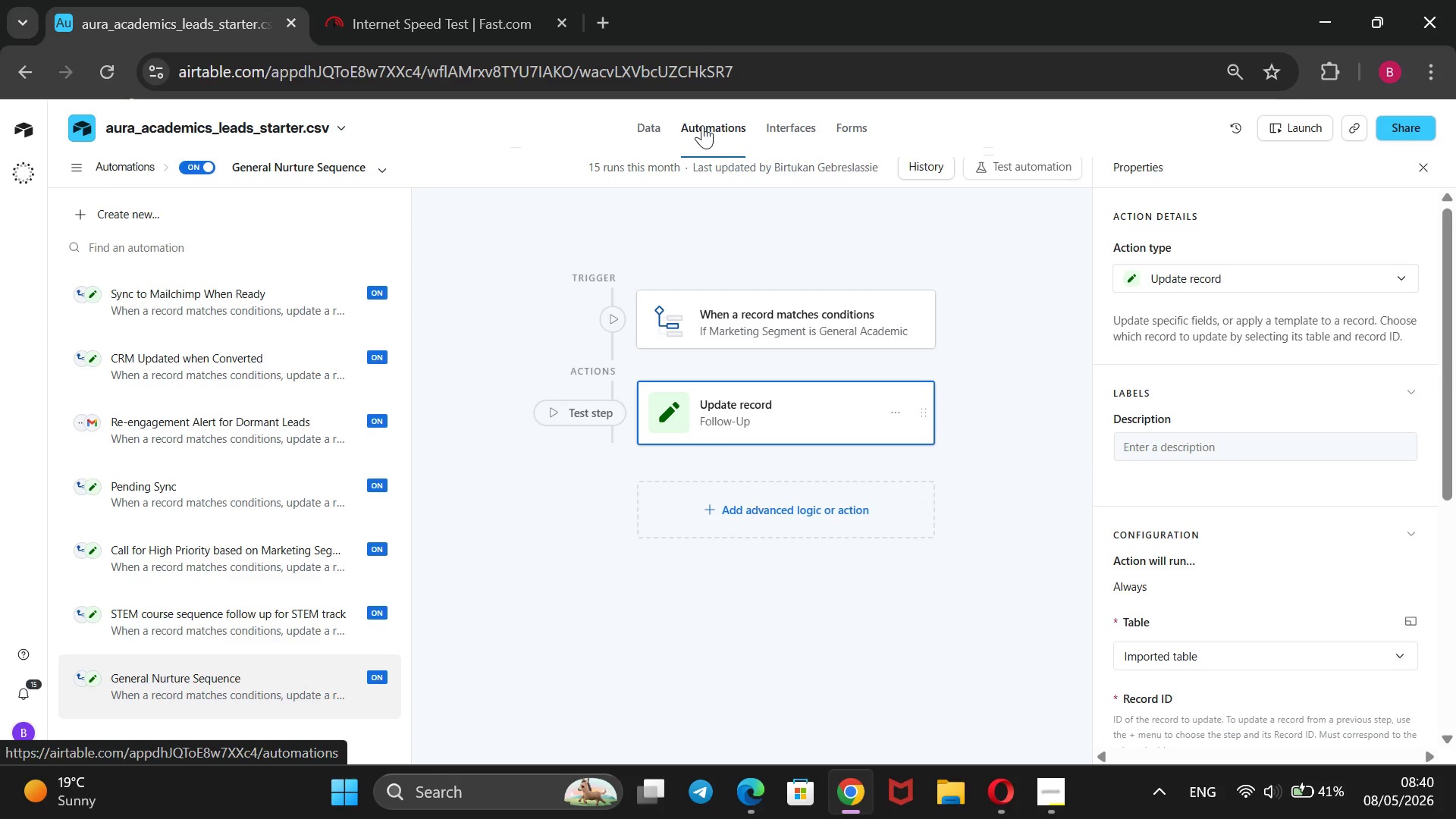 
wait(6.3)
 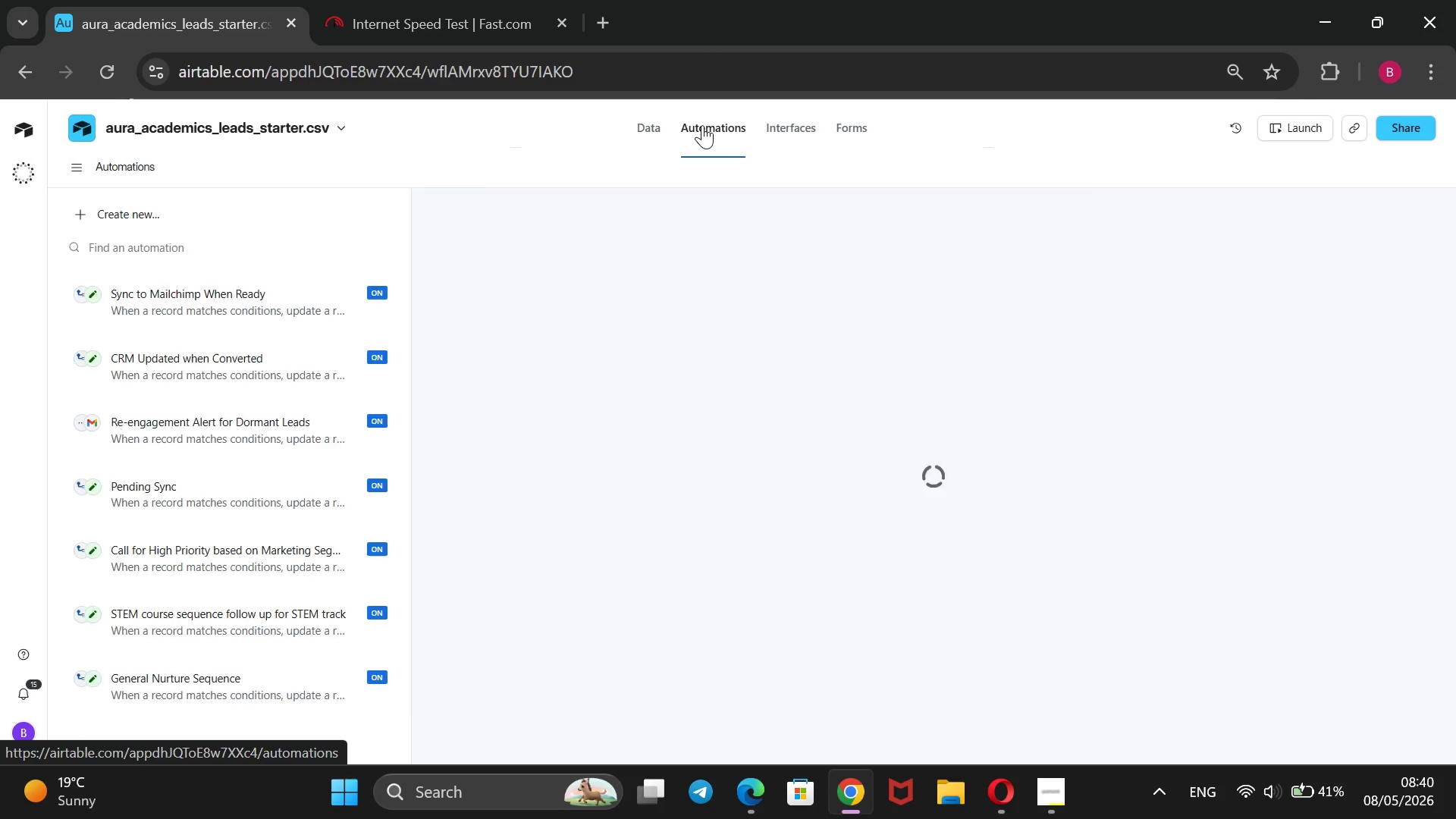 
left_click([181, 315])
 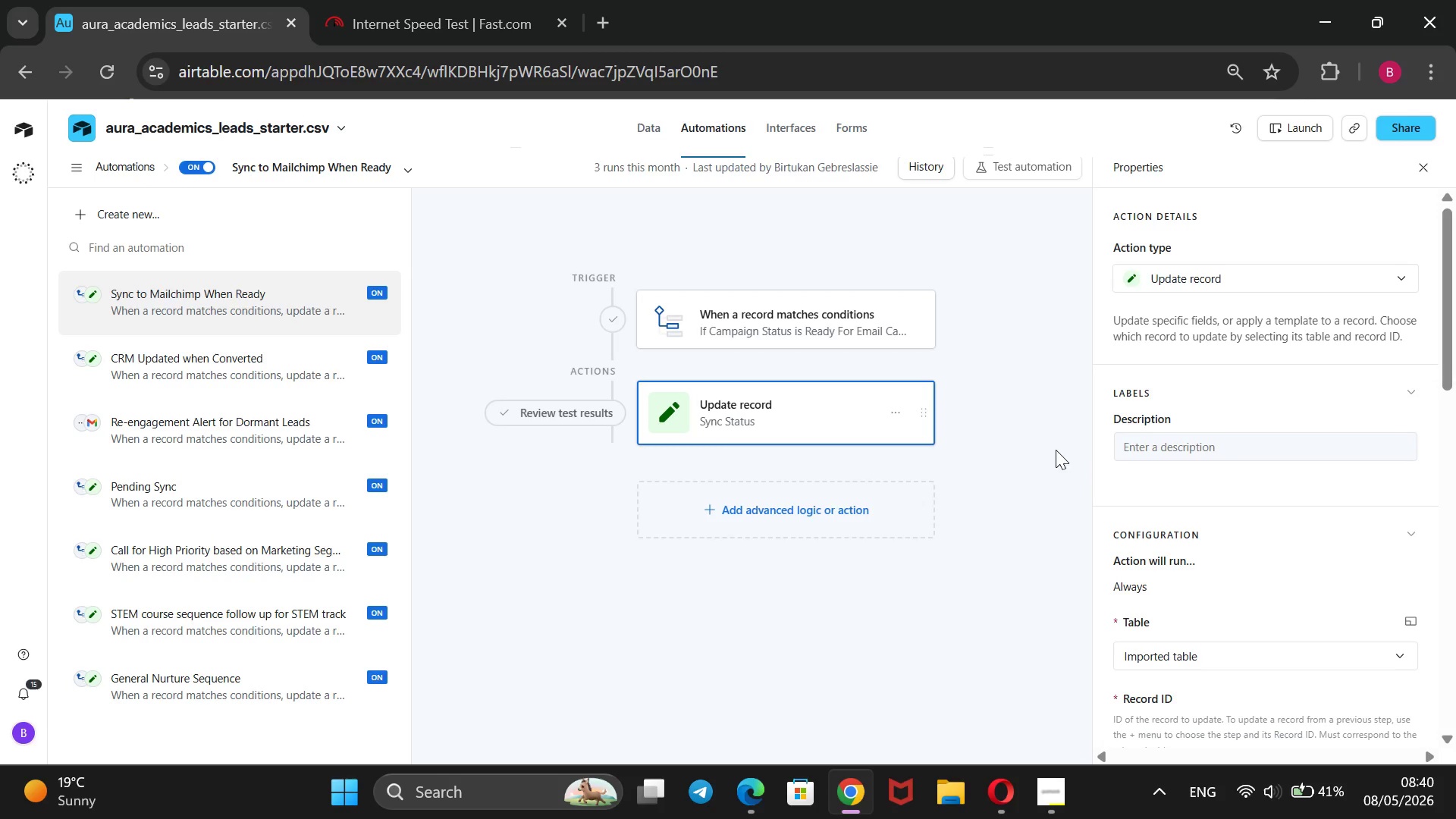 
scroll: coordinate [1235, 576], scroll_direction: down, amount: 3.0
 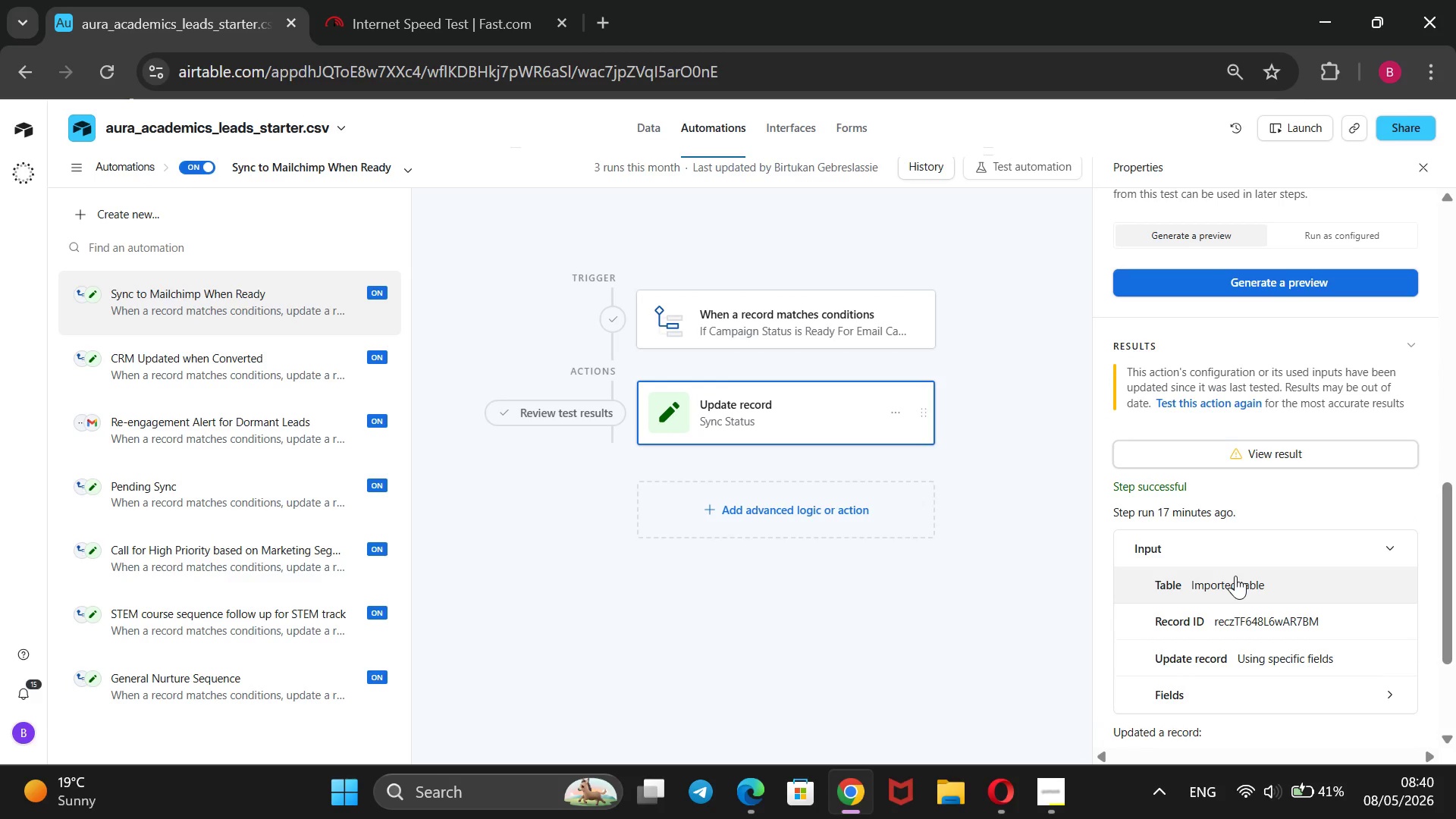 
wait(13.11)
 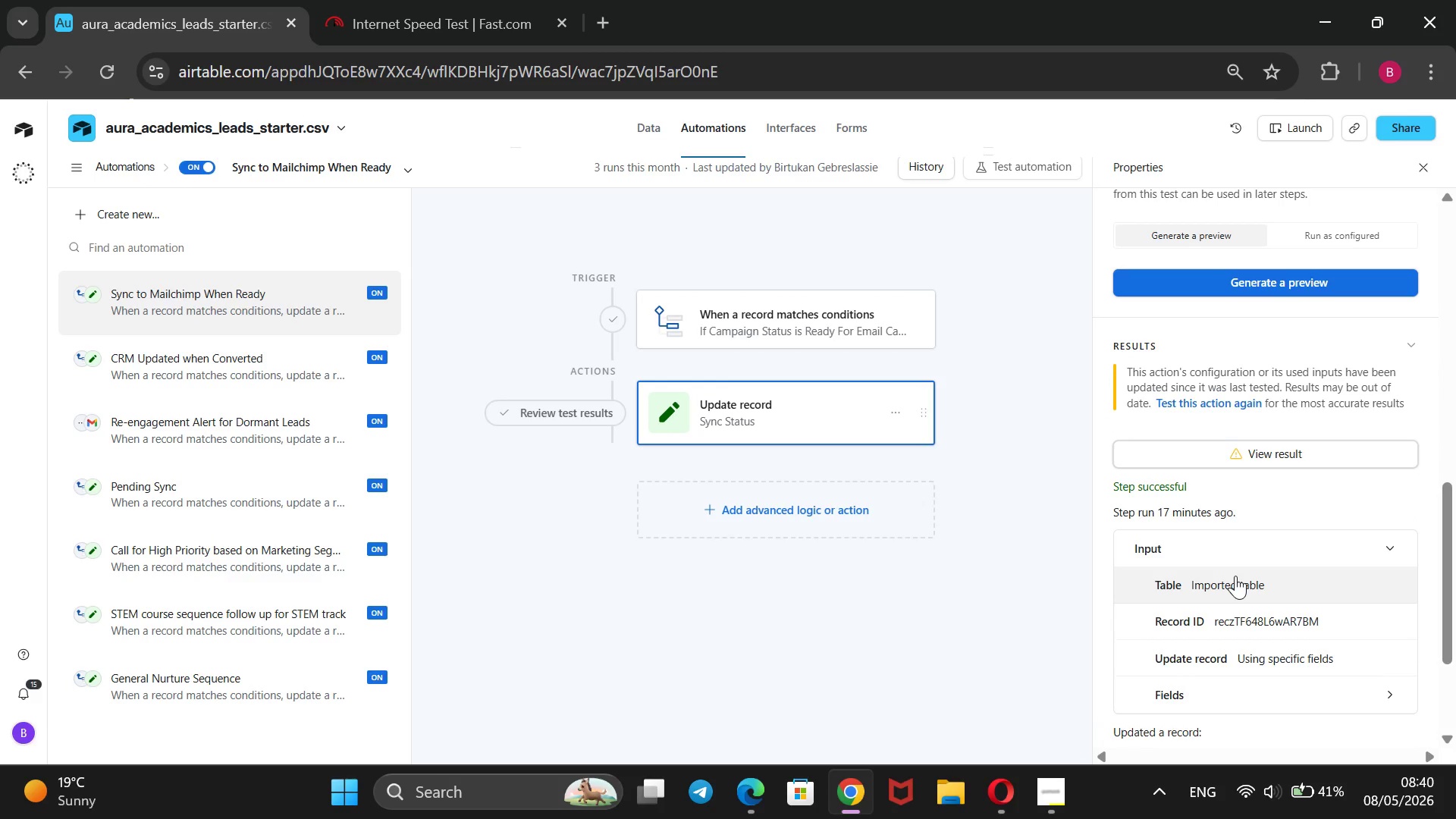 
scroll: coordinate [1232, 504], scroll_direction: down, amount: 1.0
 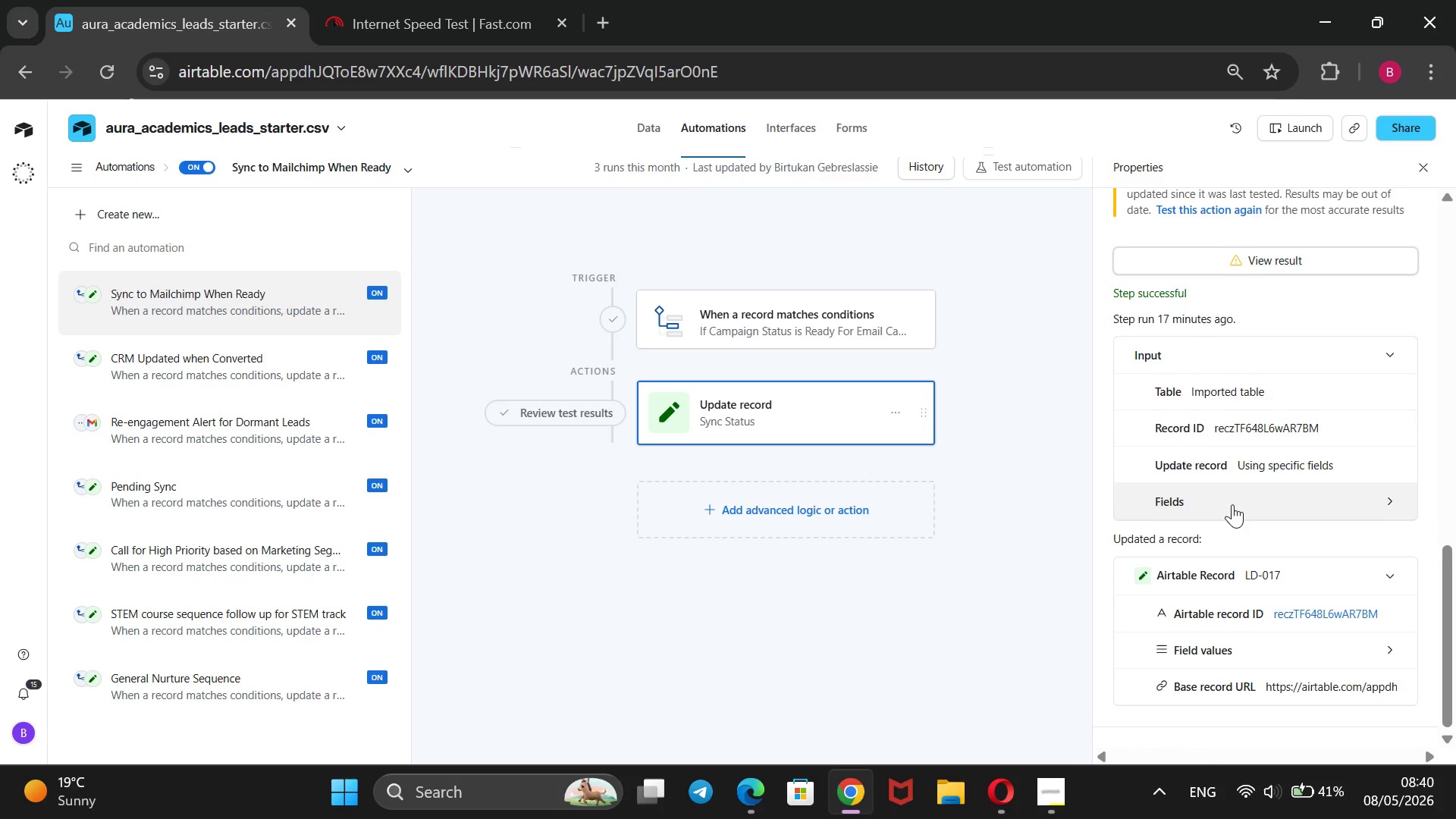 
scroll: coordinate [1232, 504], scroll_direction: up, amount: 1.0
 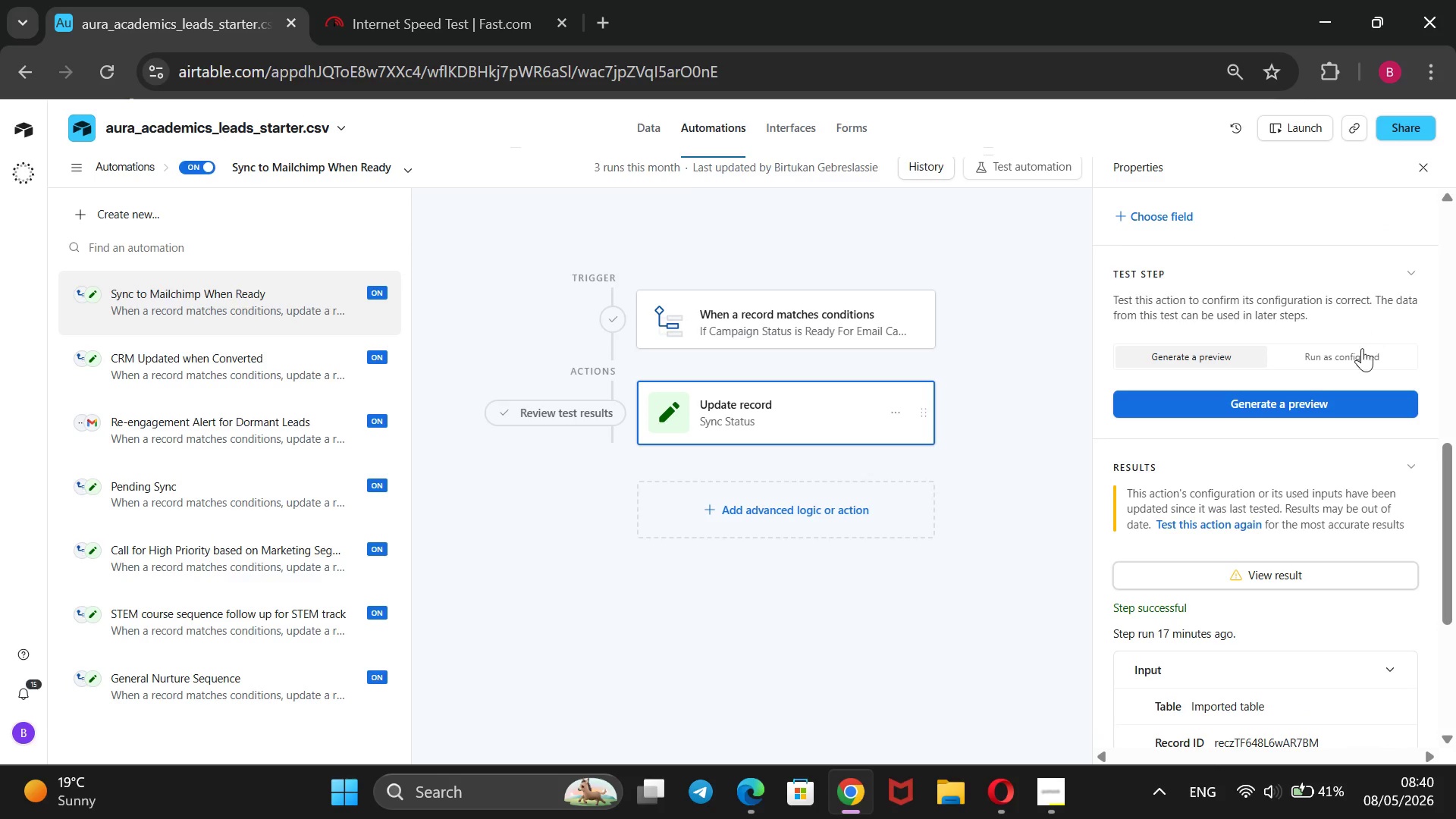 
left_click([1354, 360])
 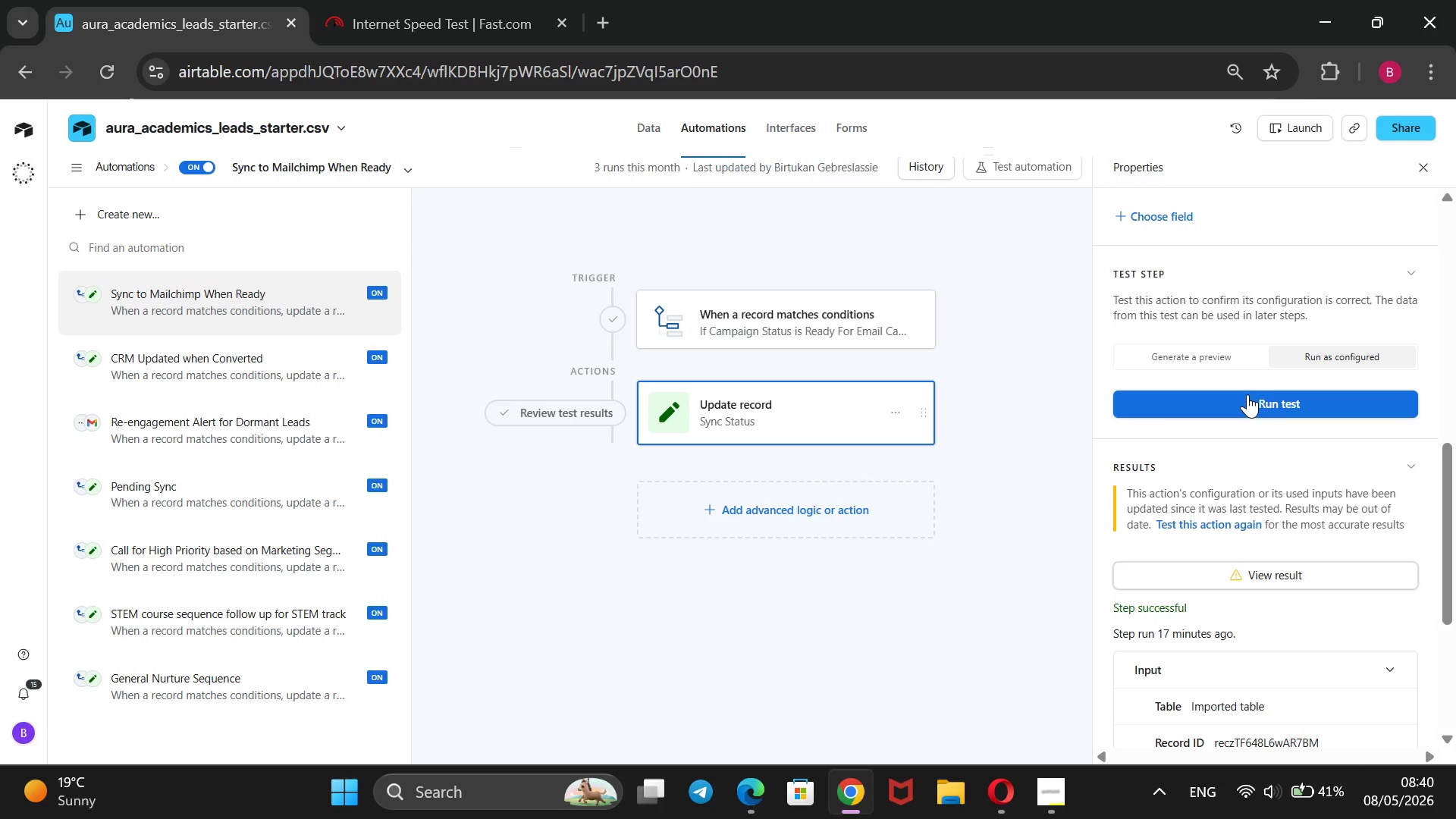 
left_click([1247, 394])
 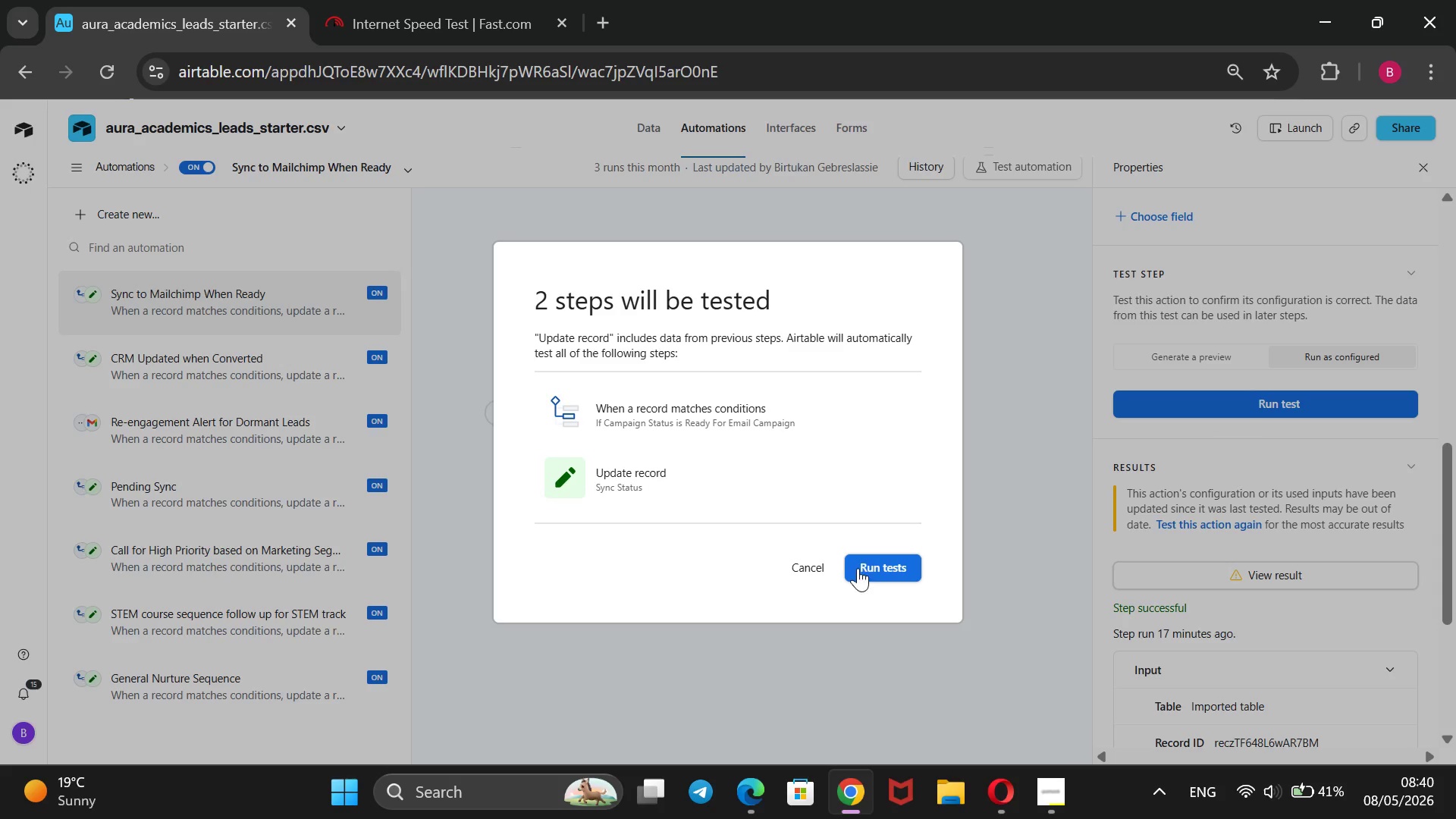 
left_click([874, 568])
 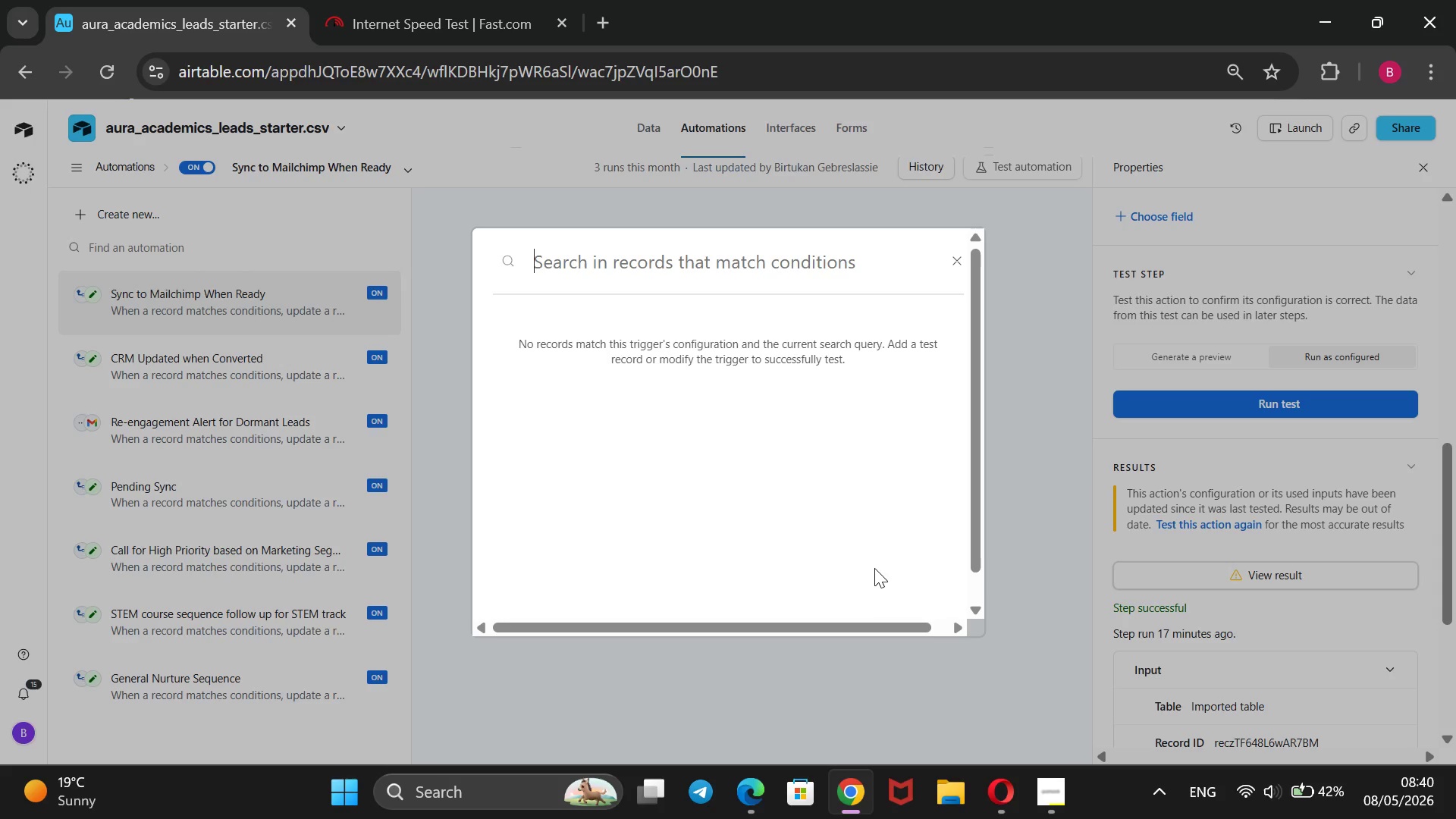 
wait(15.98)
 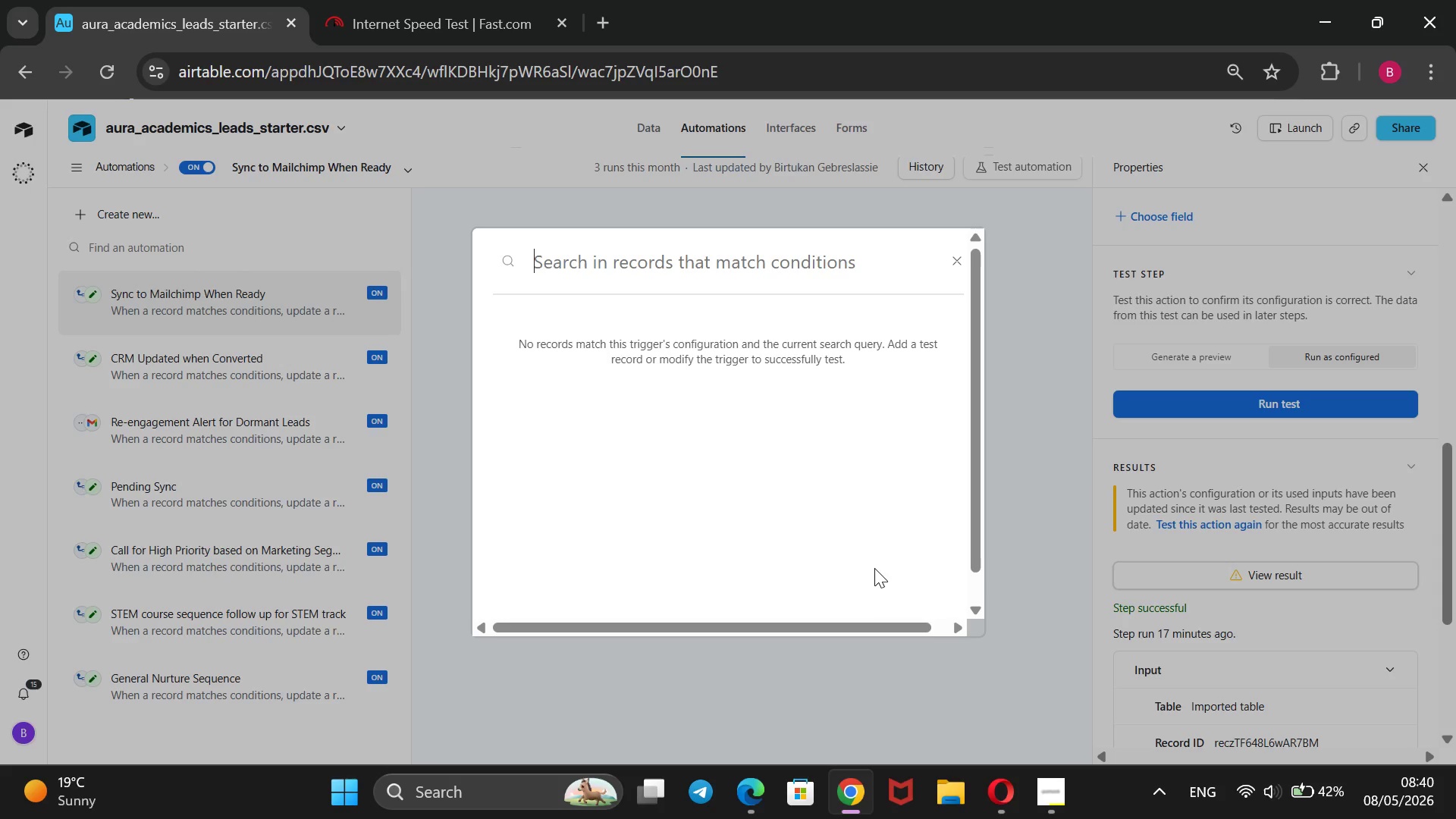 
left_click([956, 264])
 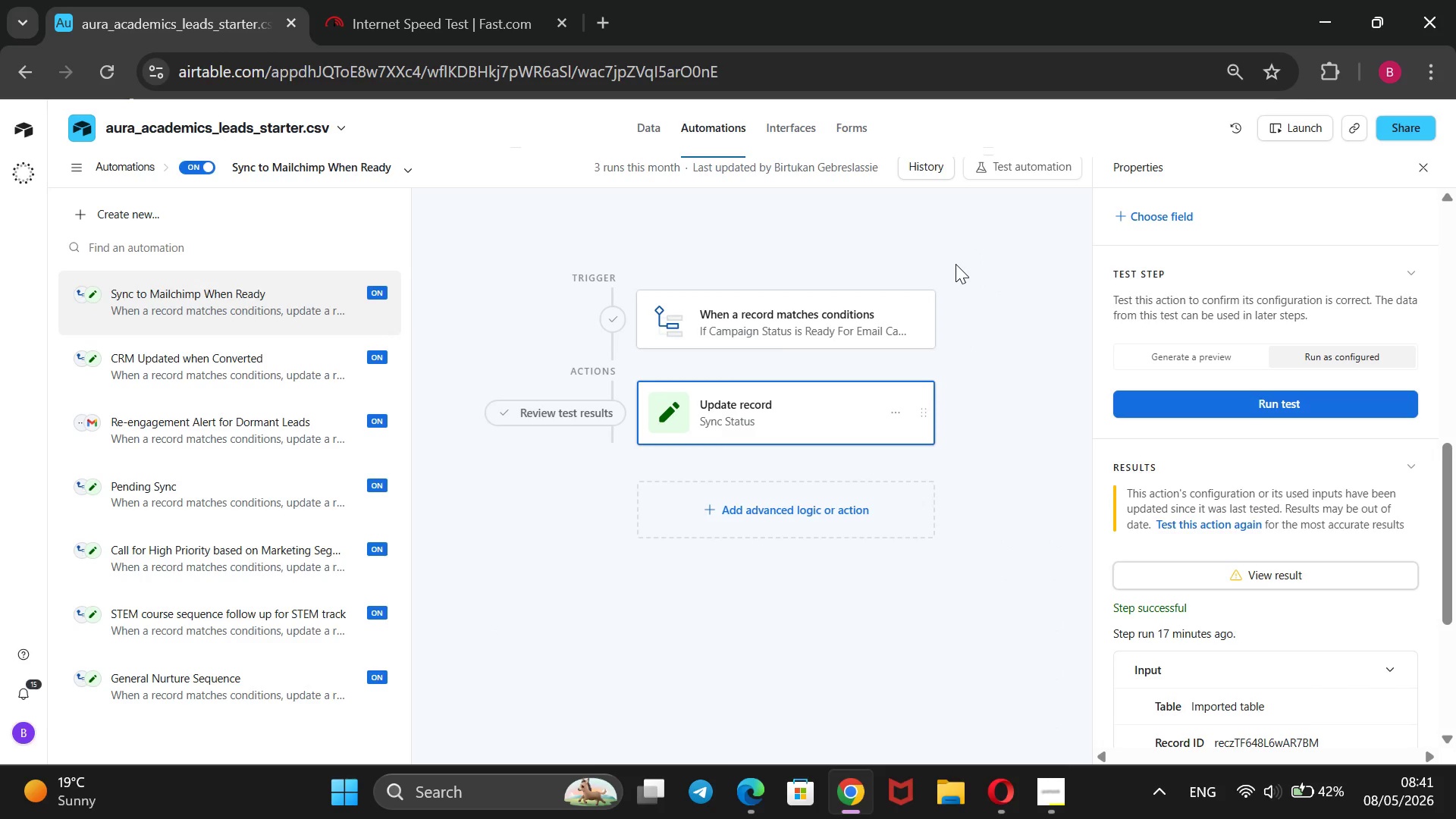 
scroll: coordinate [956, 264], scroll_direction: up, amount: 1.0
 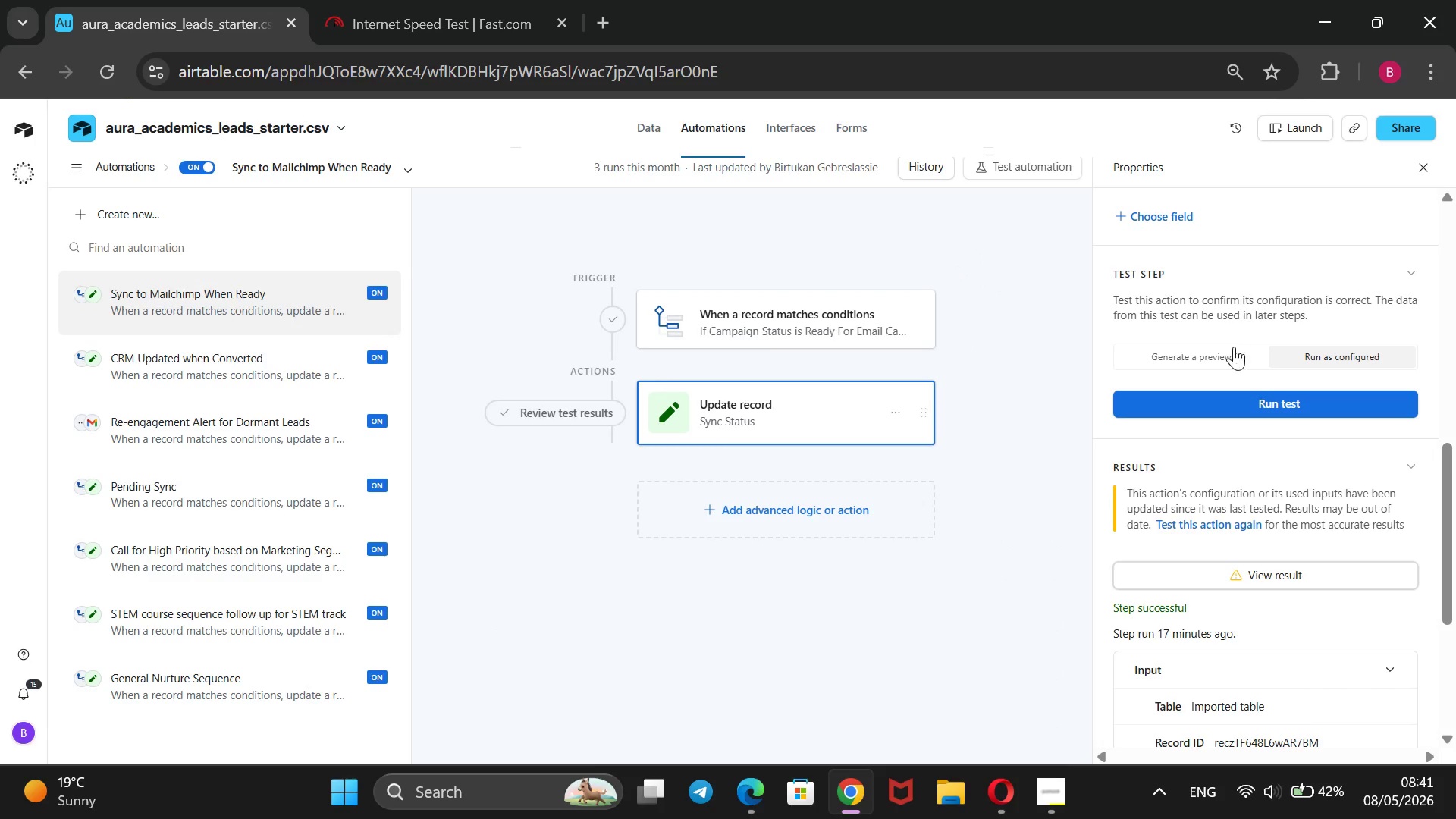 
left_click([1233, 347])
 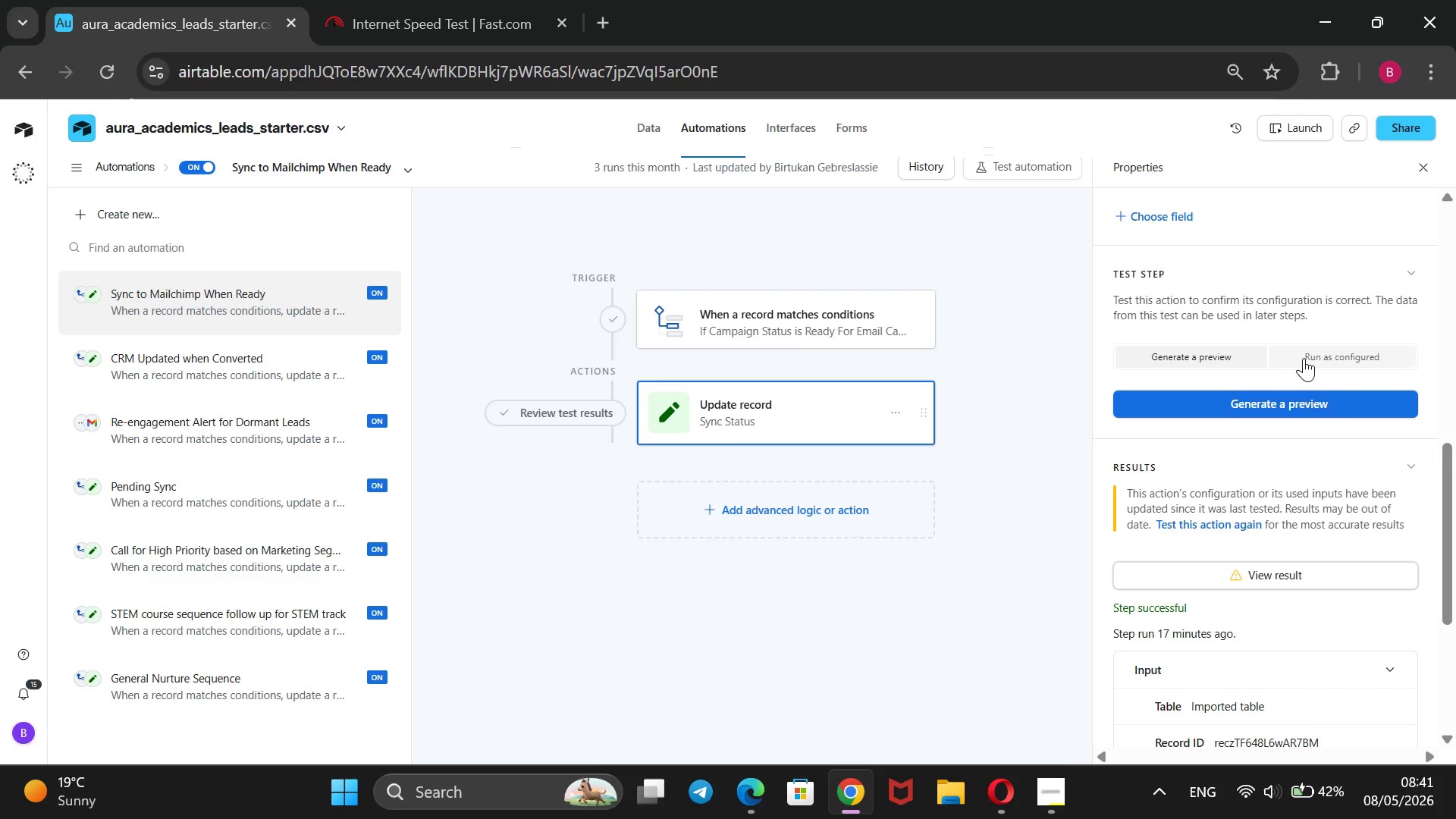 
left_click([1304, 358])
 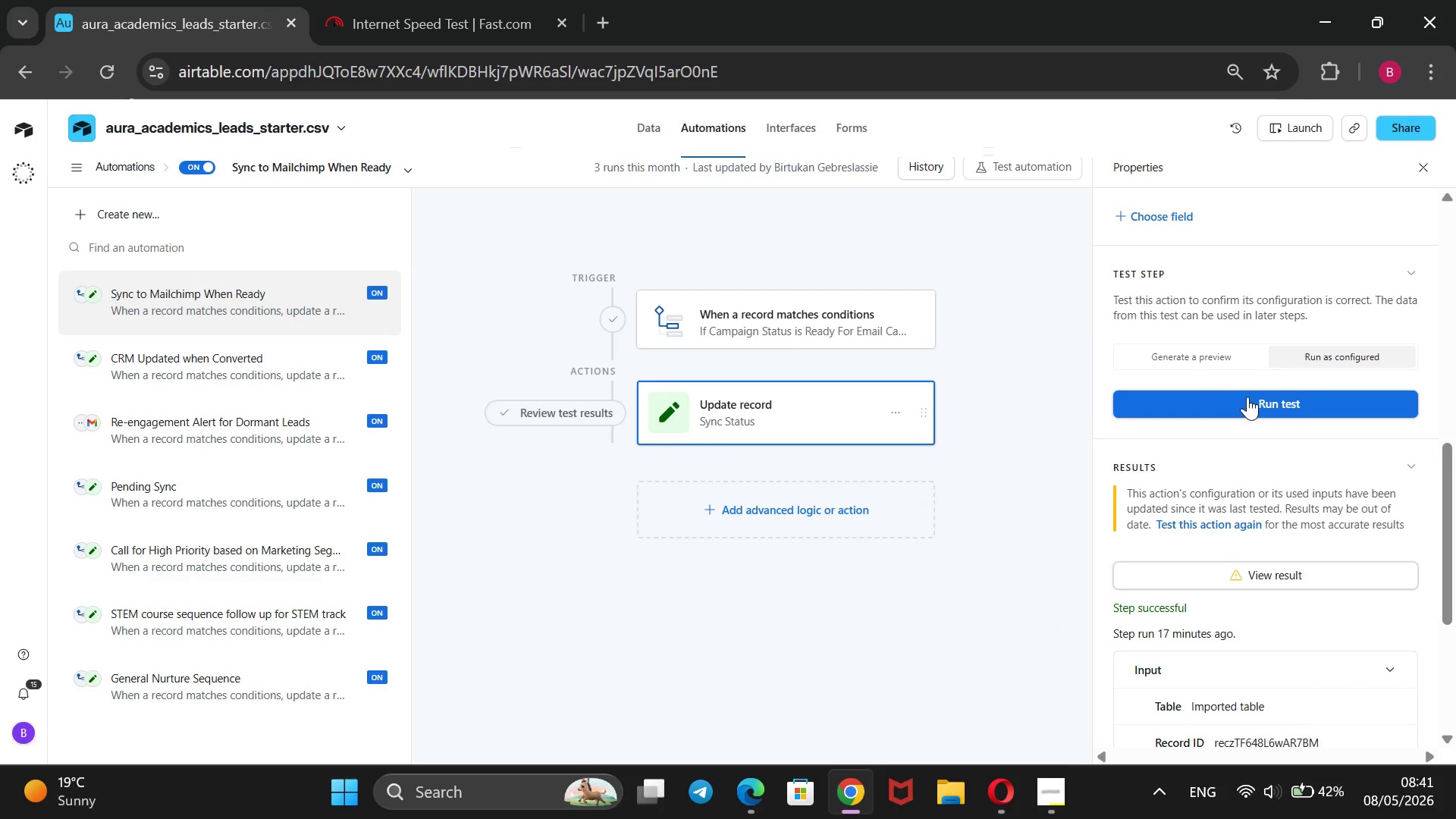 
left_click([1247, 397])
 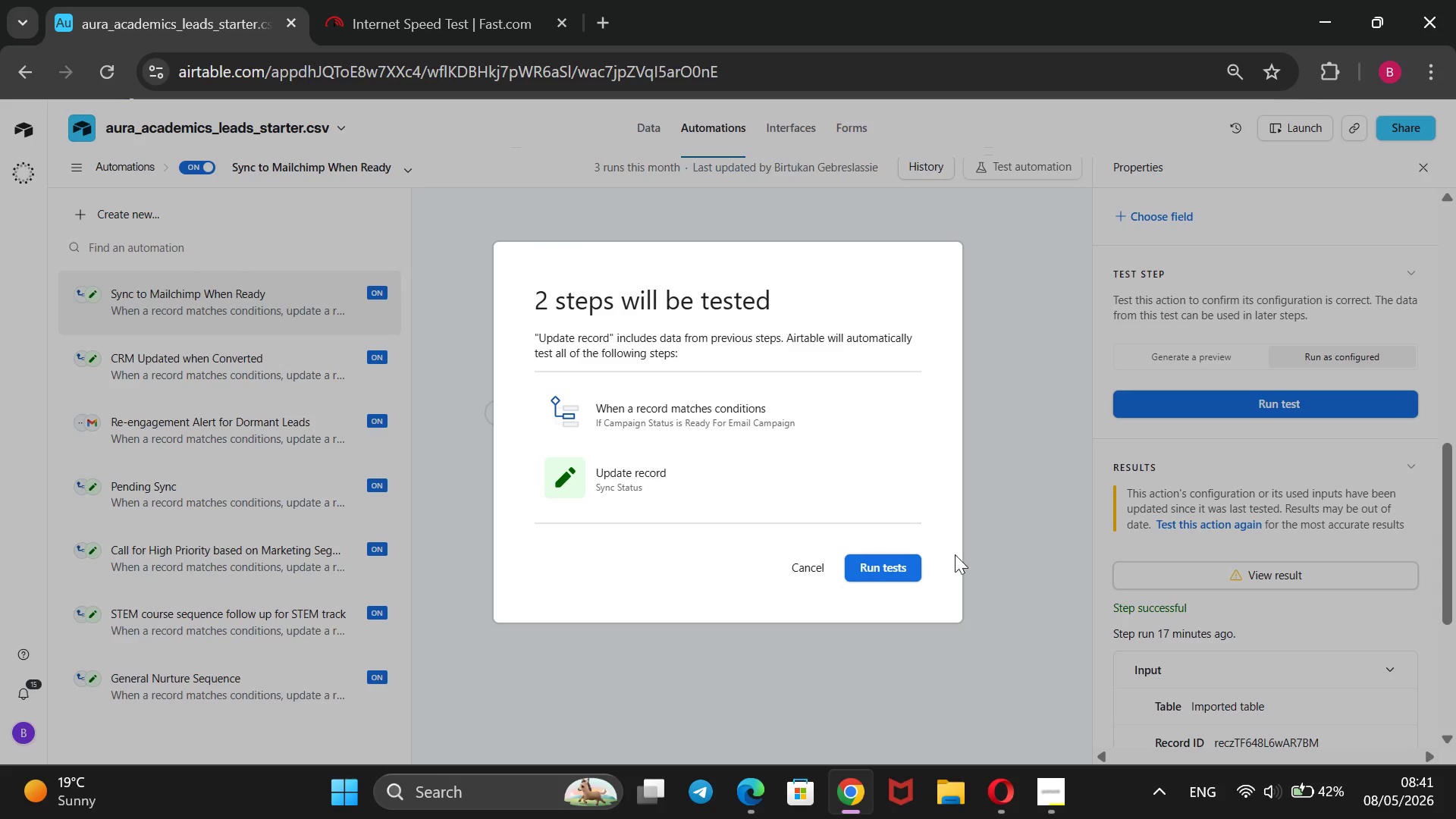 
left_click([902, 563])
 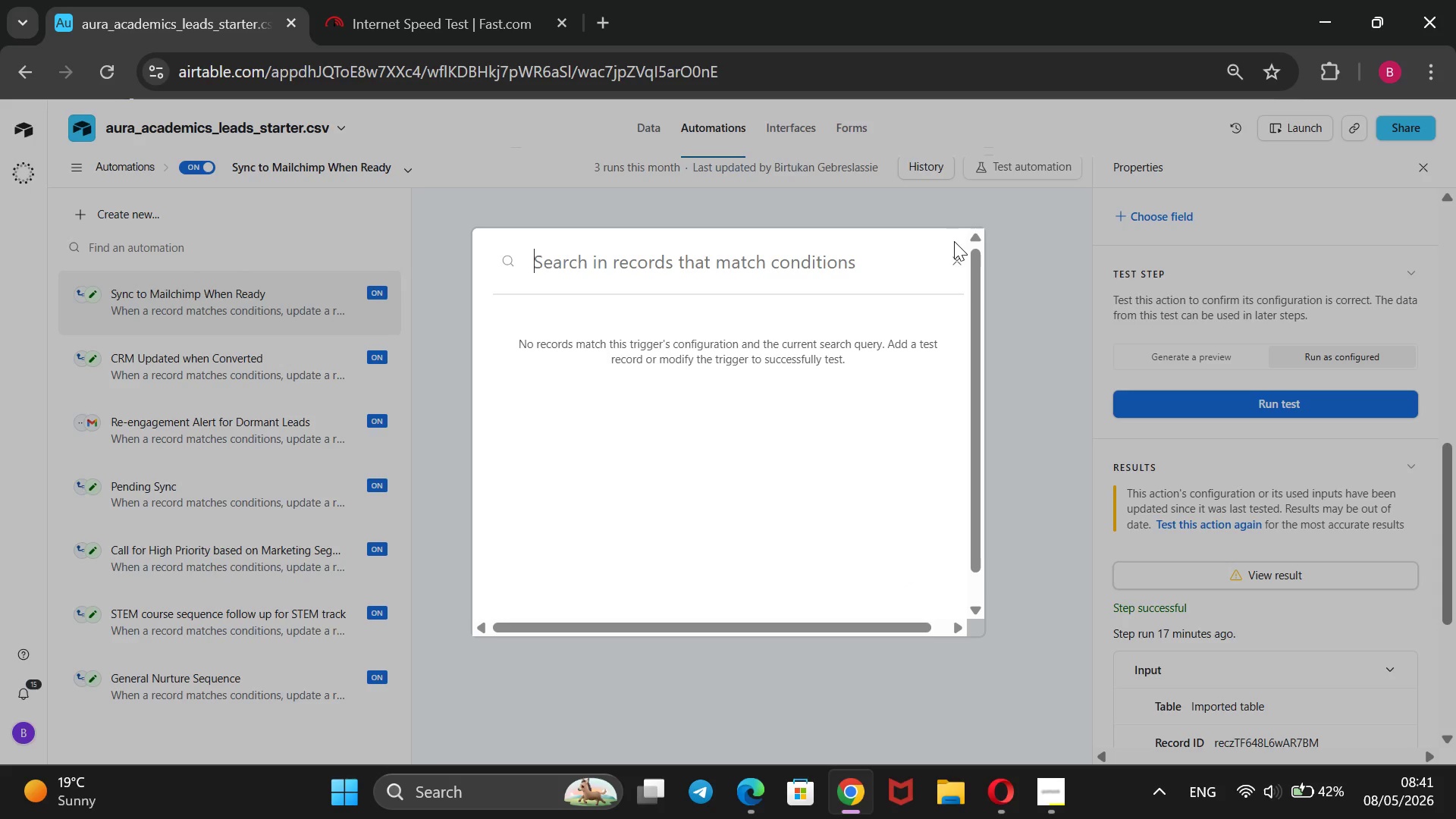 
left_click([954, 255])
 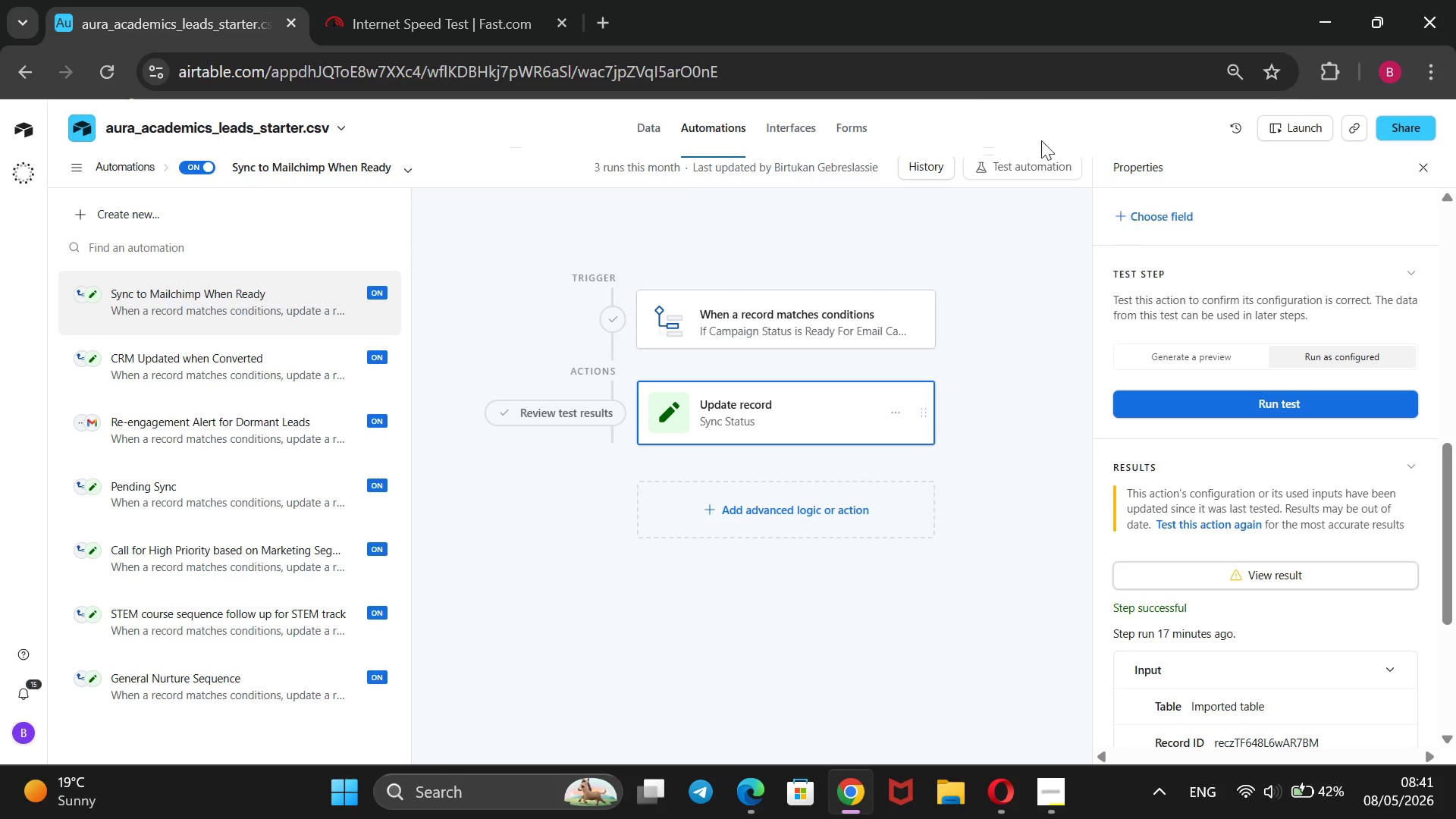 
wait(6.62)
 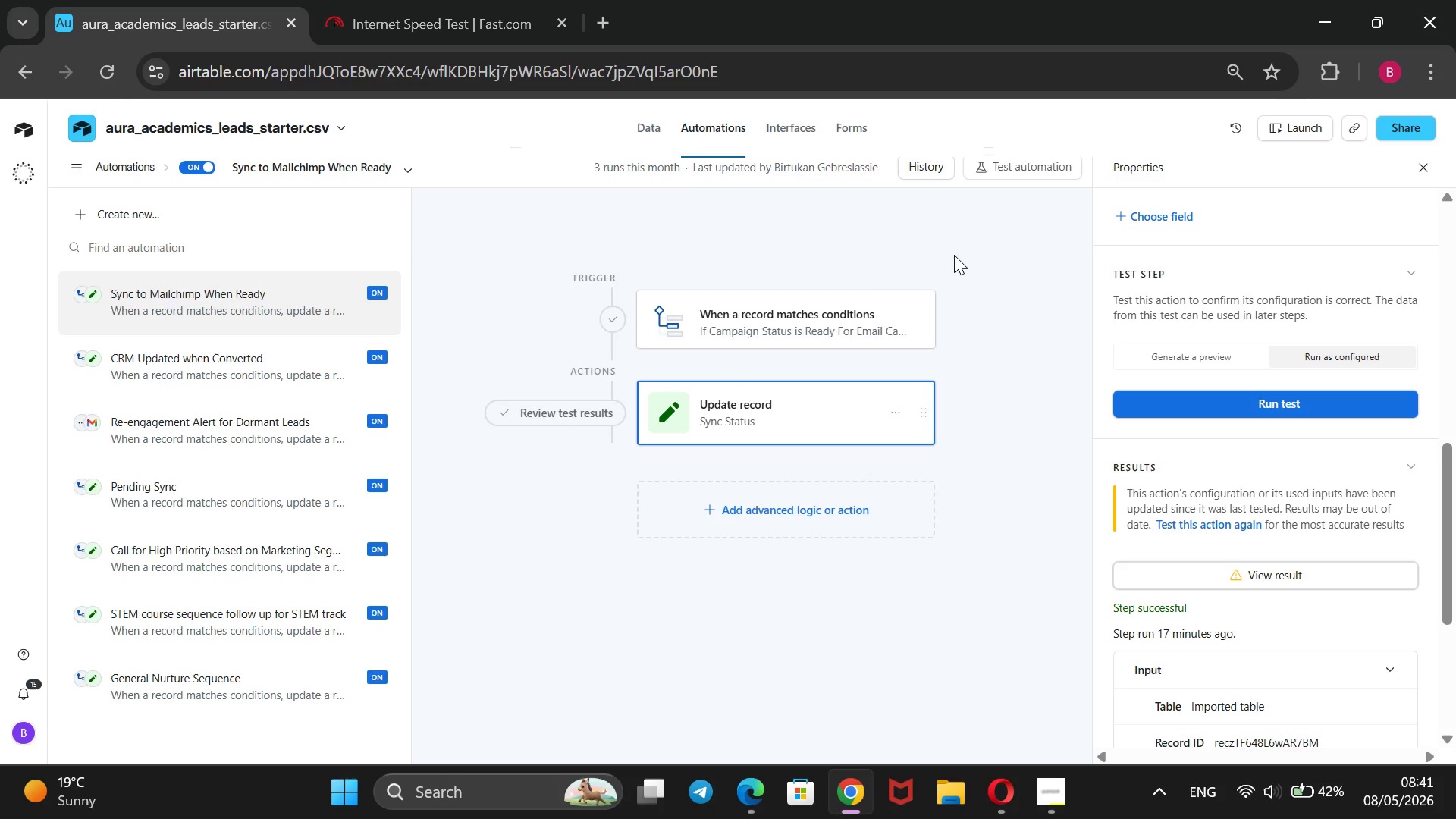 
right_click([304, 290])
 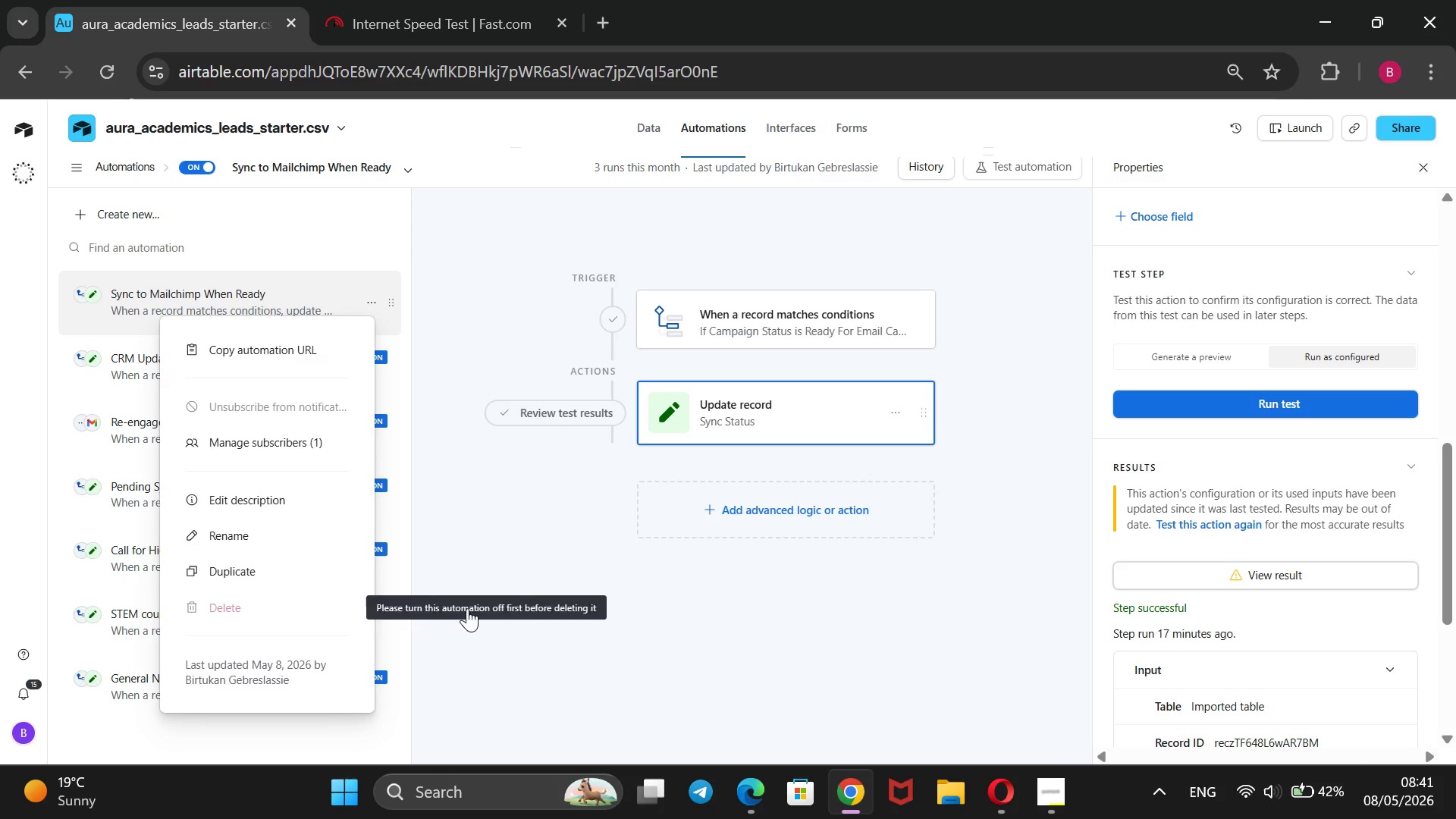 
left_click([561, 566])
 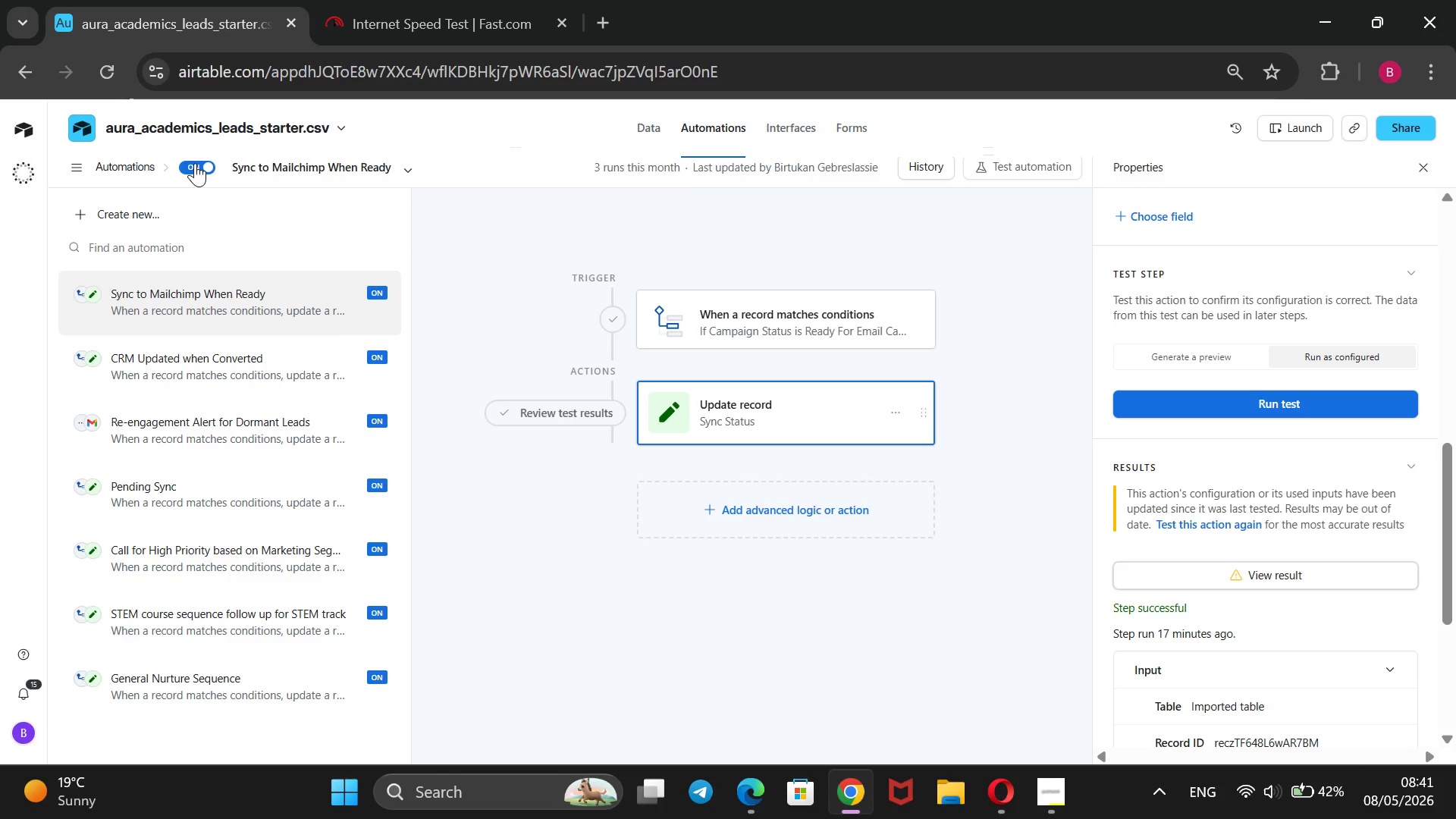 
left_click([195, 163])
 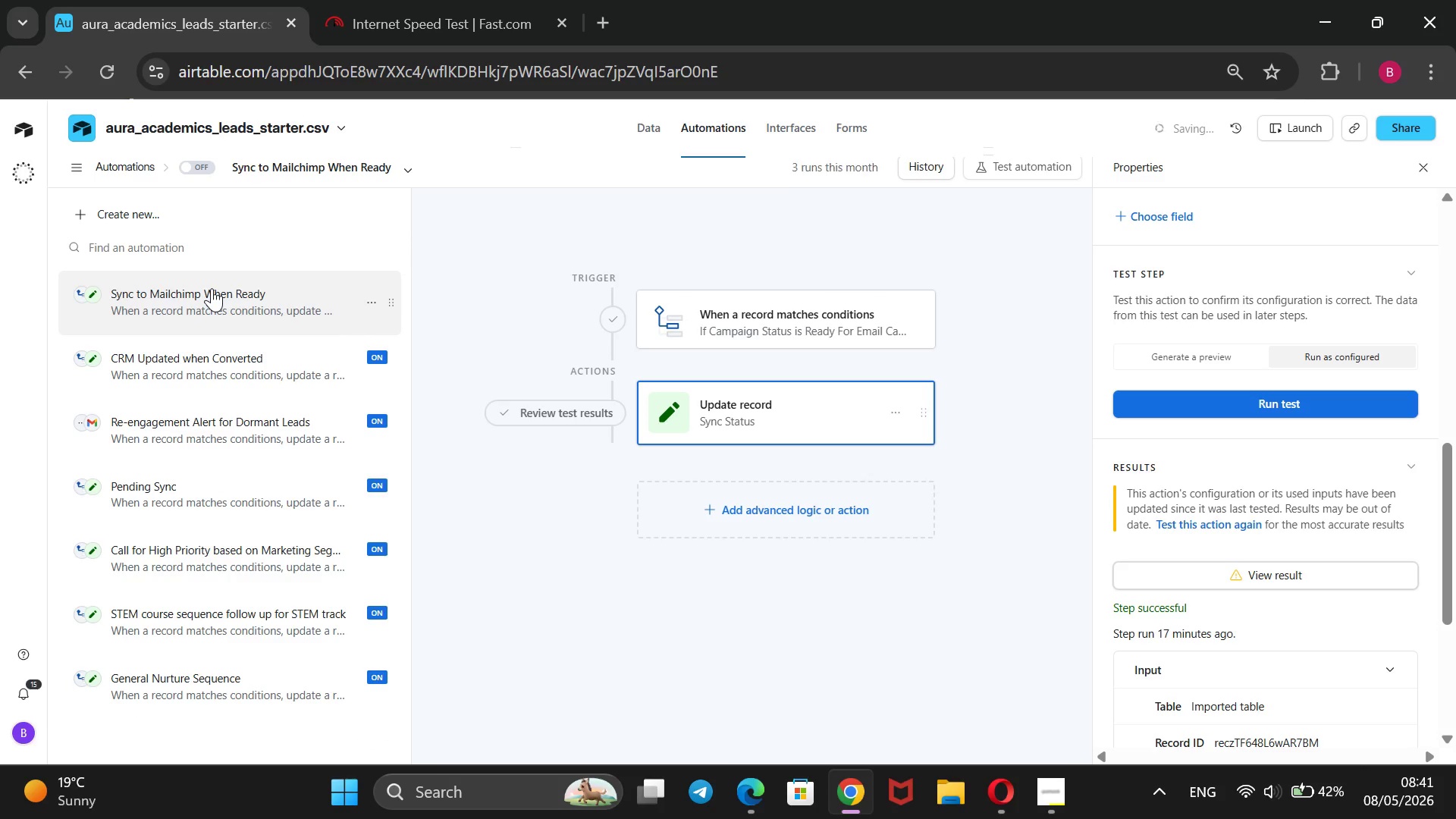 
right_click([212, 288])
 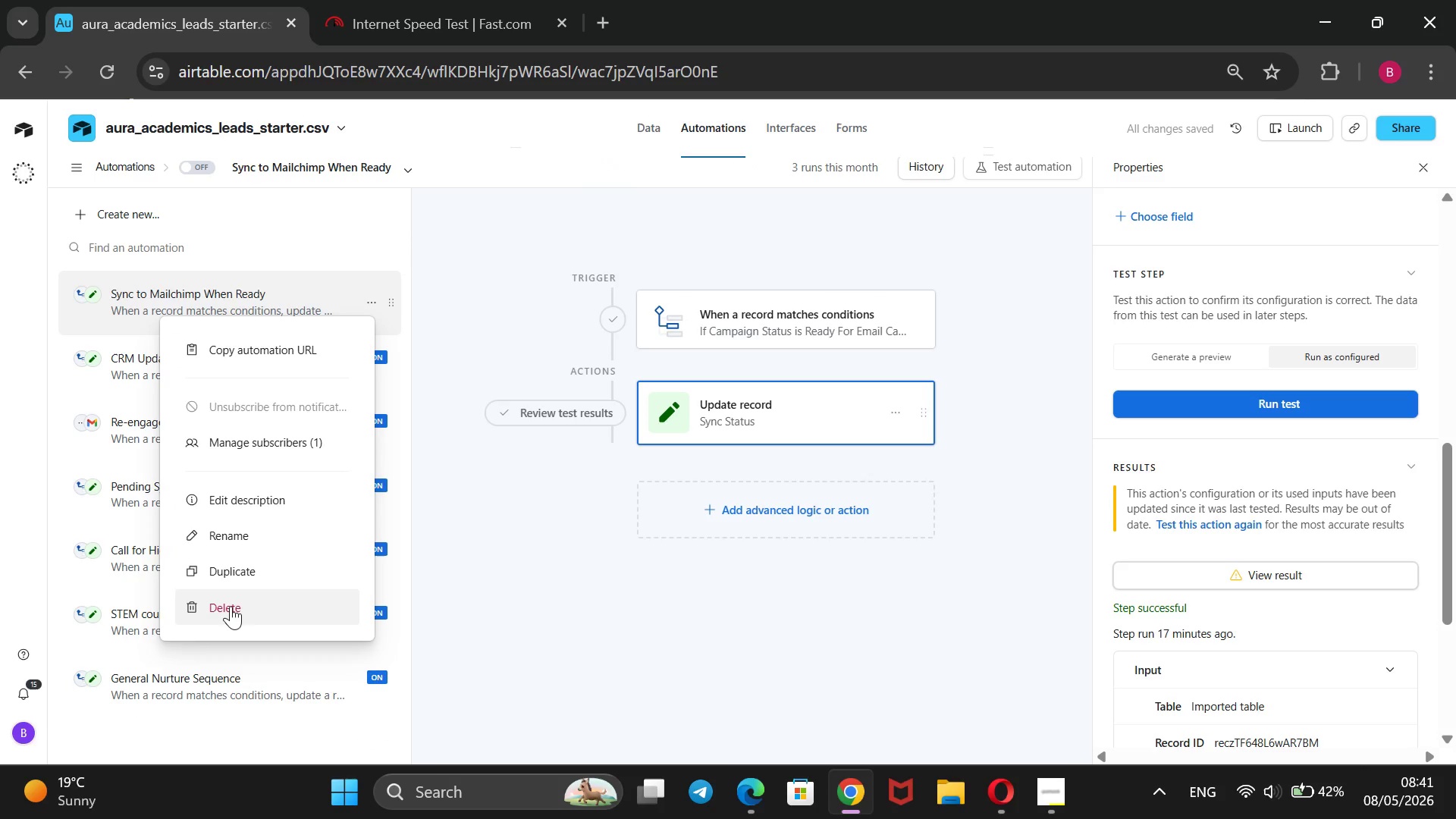 
left_click([231, 606])
 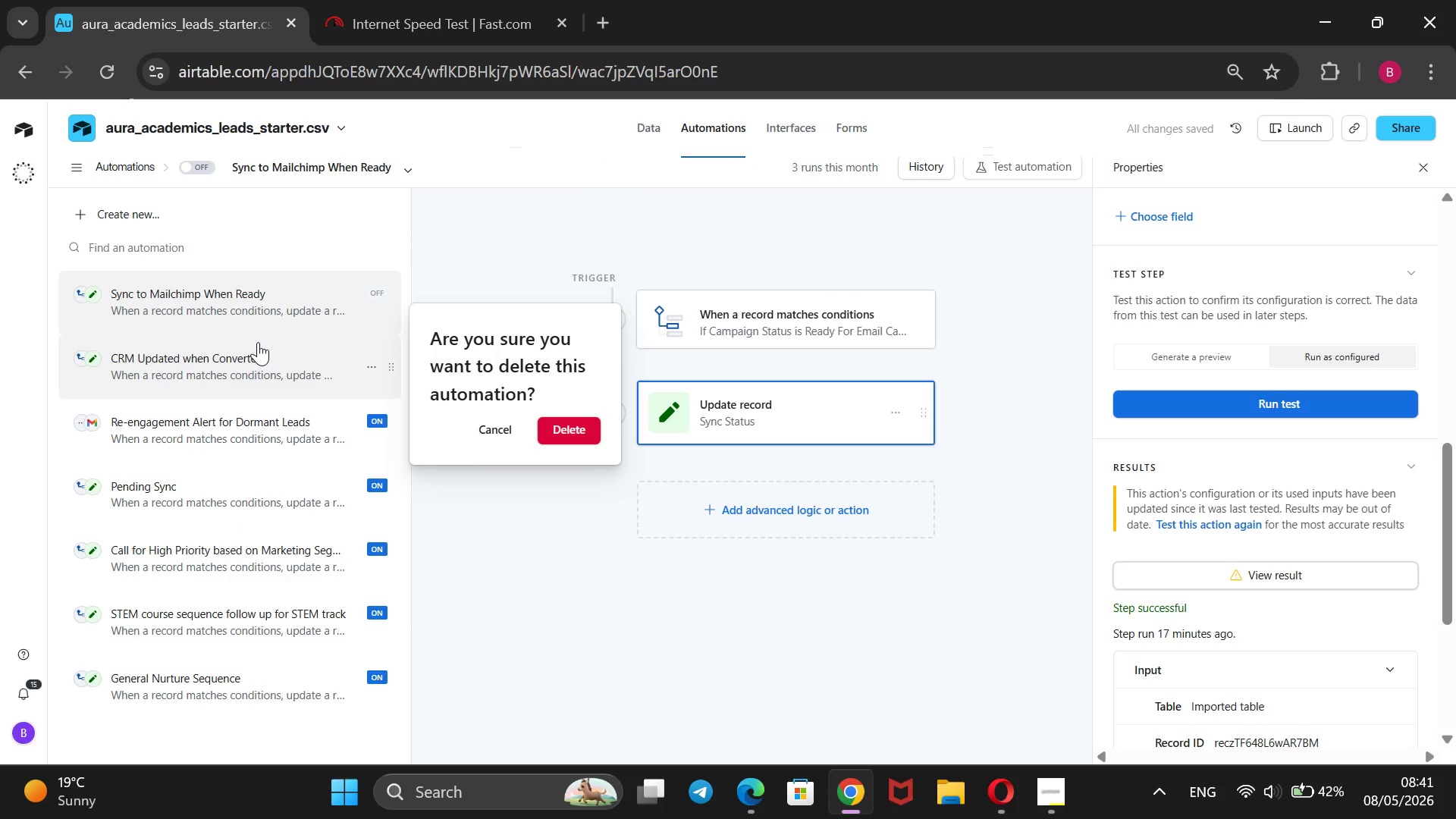 
right_click([260, 315])
 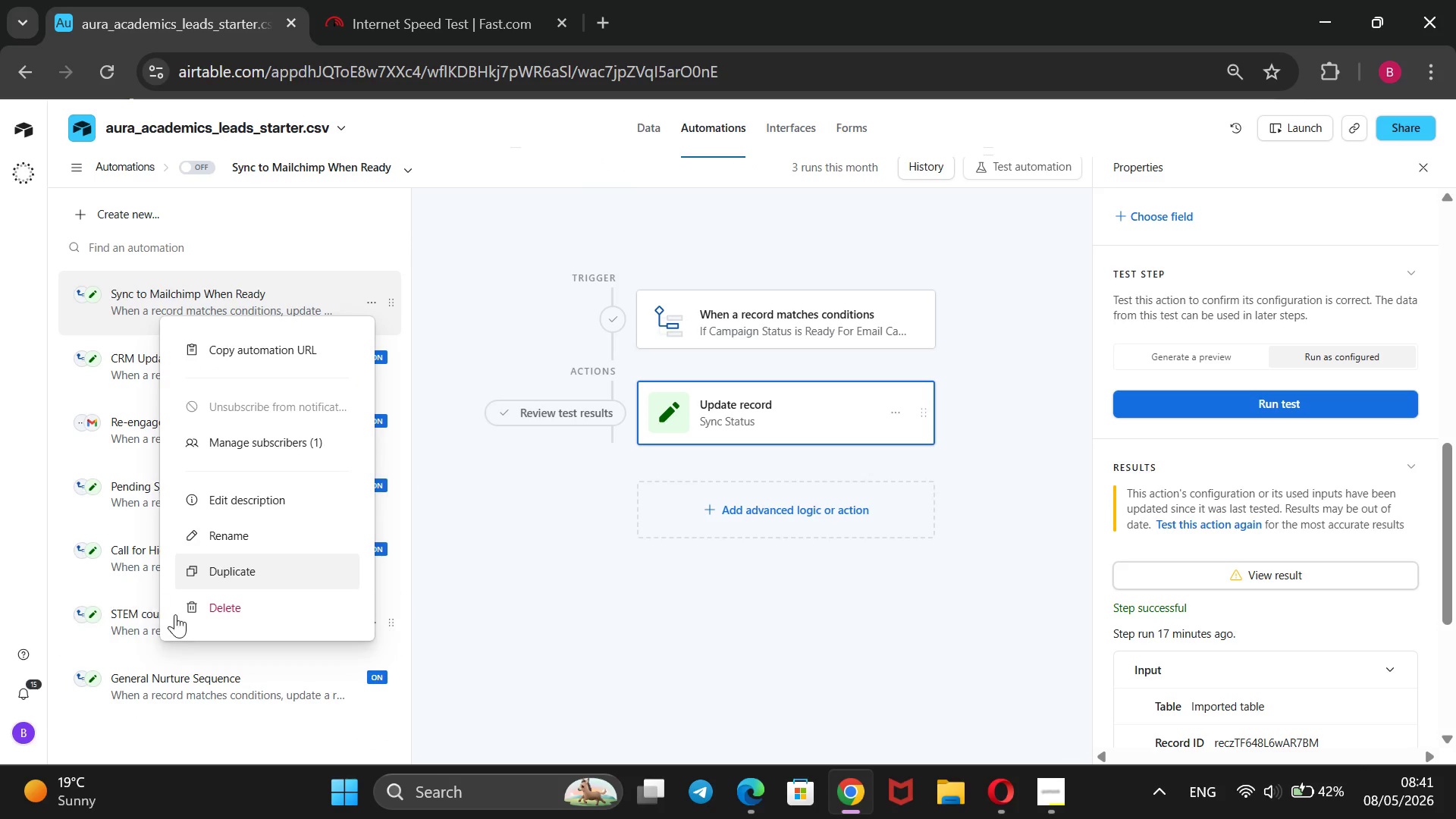 
left_click([193, 608])
 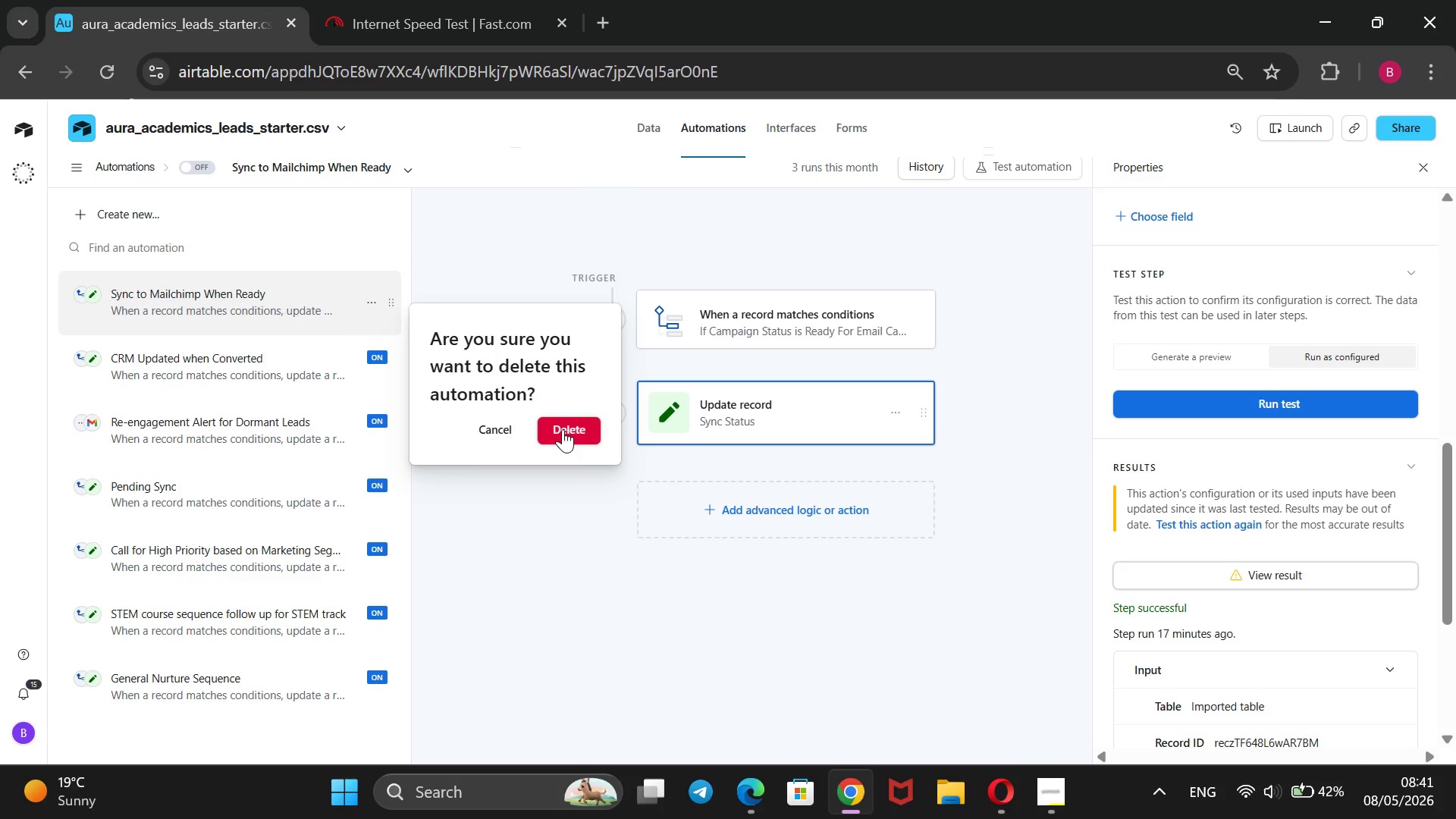 
left_click([563, 429])
 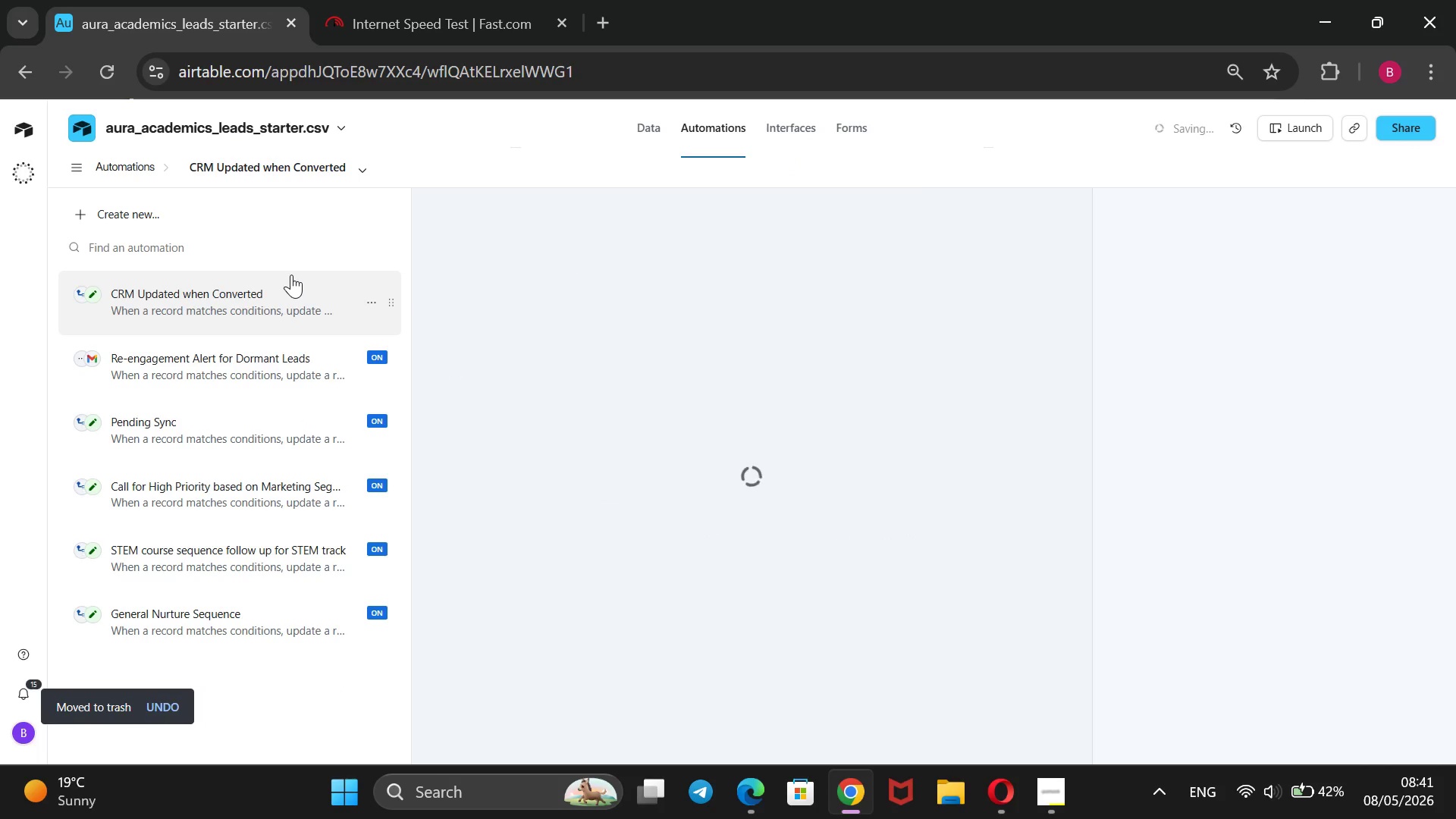 
right_click([280, 281])
 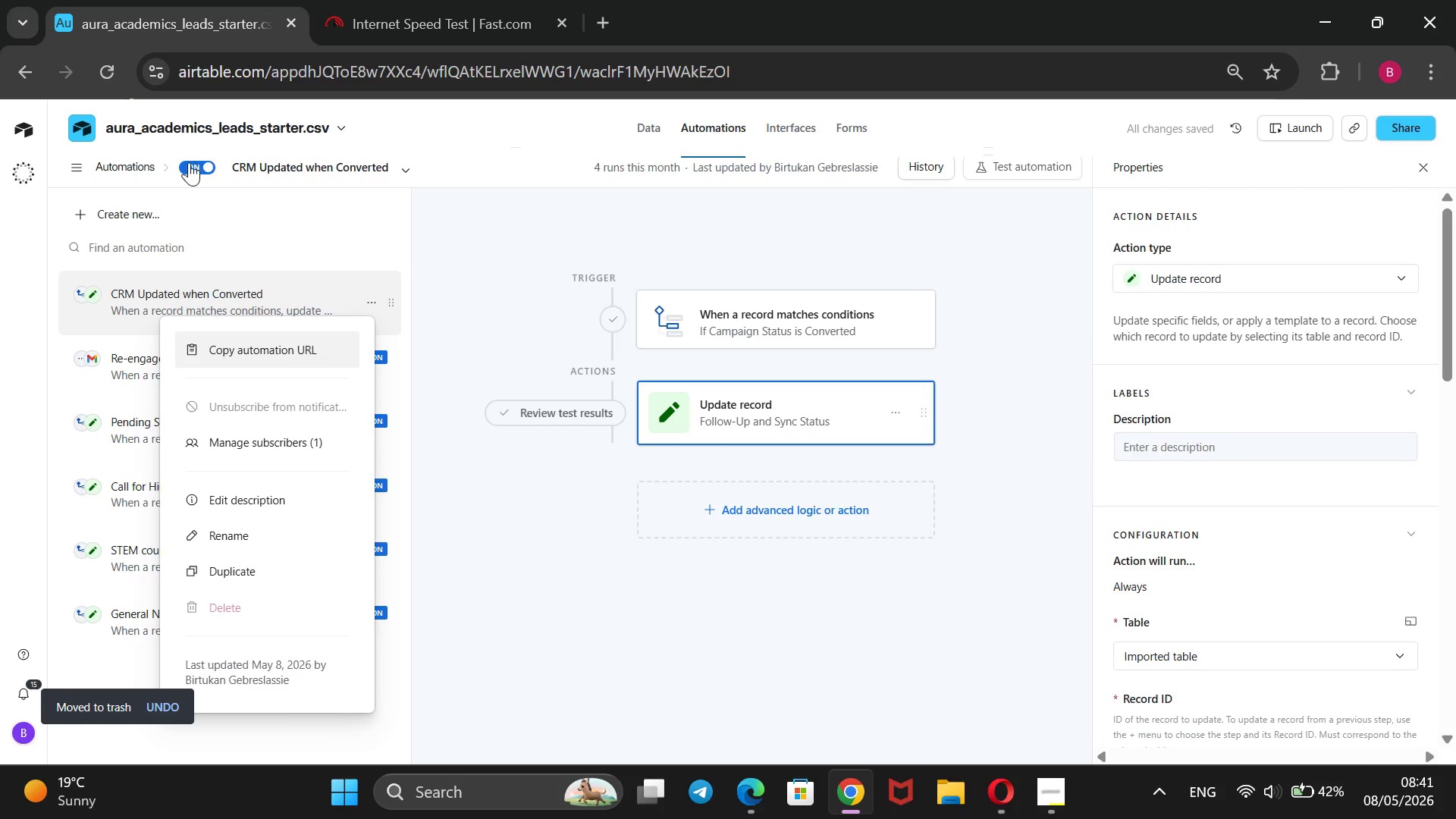 
left_click([192, 164])
 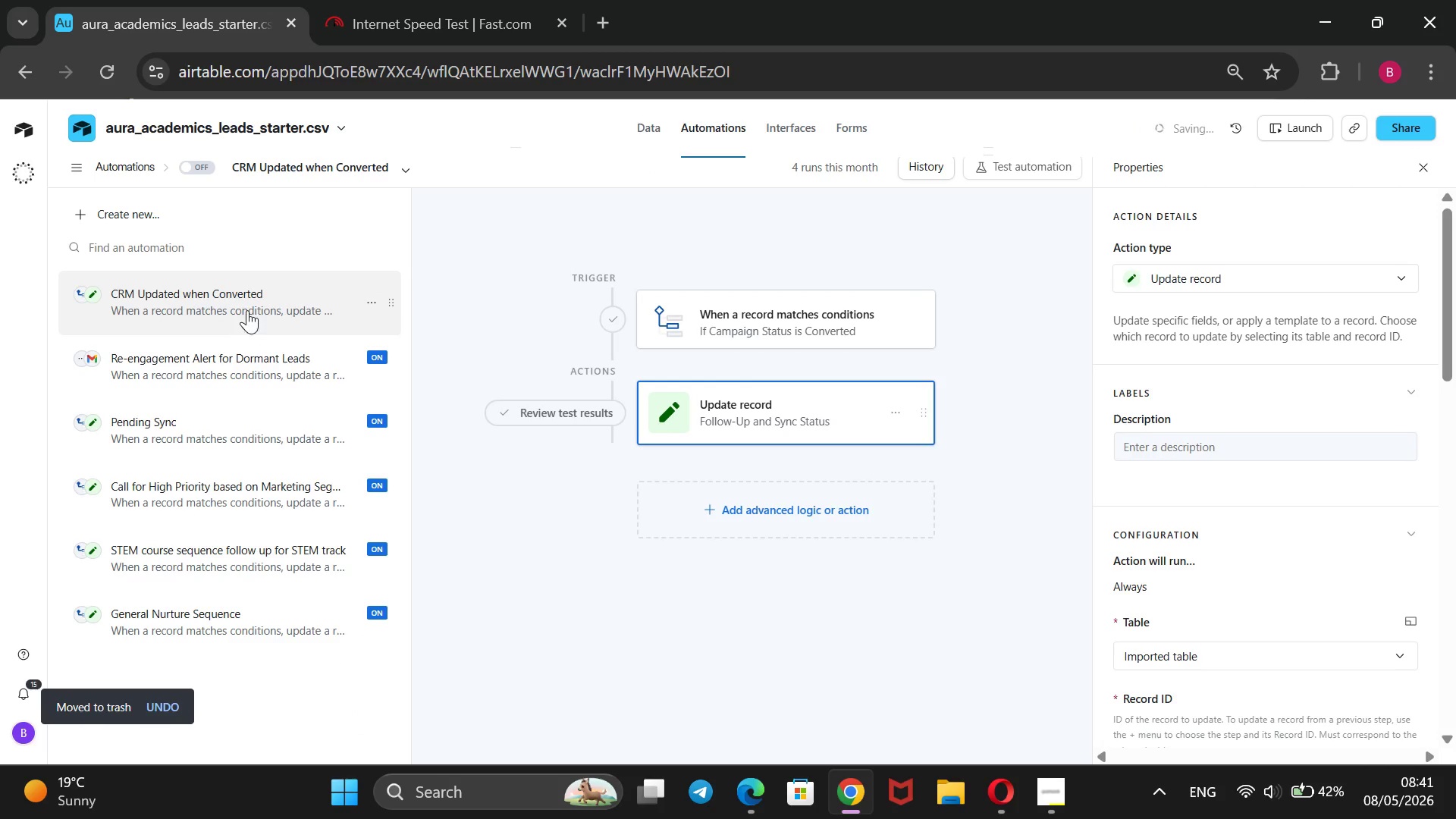 
right_click([247, 308])
 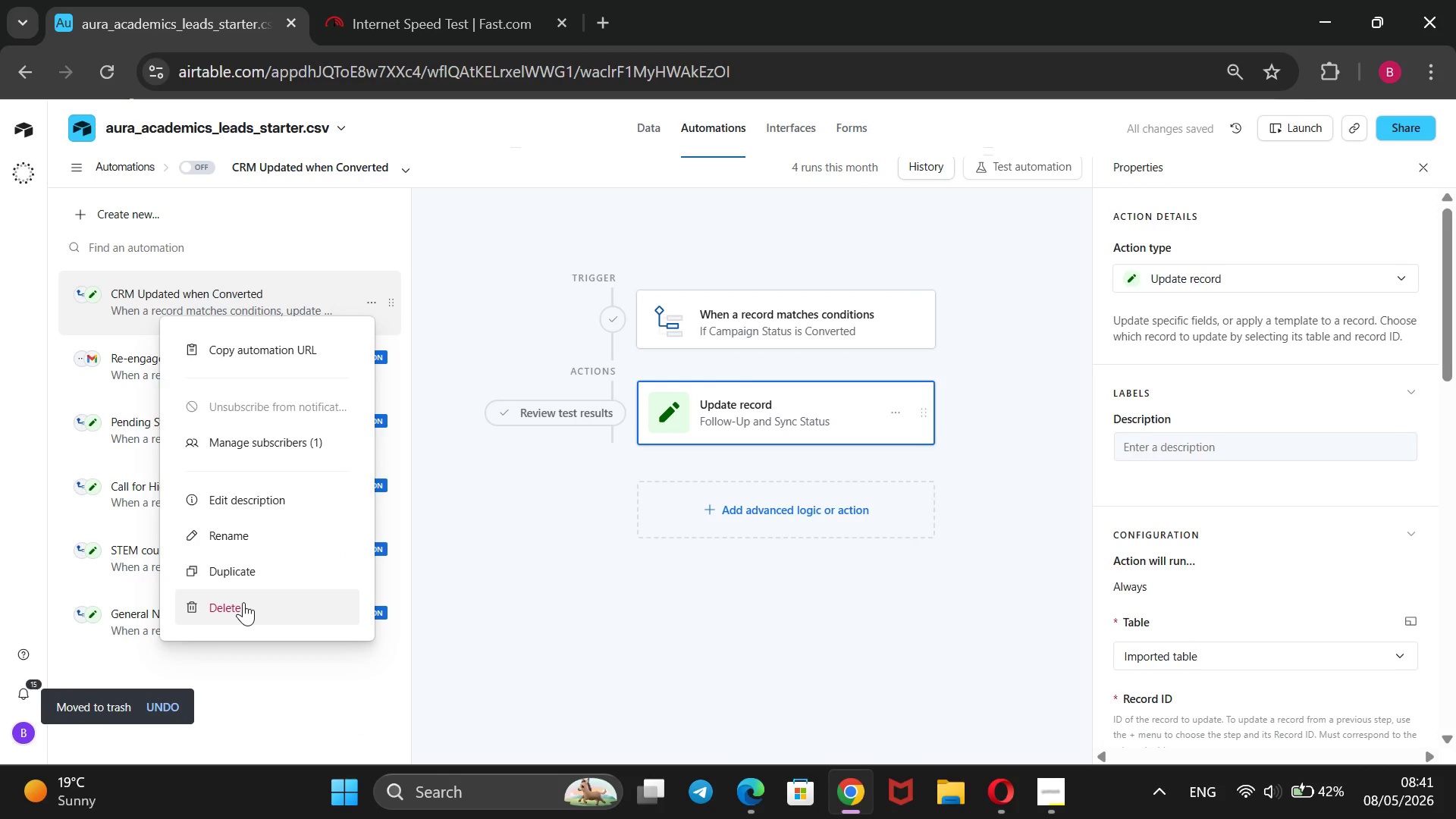 
left_click([243, 602])
 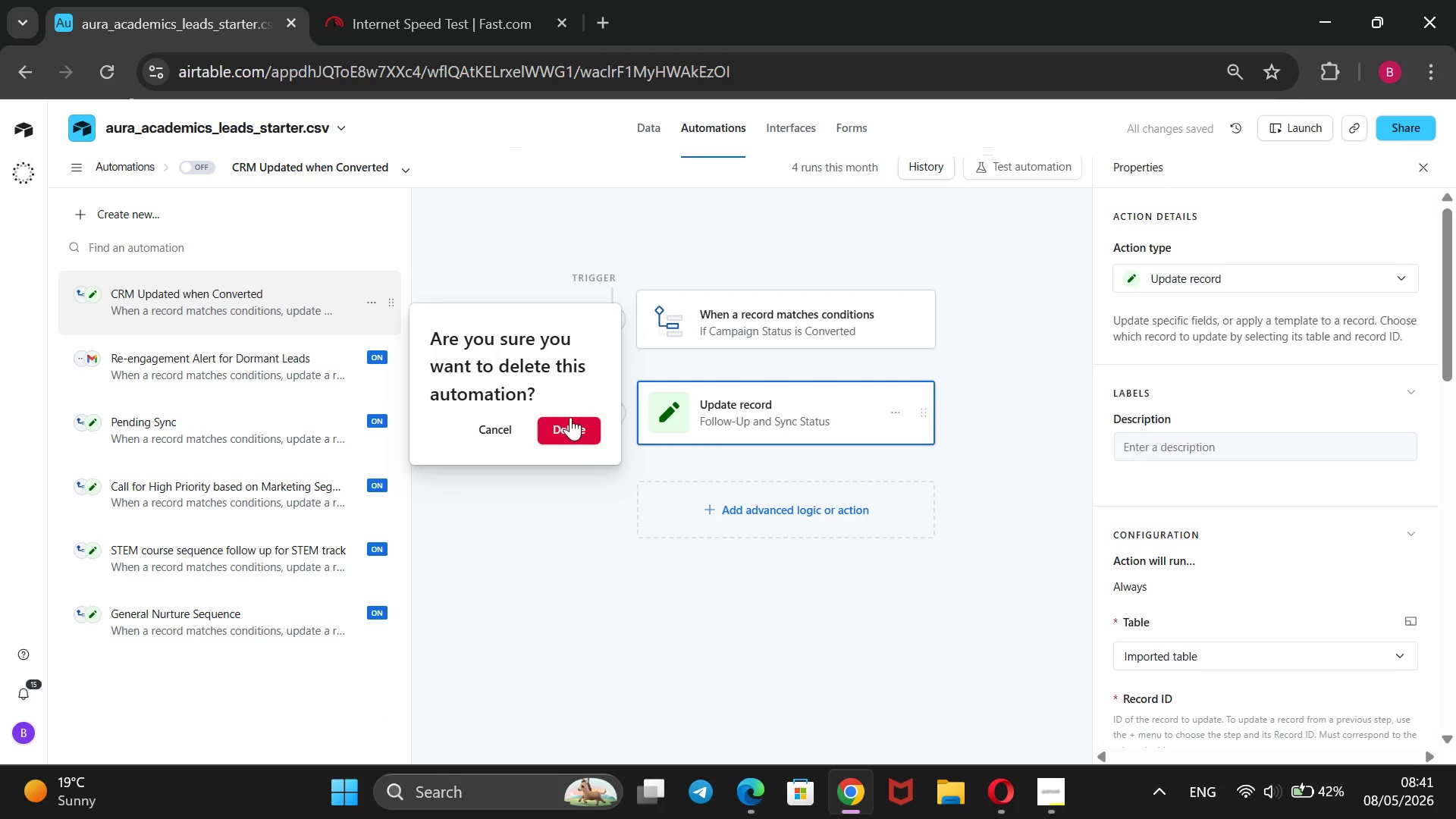 
left_click([565, 423])
 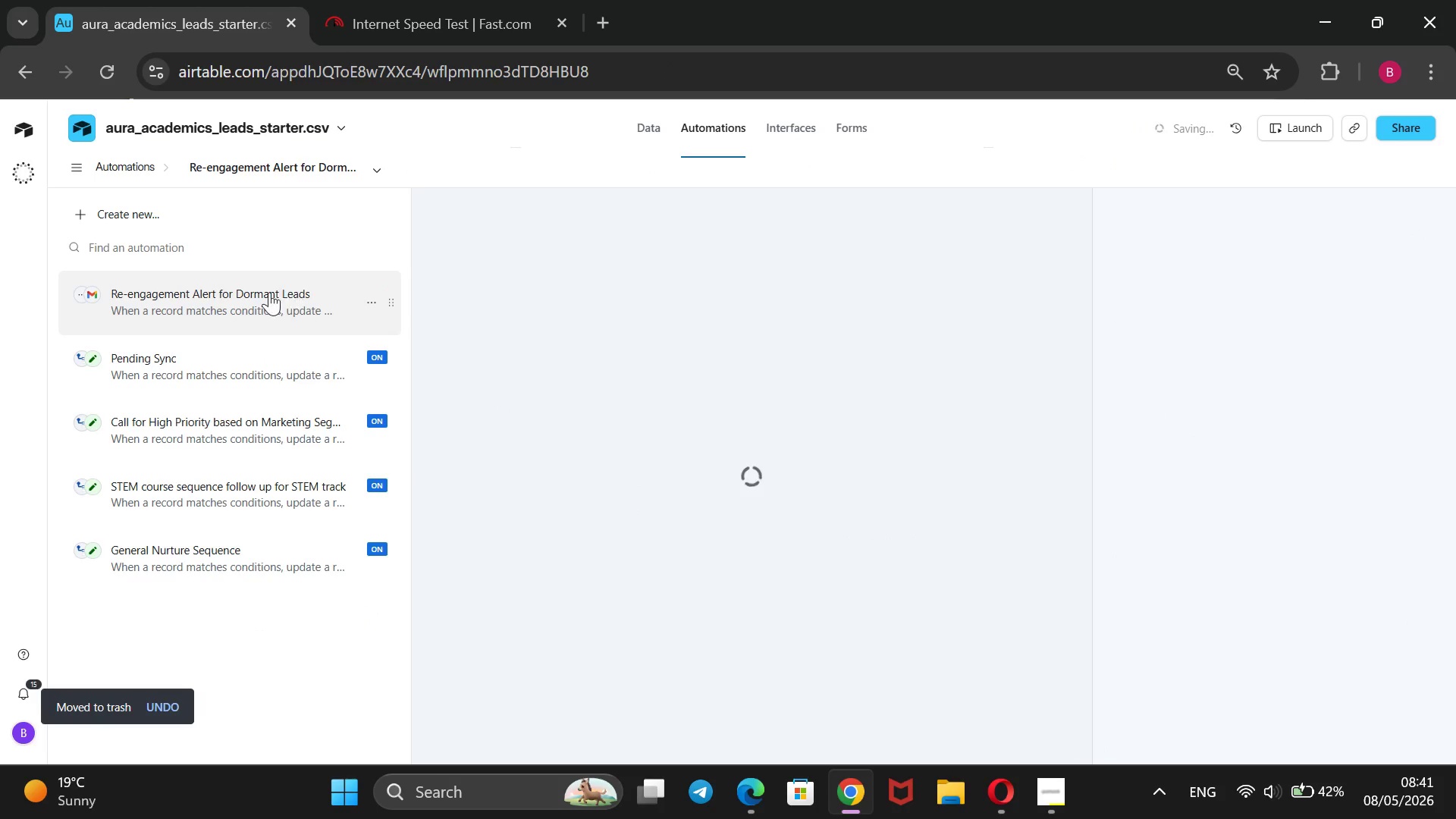 
right_click([269, 292])
 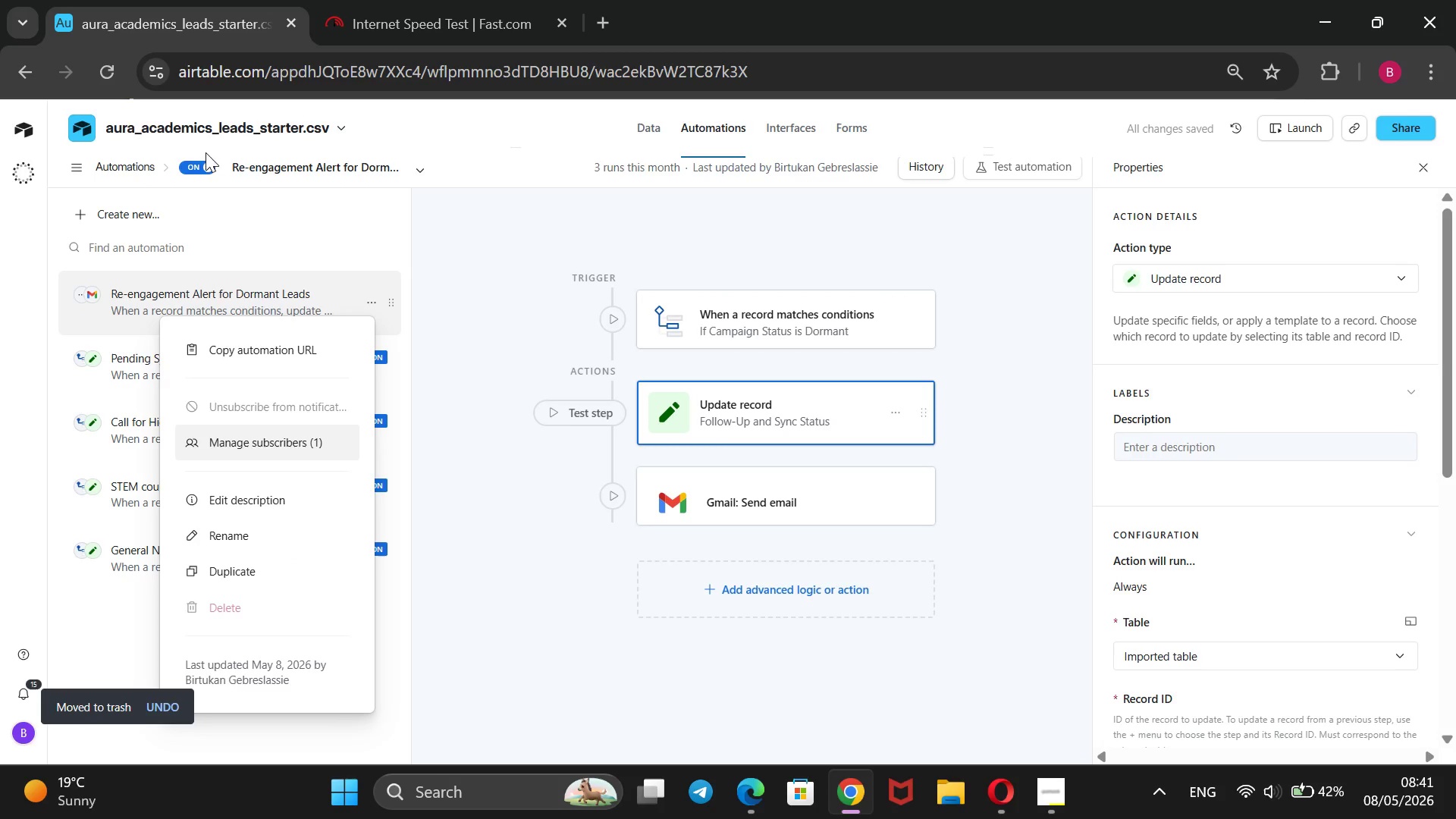 
left_click([195, 162])
 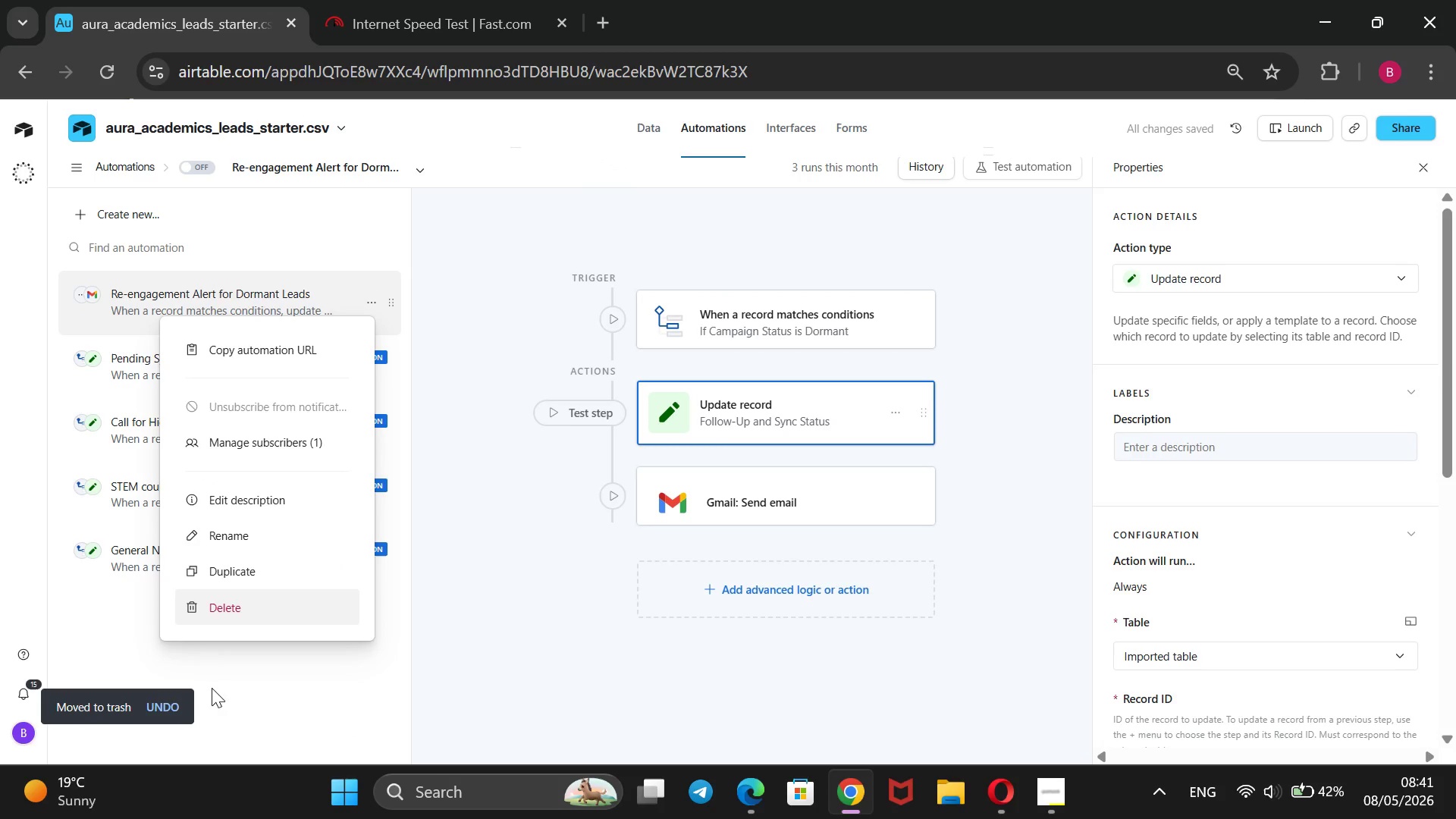 
left_click([217, 612])
 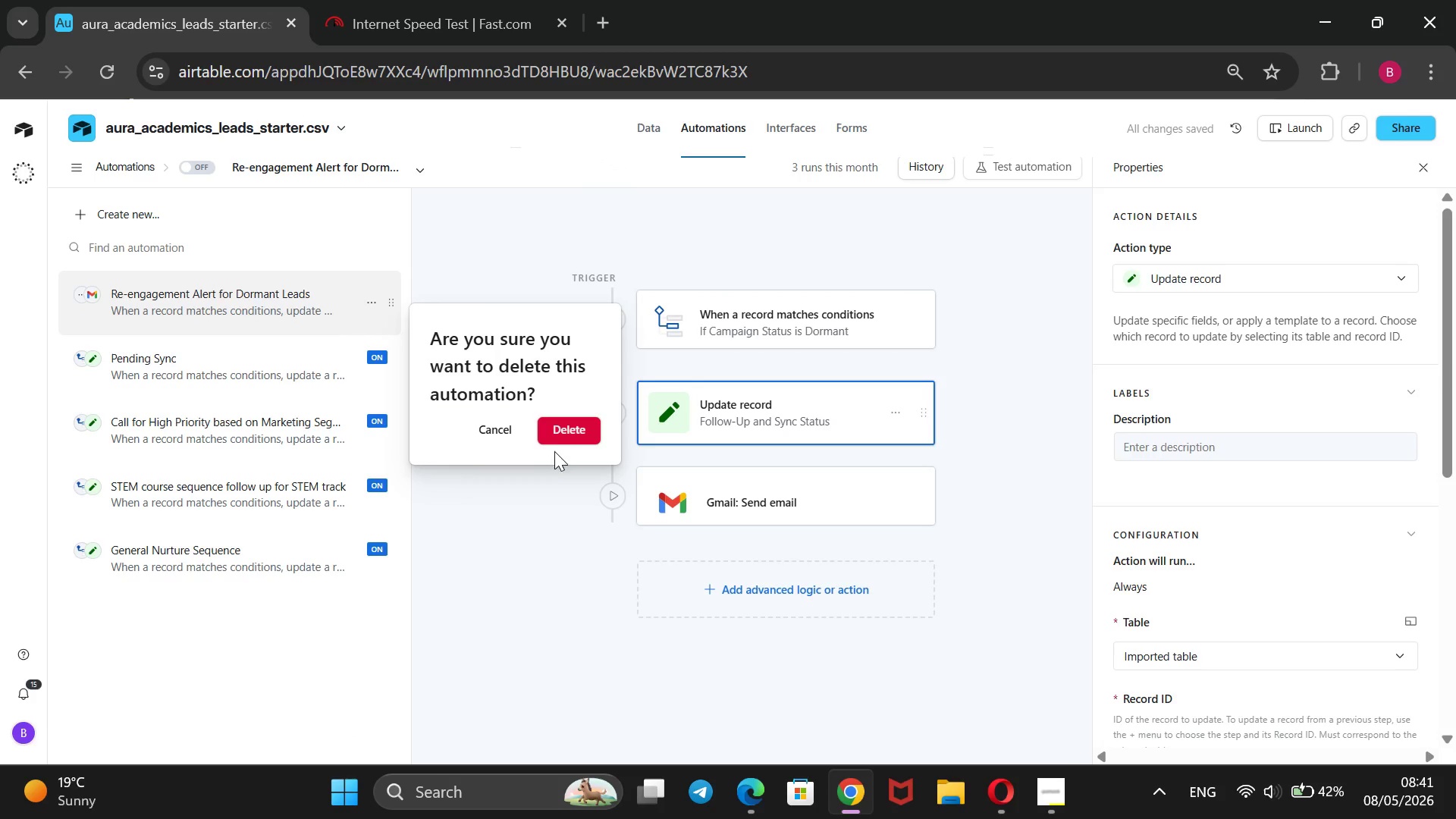 
left_click([566, 431])
 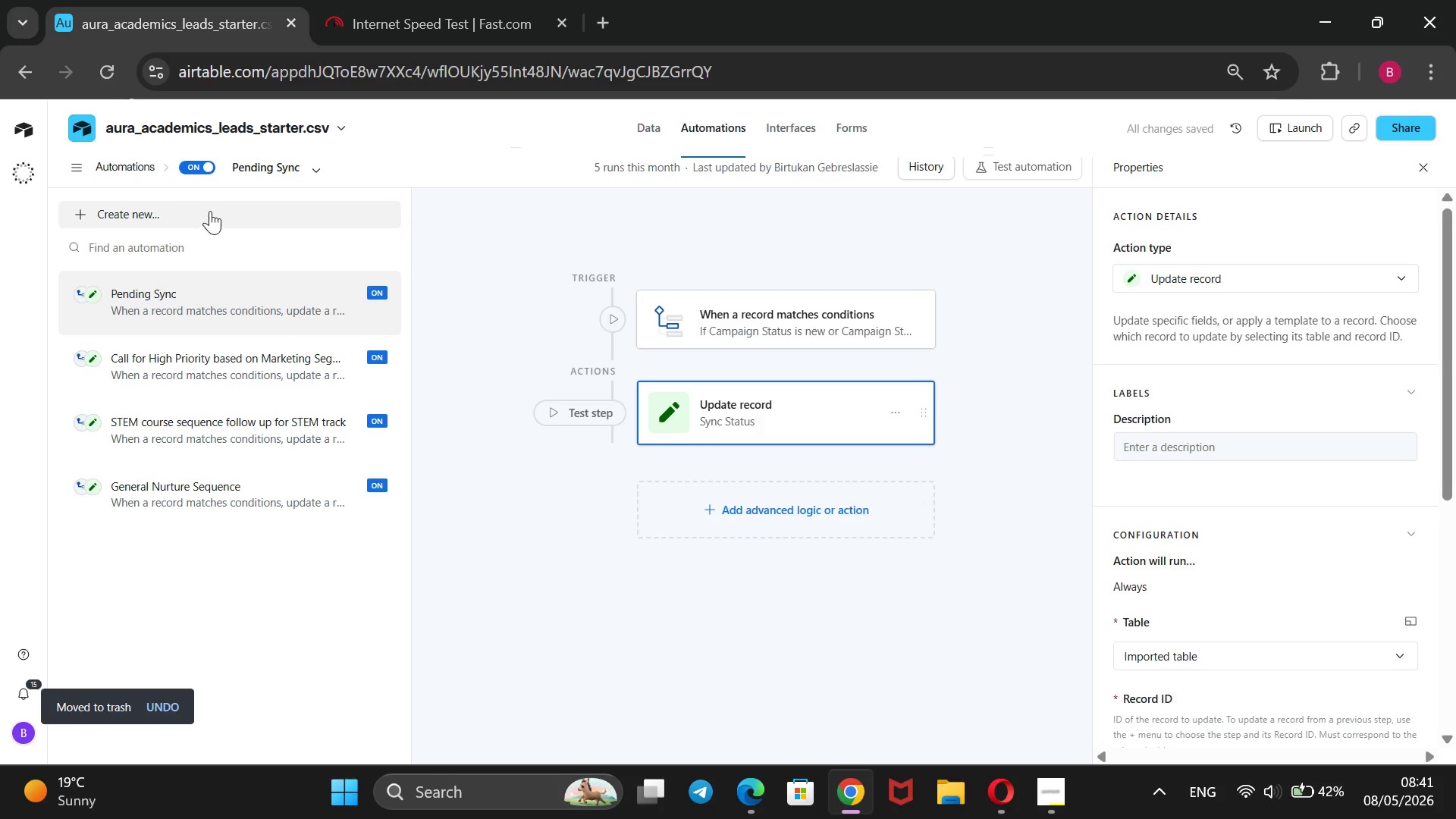 
left_click([210, 171])
 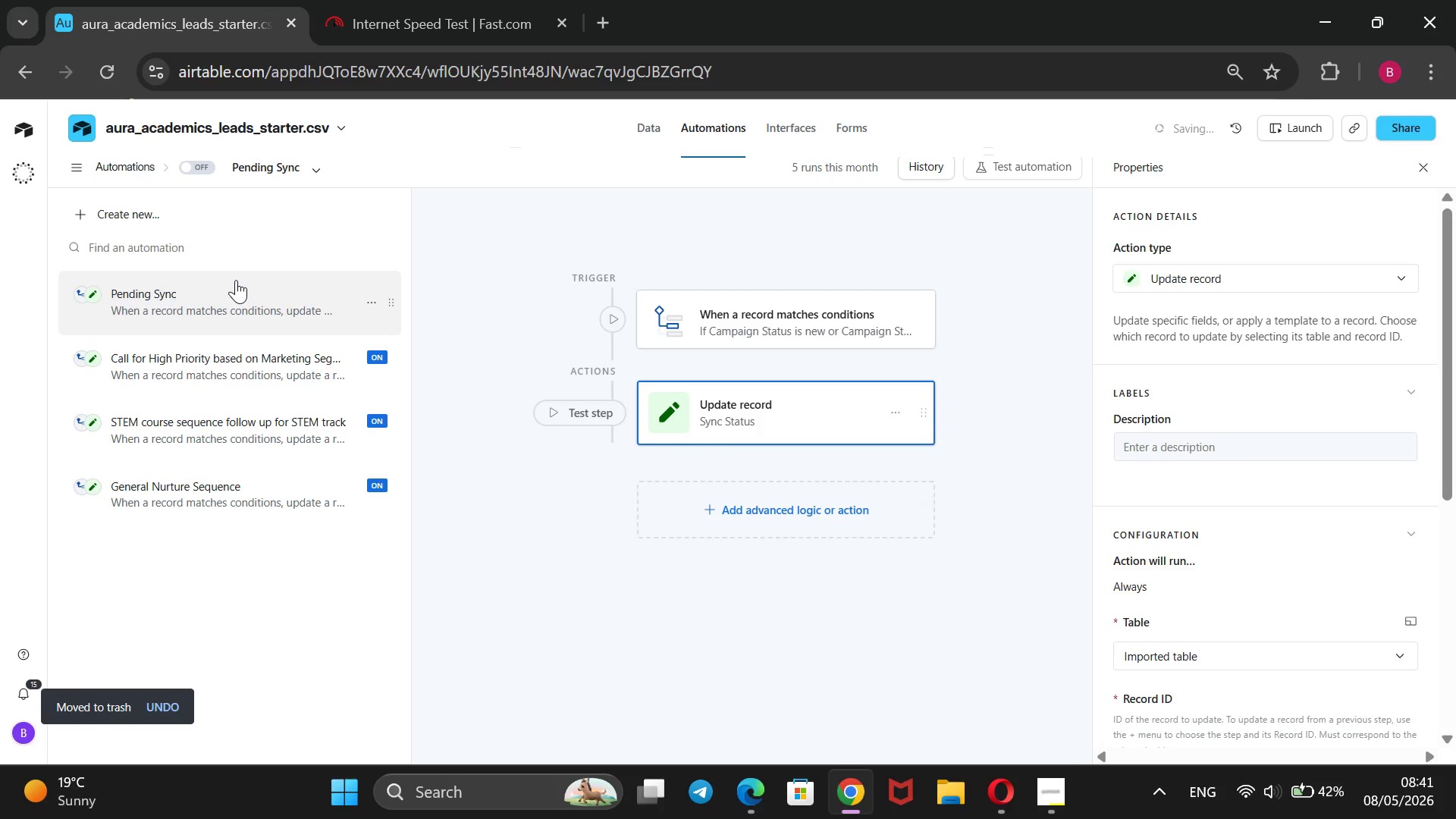 
right_click([236, 280])
 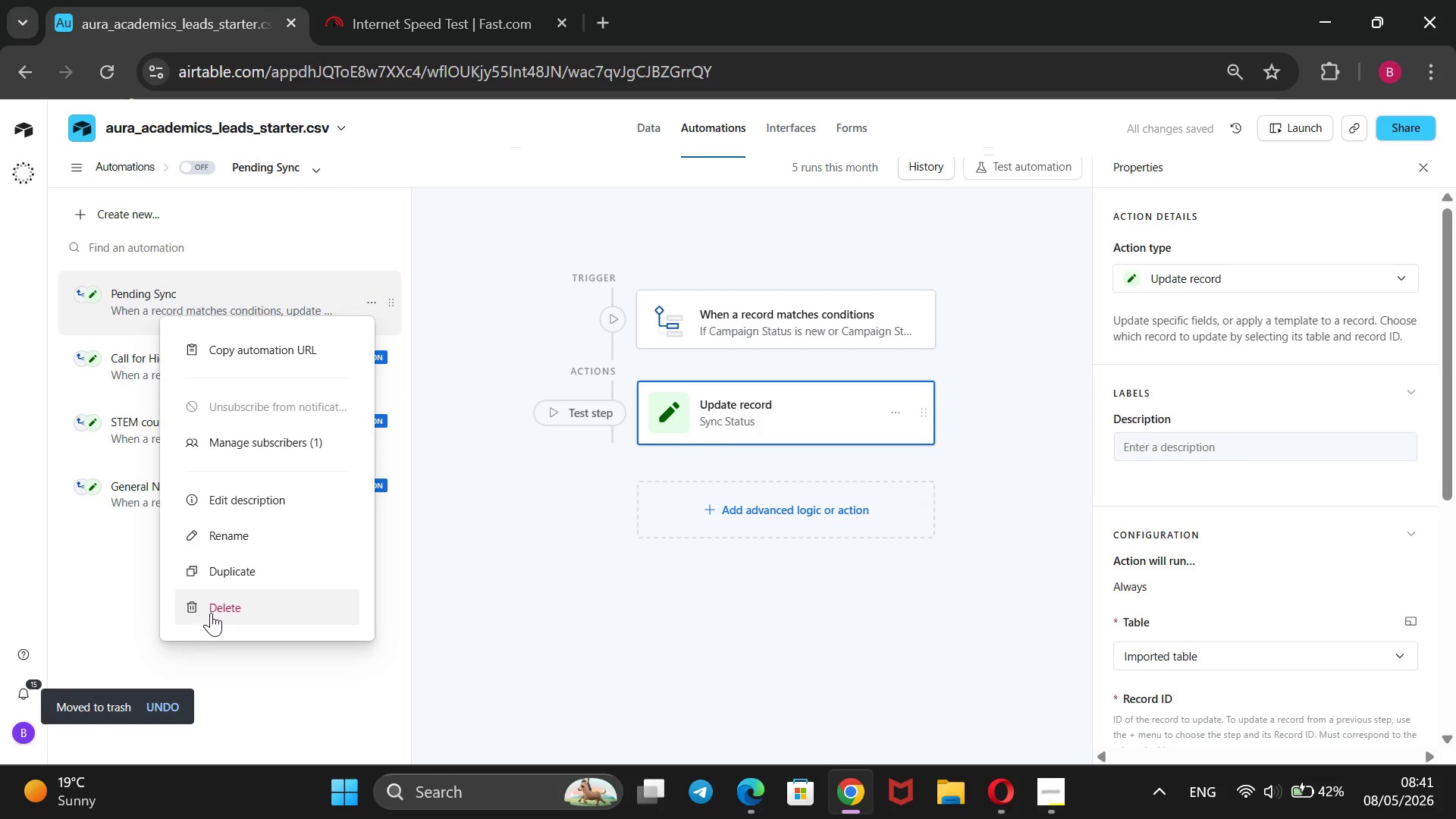 
left_click([211, 613])
 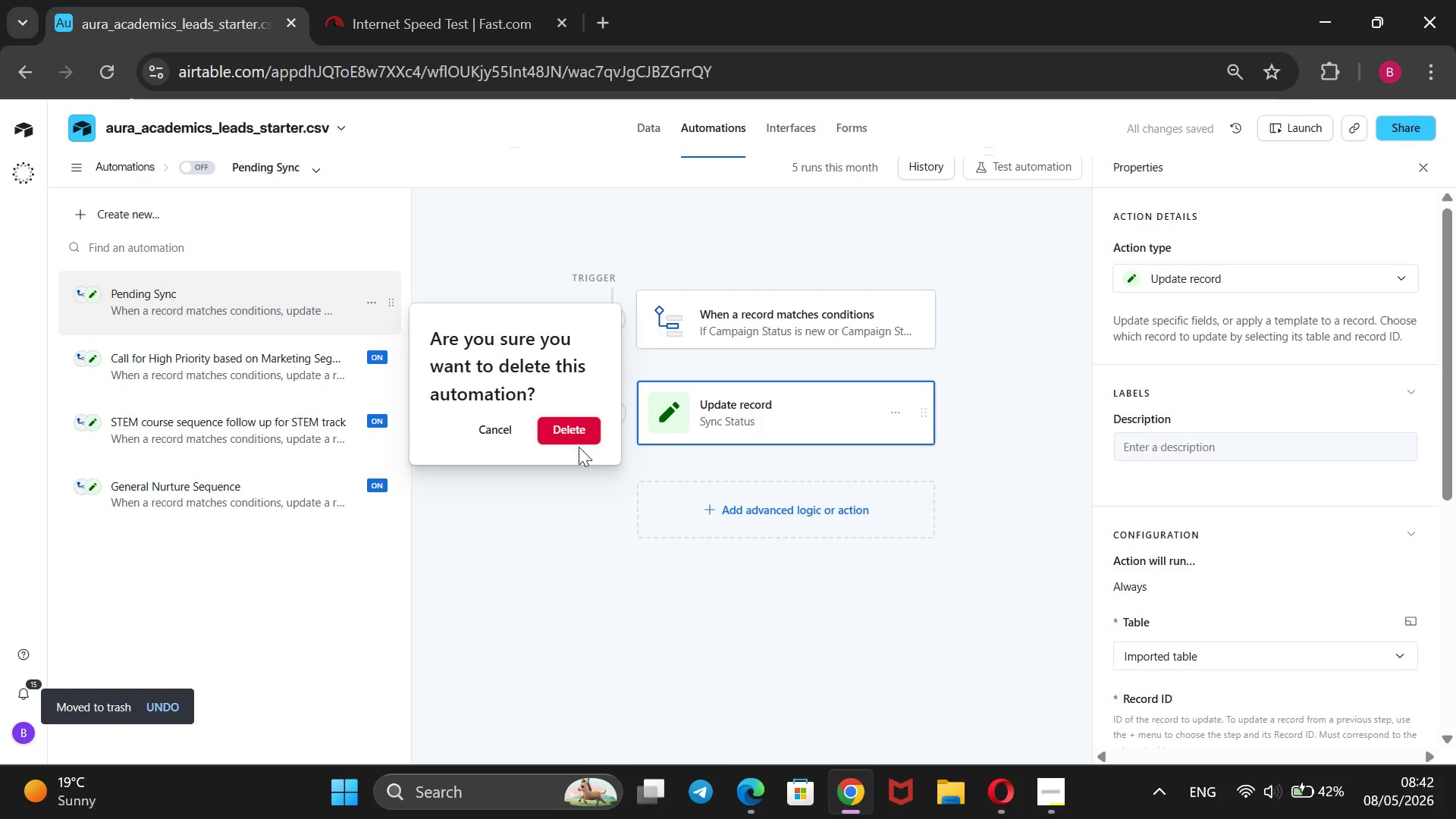 
left_click([575, 428])
 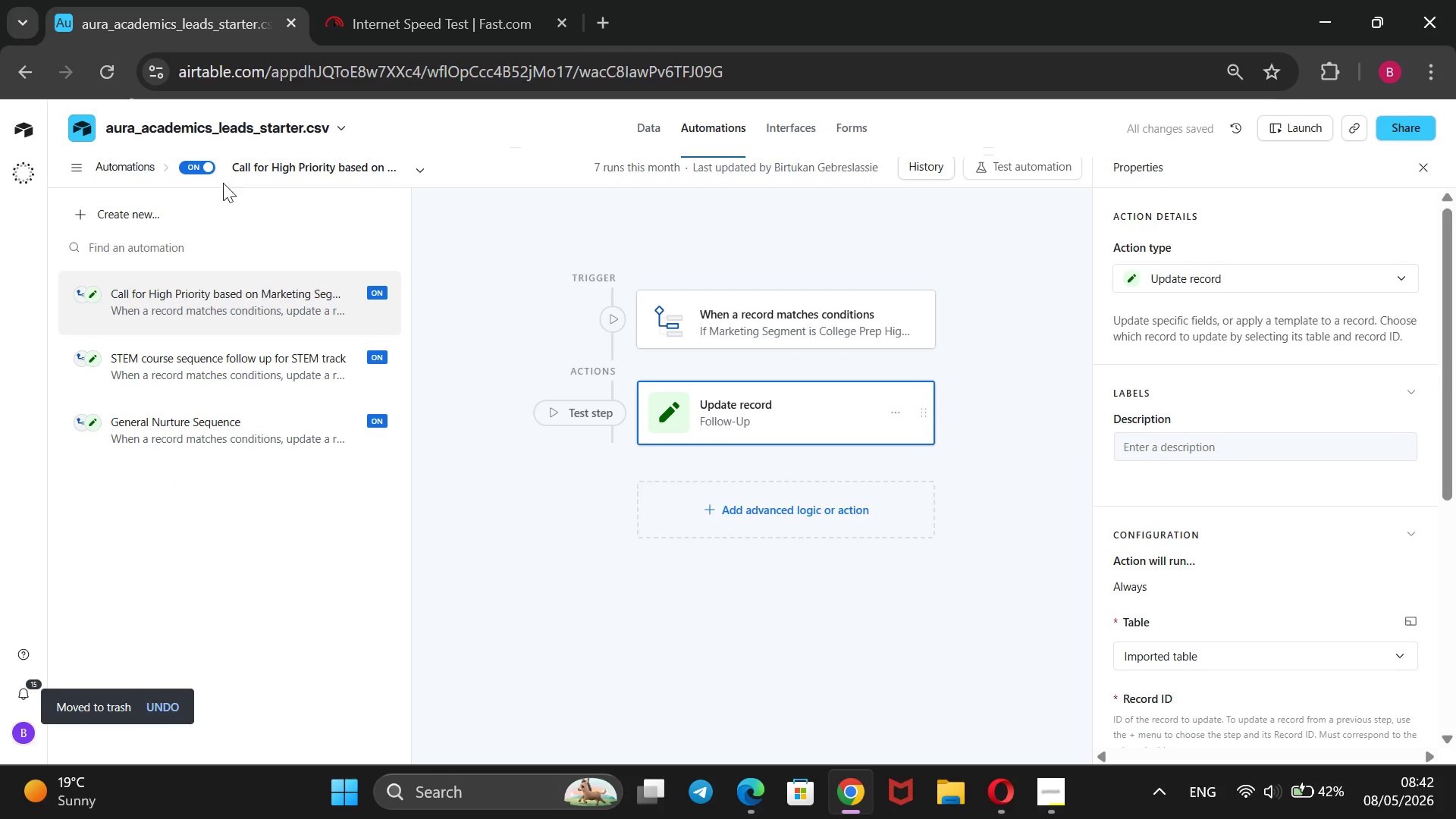 
left_click([212, 161])
 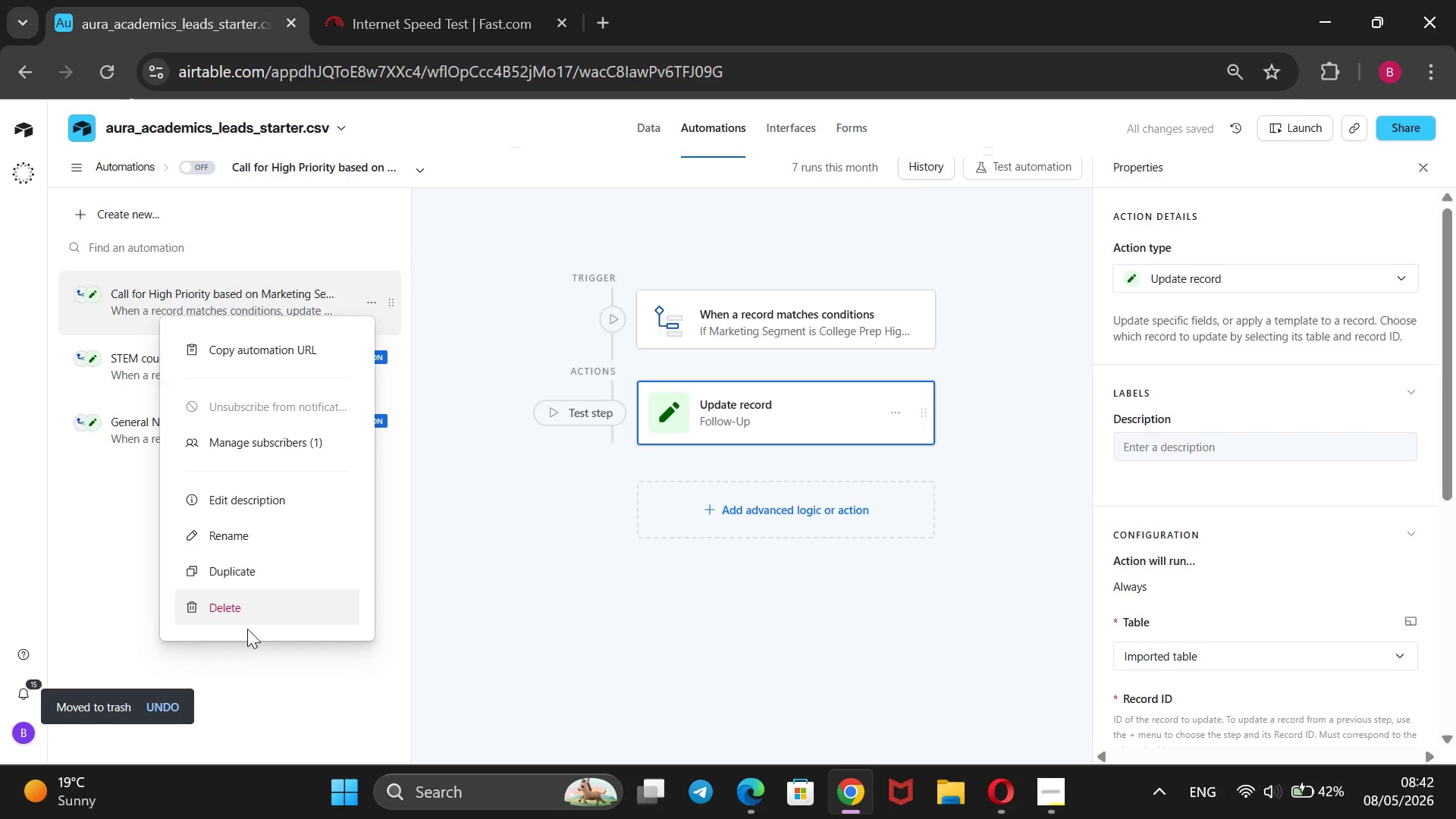 
left_click([247, 607])
 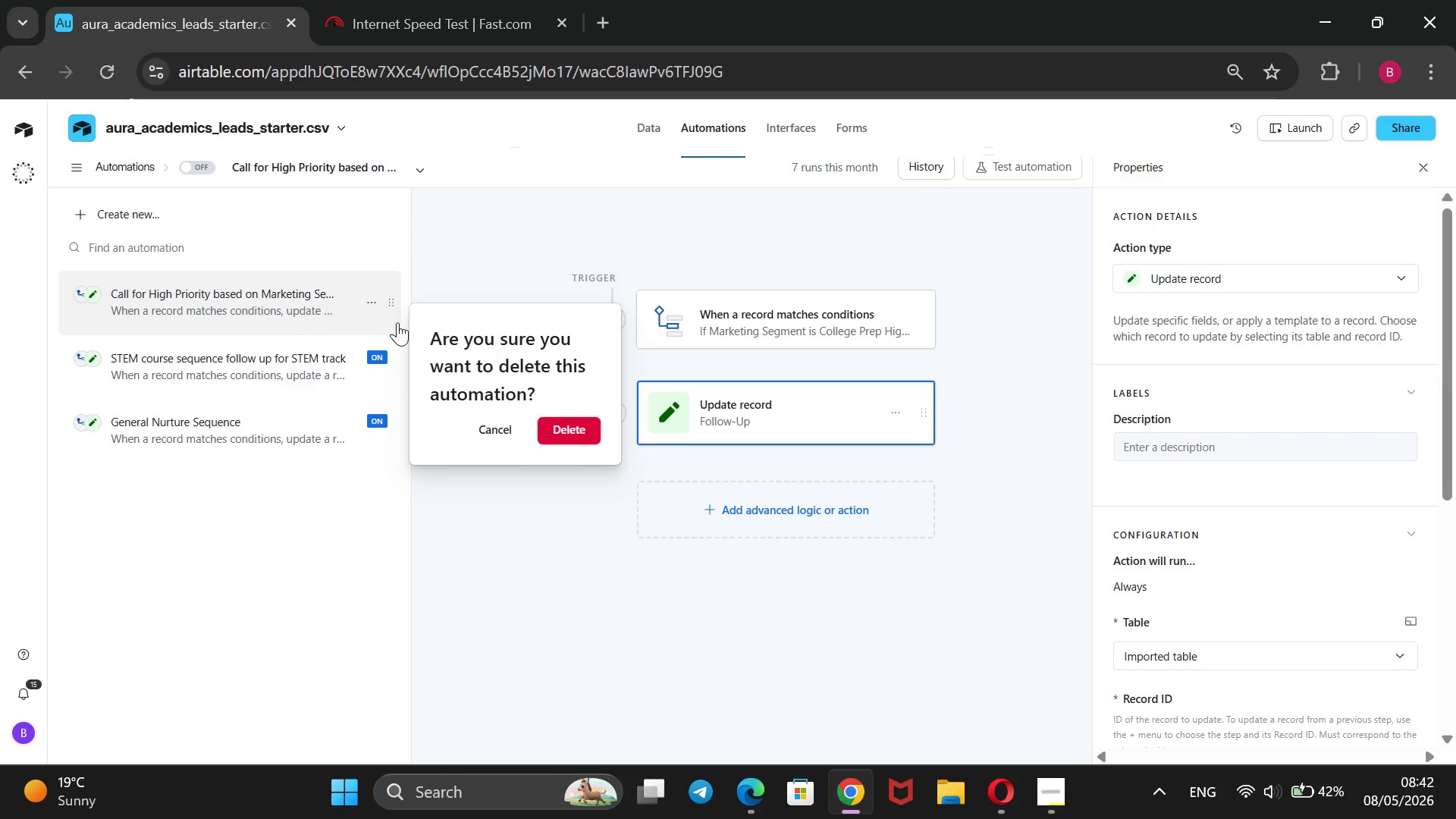 
right_click([245, 282])
 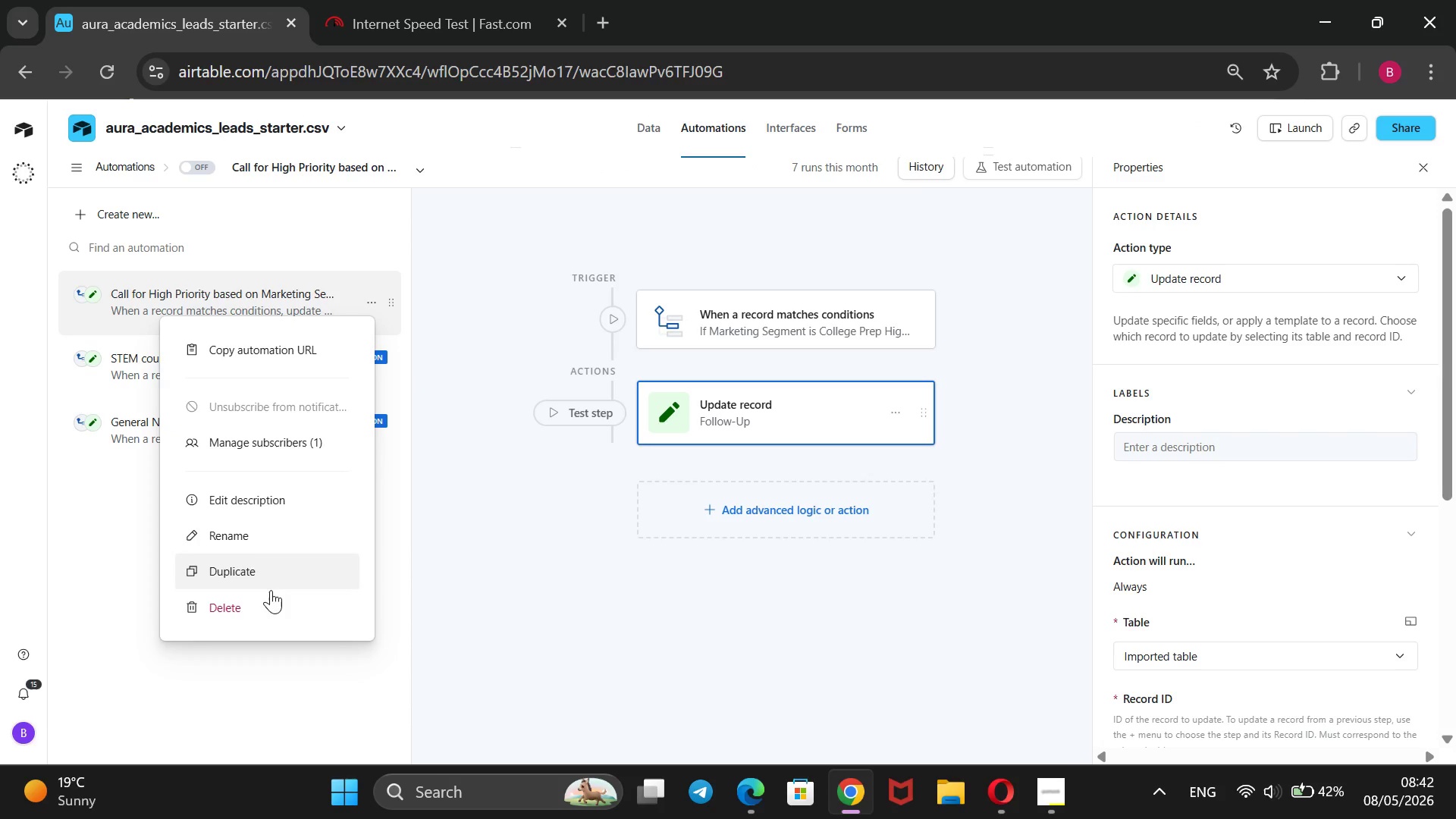 
left_click([258, 603])
 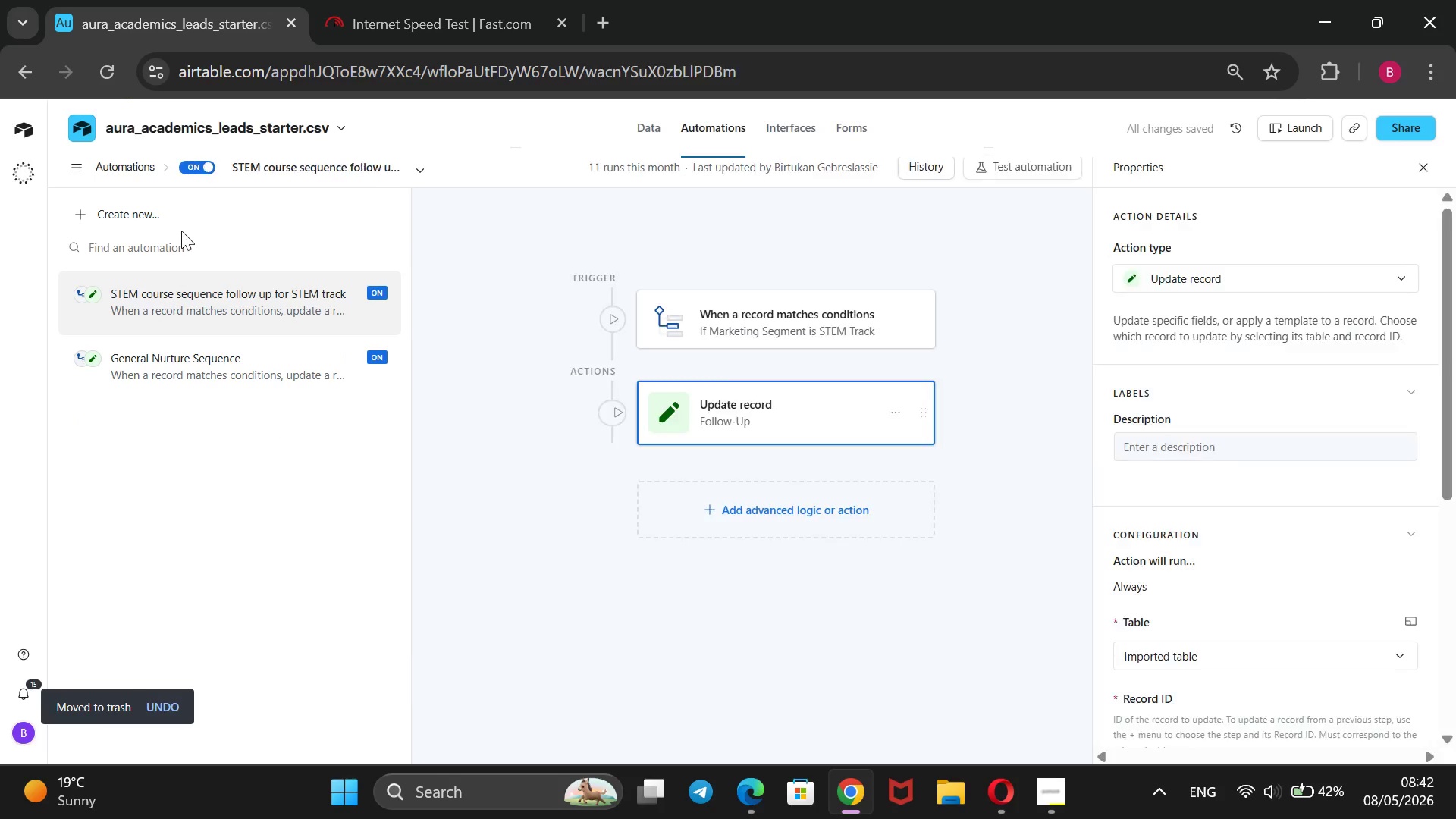 
left_click([210, 169])
 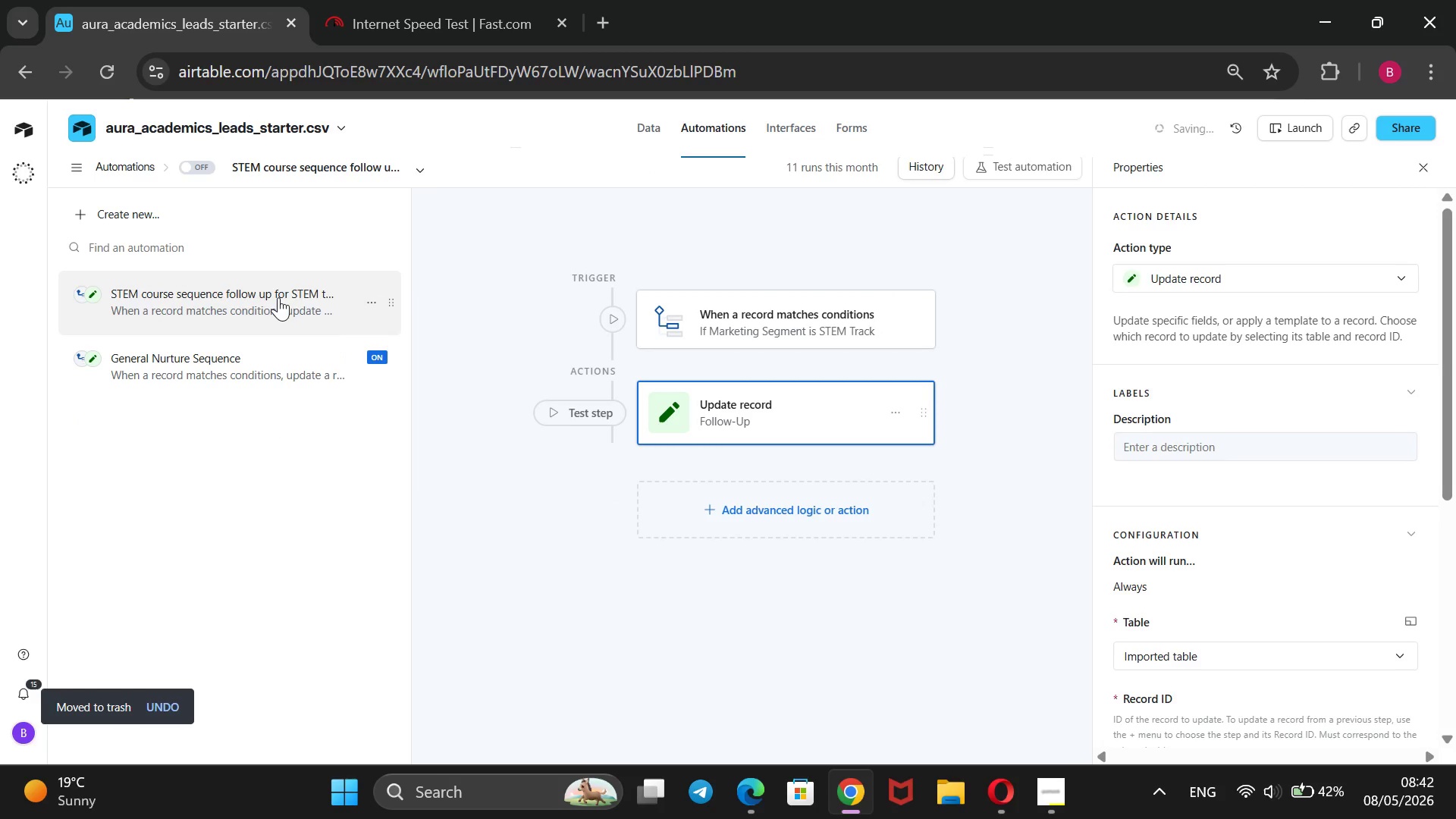 
right_click([278, 297])
 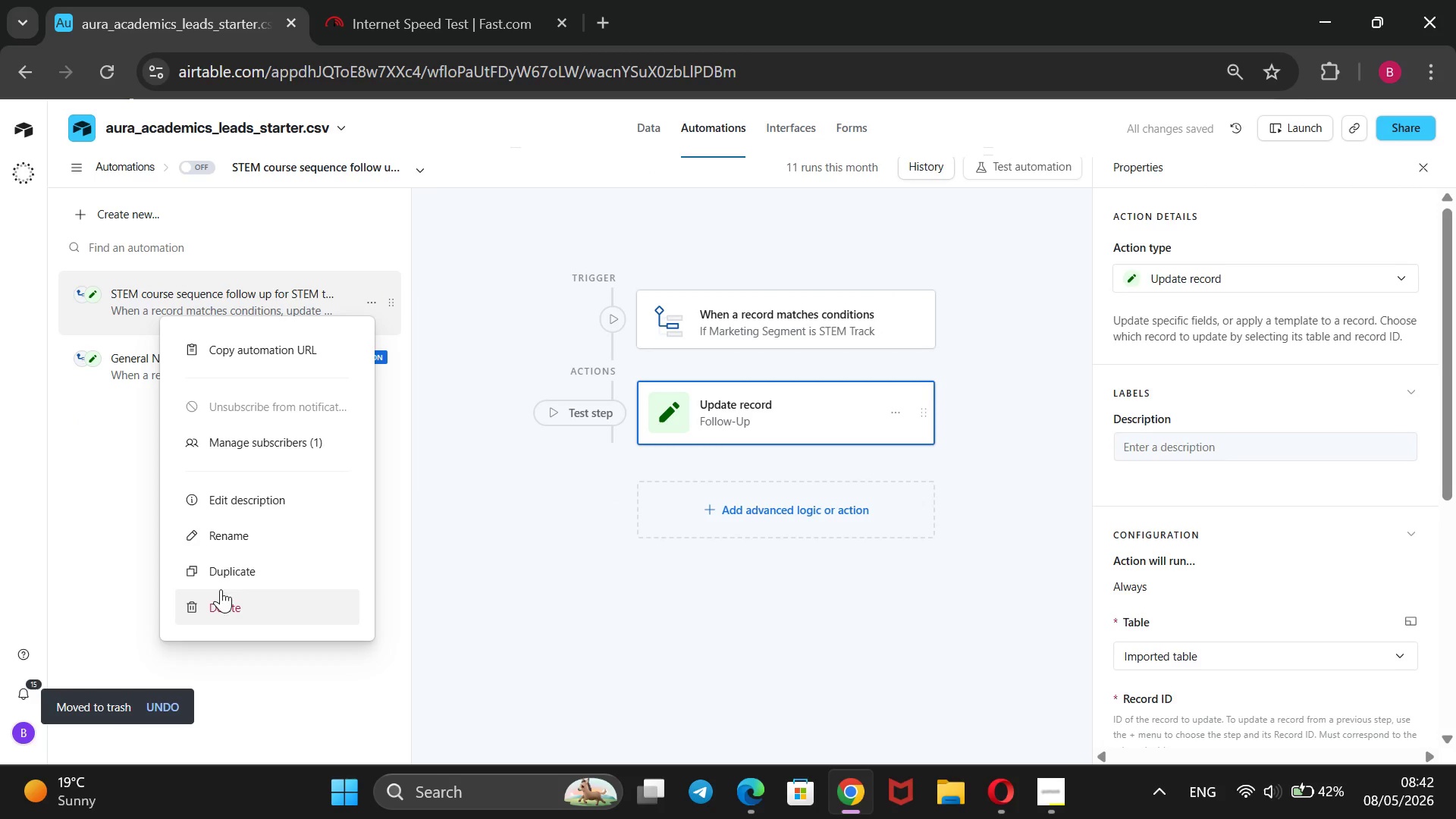 
left_click([212, 603])
 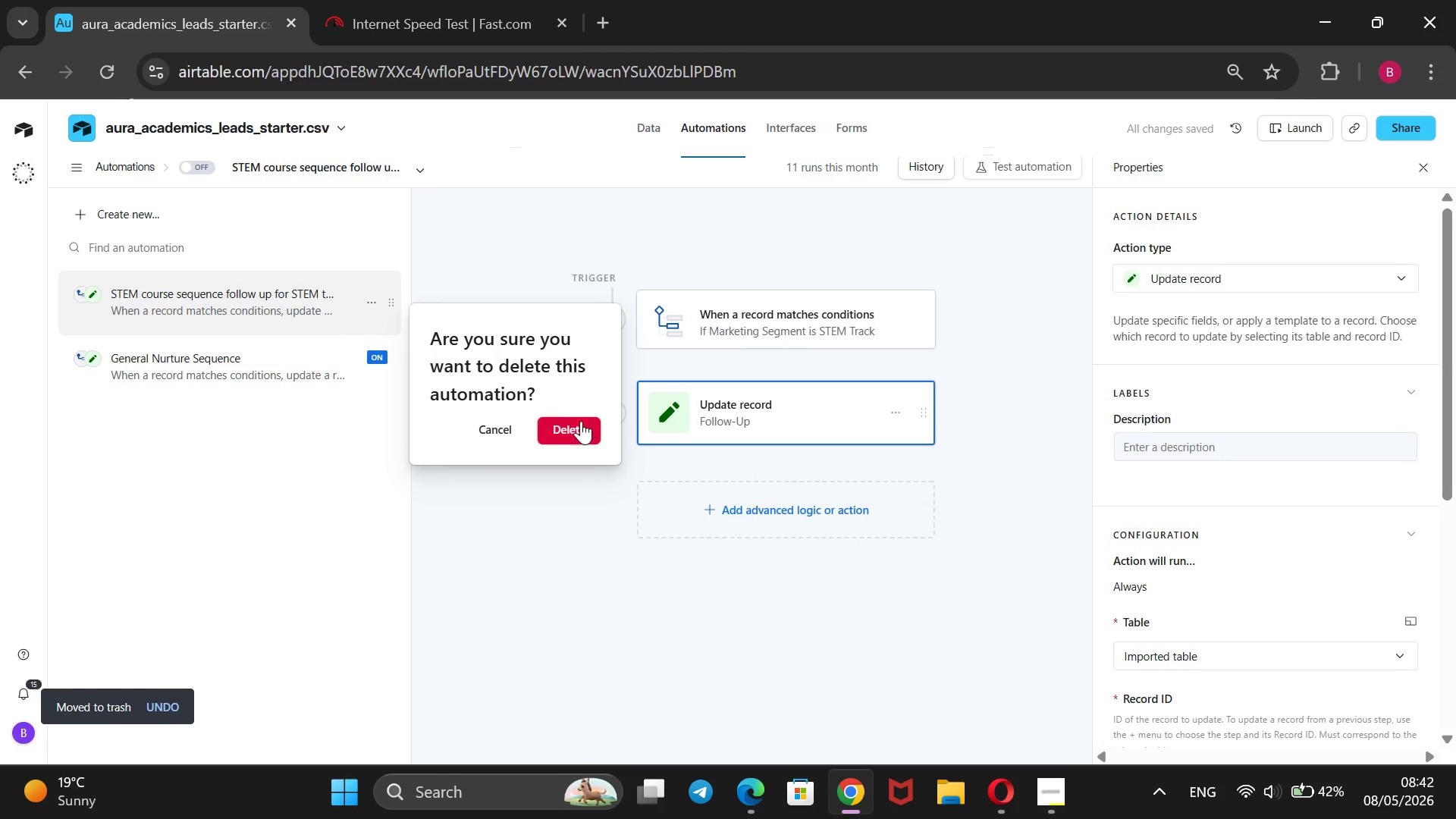 
left_click([576, 421])
 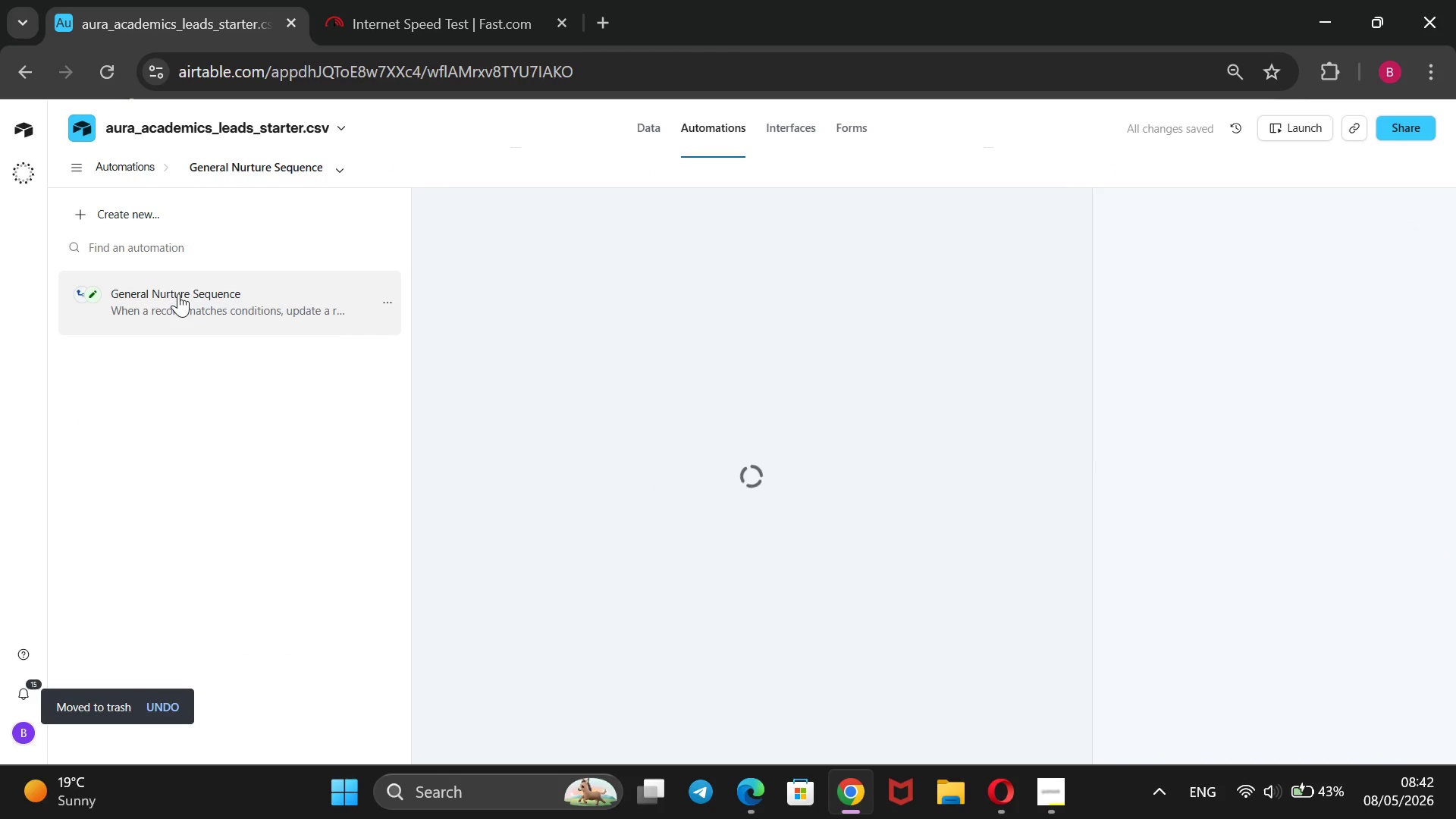 
left_click([193, 284])
 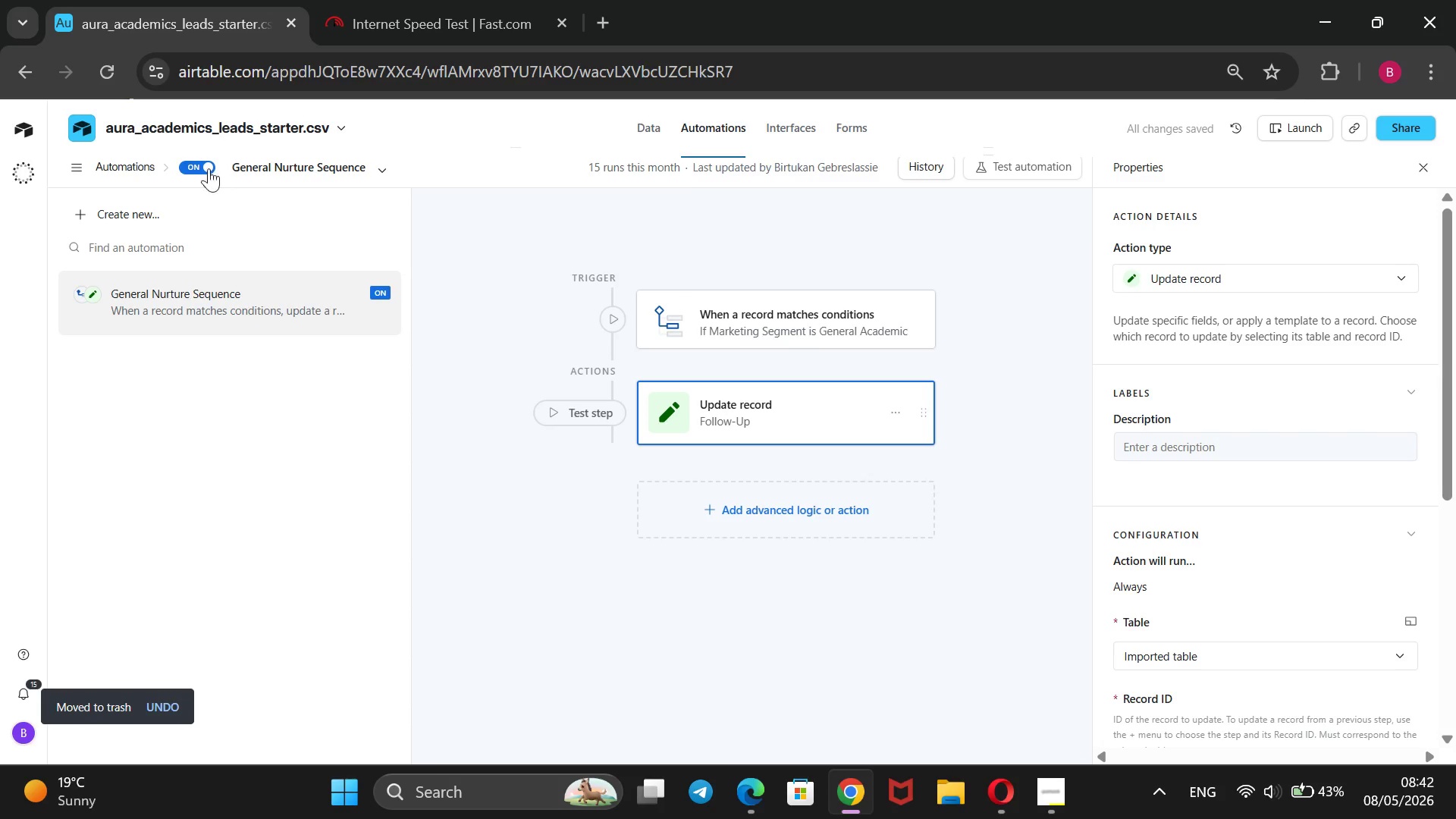 
left_click([209, 166])
 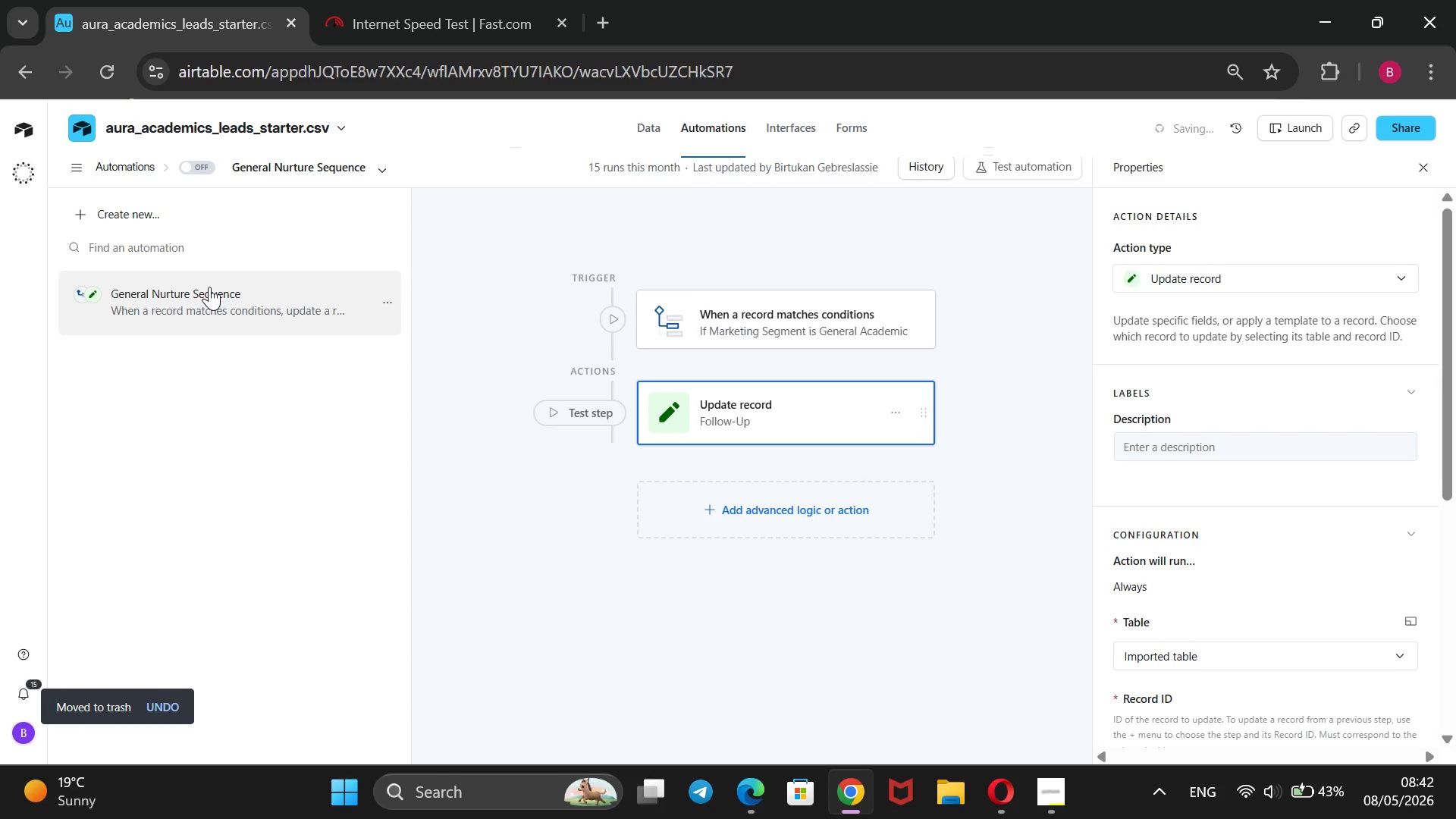 
right_click([210, 287])
 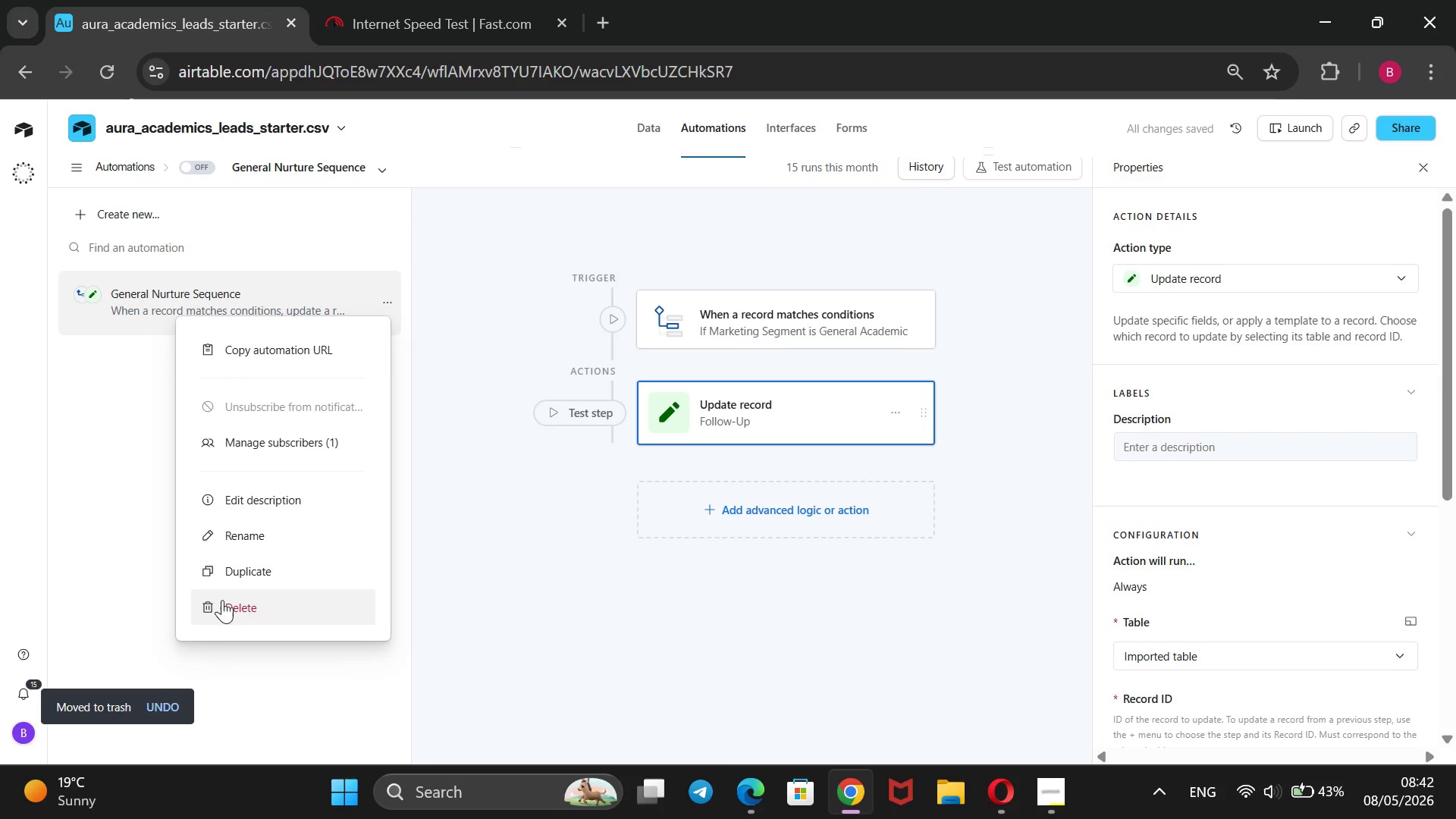 
left_click([222, 602])
 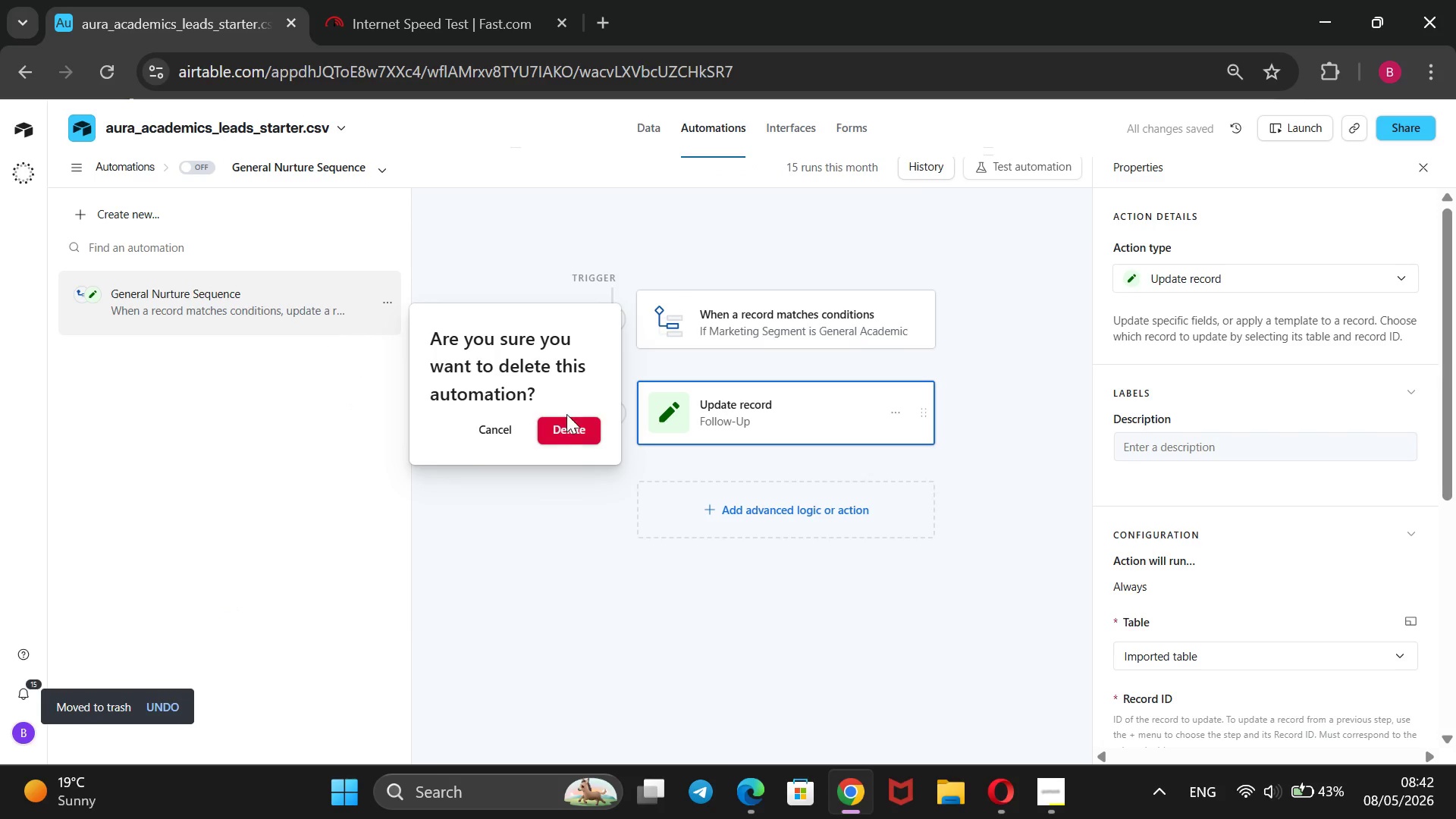 
left_click([558, 424])
 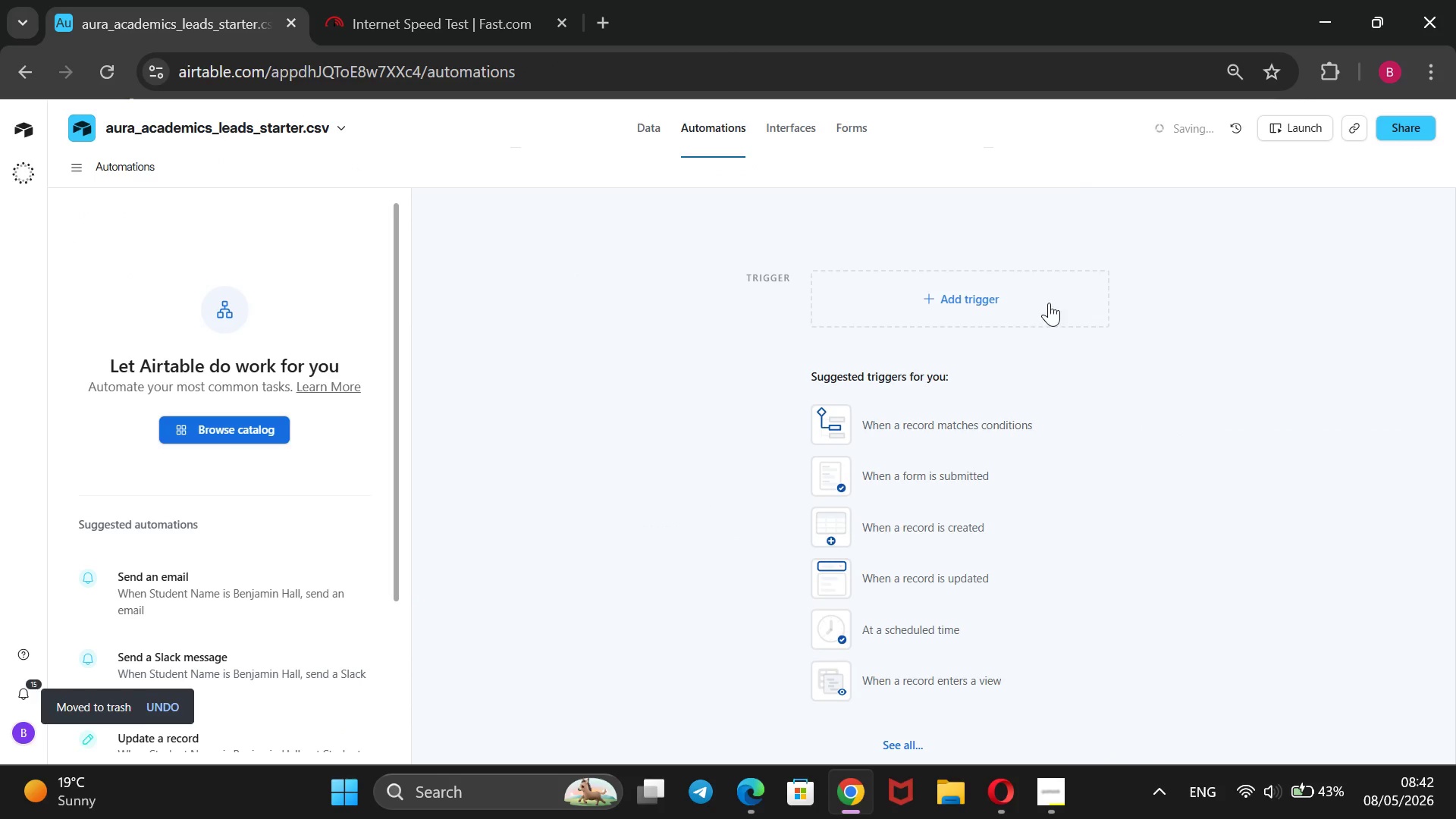 
left_click([999, 295])
 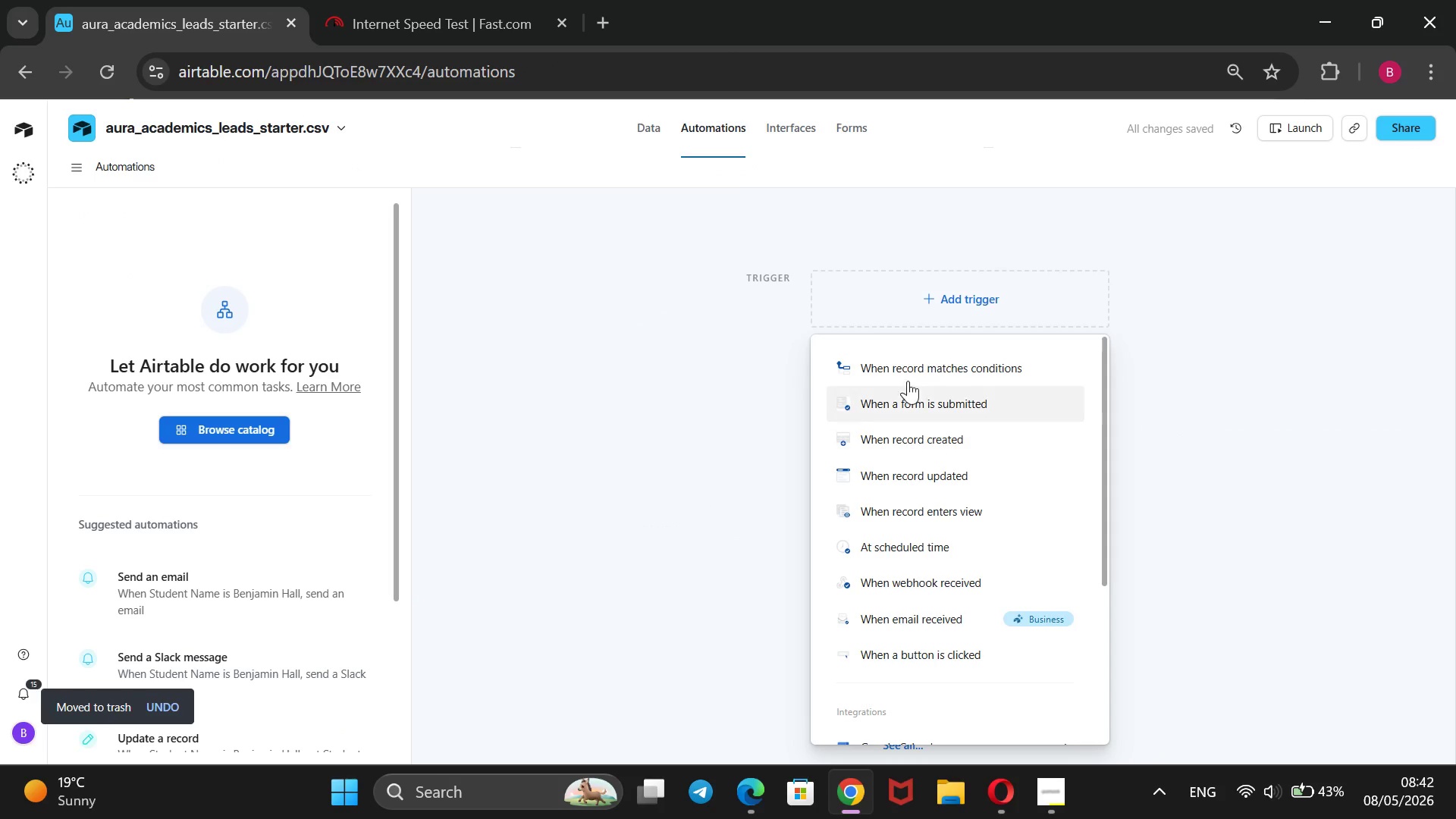 
left_click([918, 361])
 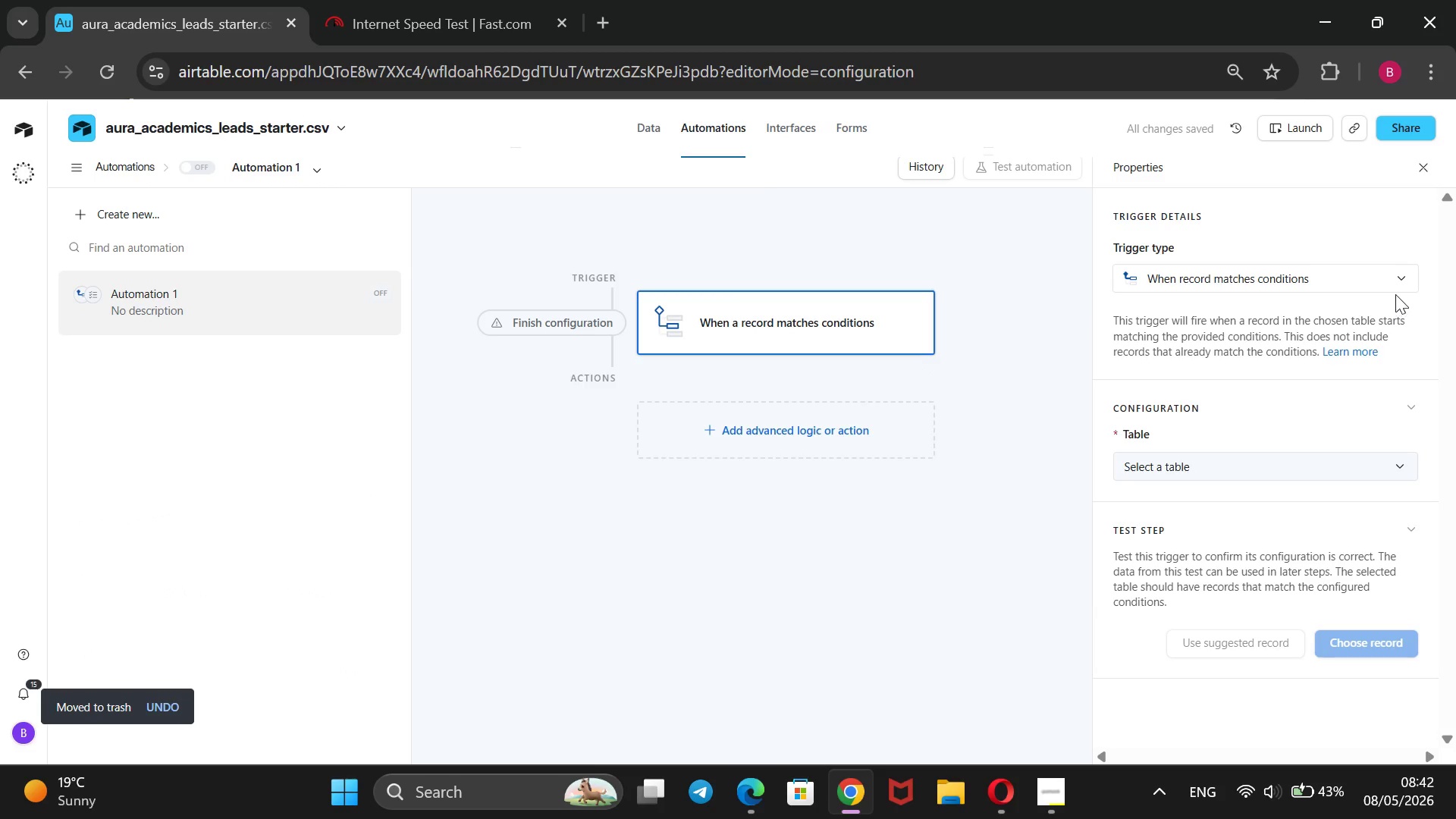 
wait(8.41)
 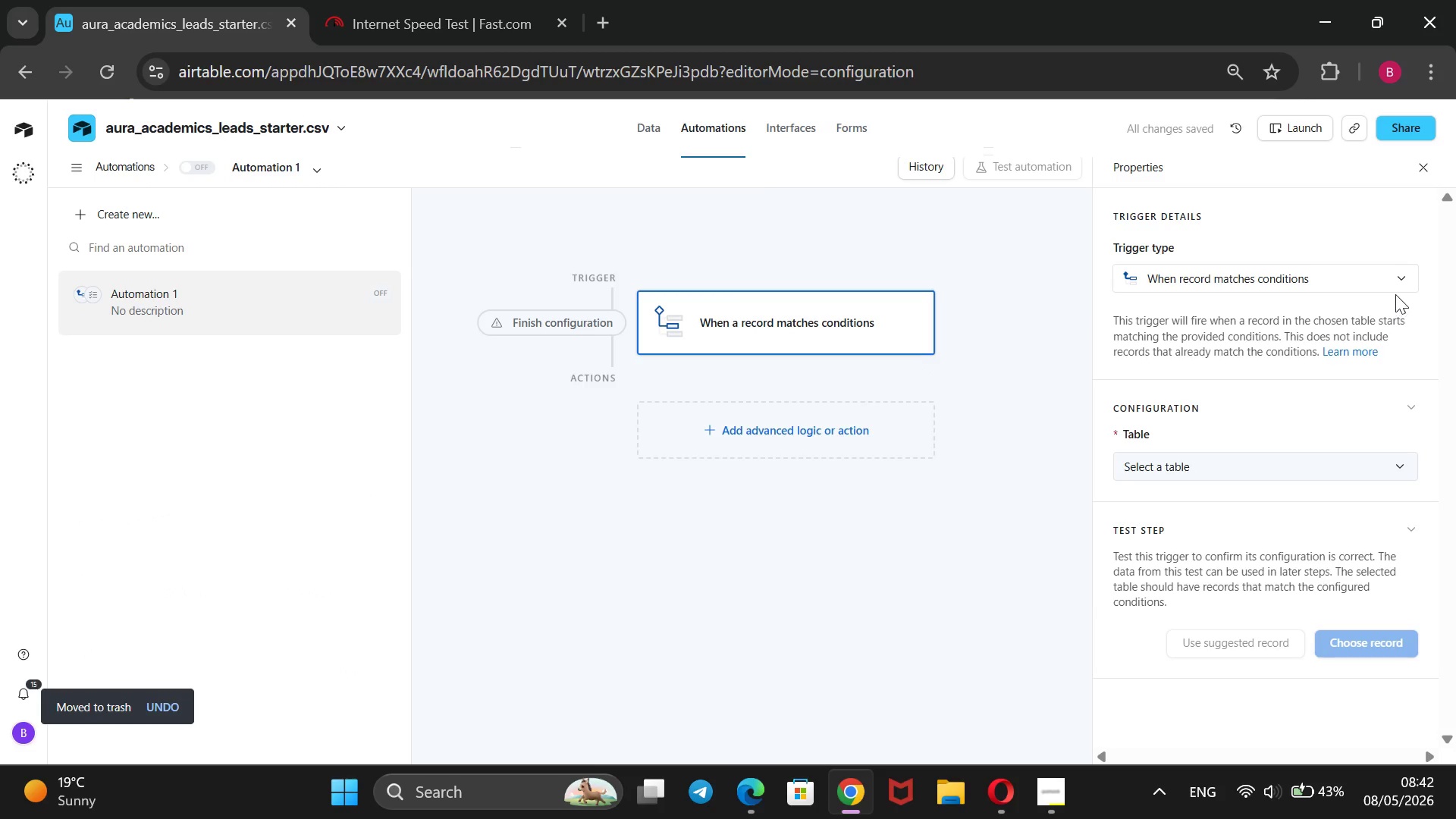 
left_click([1180, 544])
 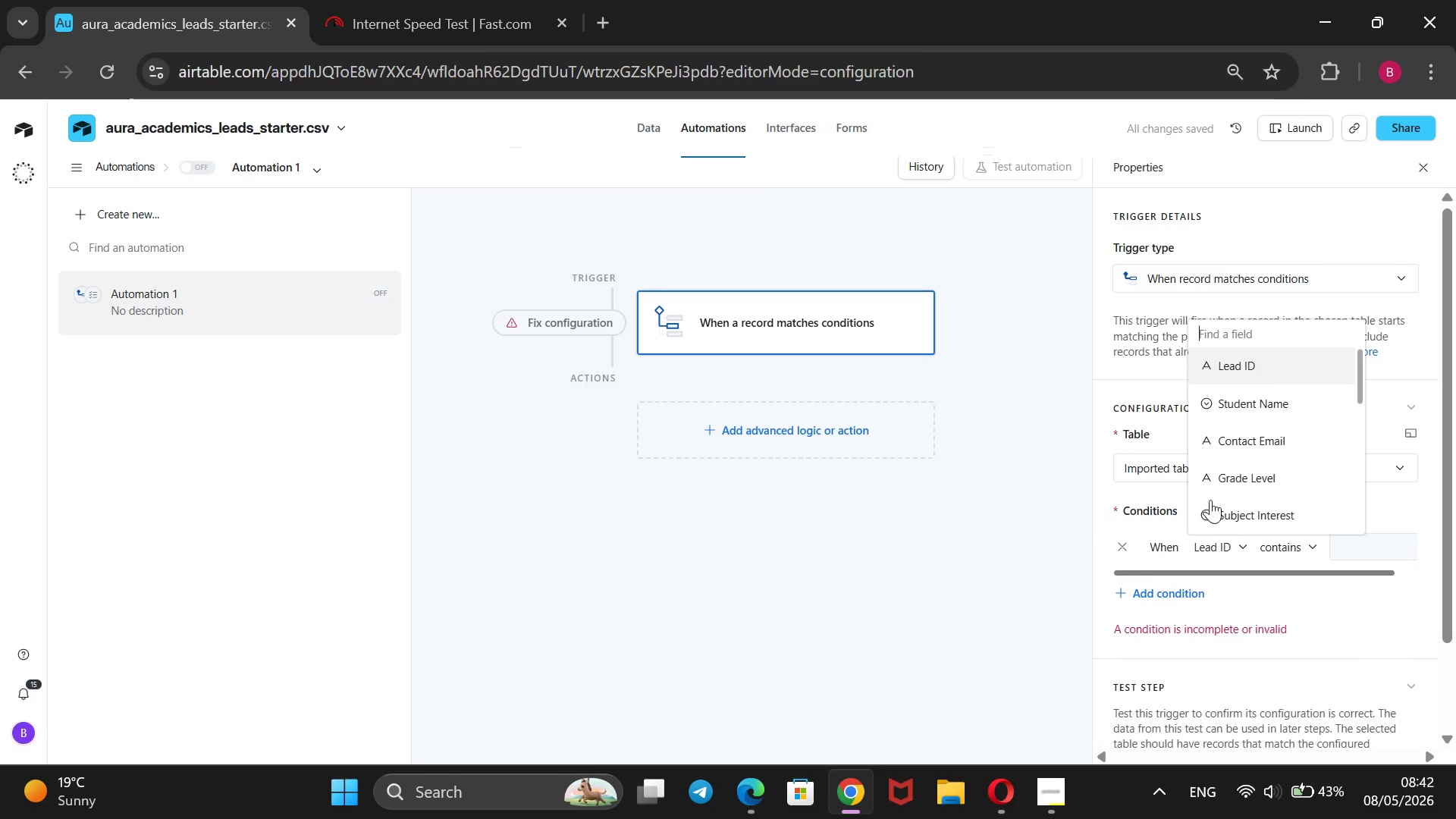 
scroll: coordinate [1240, 452], scroll_direction: down, amount: 5.0
 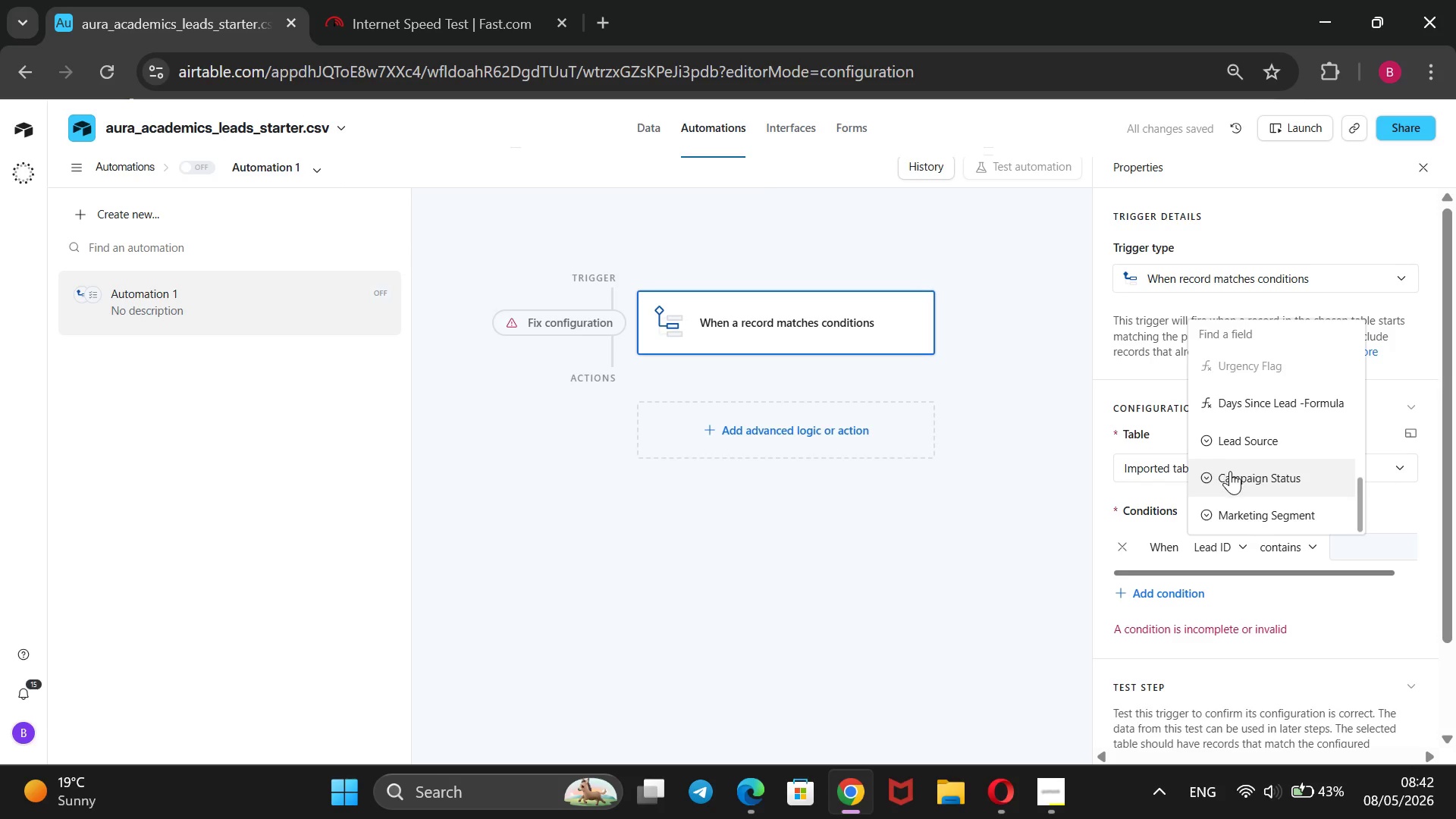 
left_click([1230, 474])
 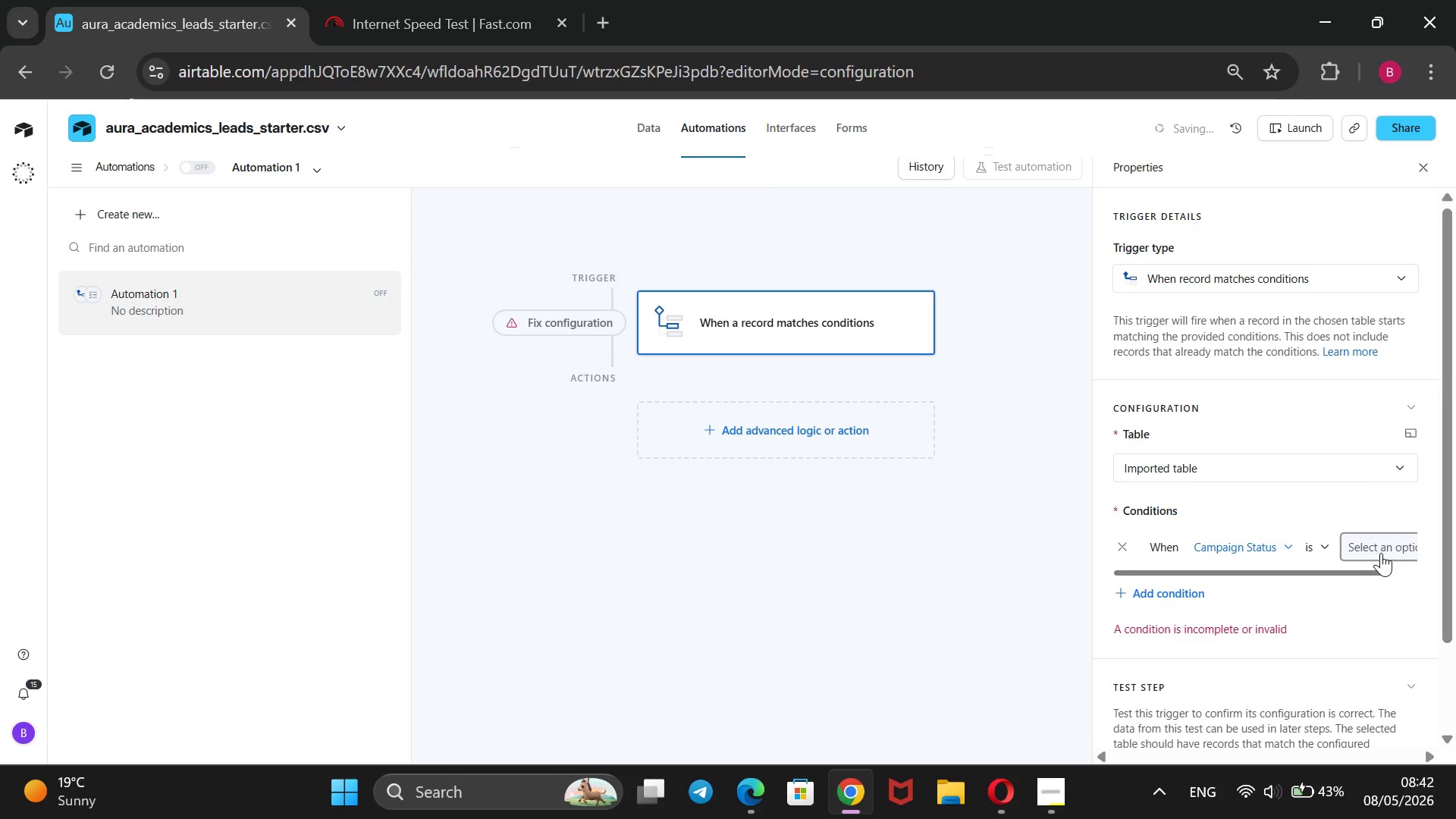 
left_click([1381, 551])
 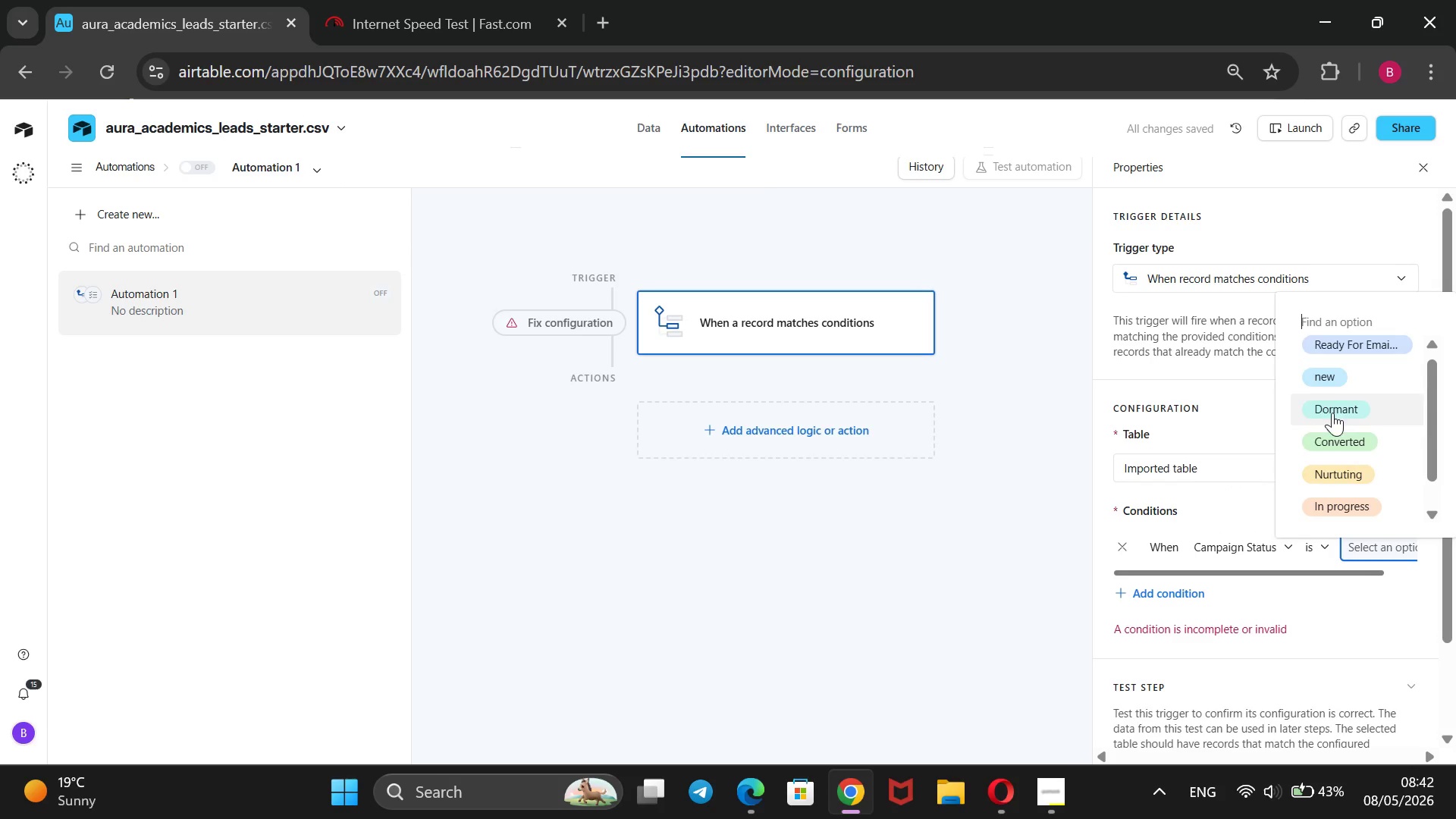 
left_click([1341, 339])
 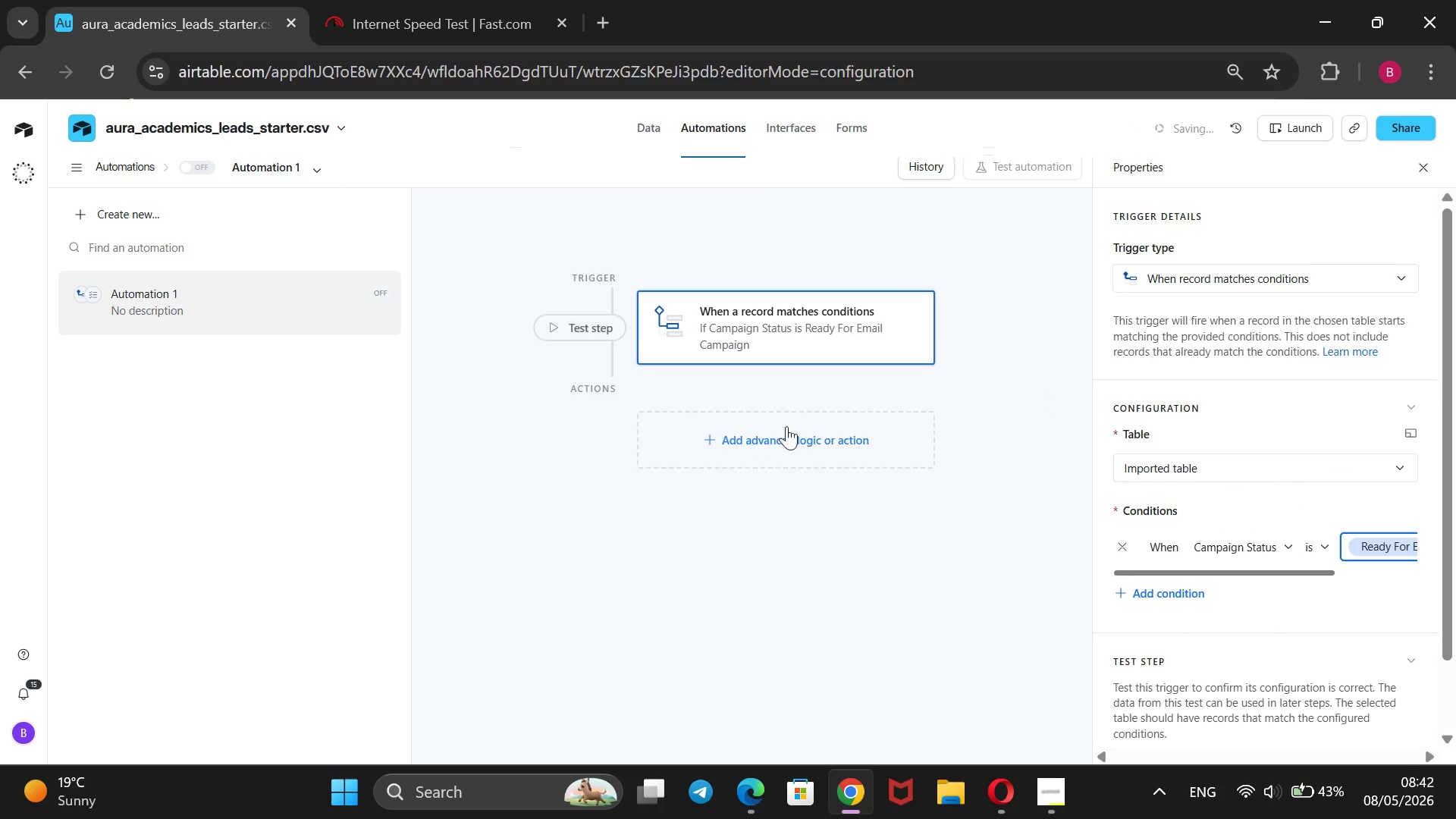 
left_click([779, 435])
 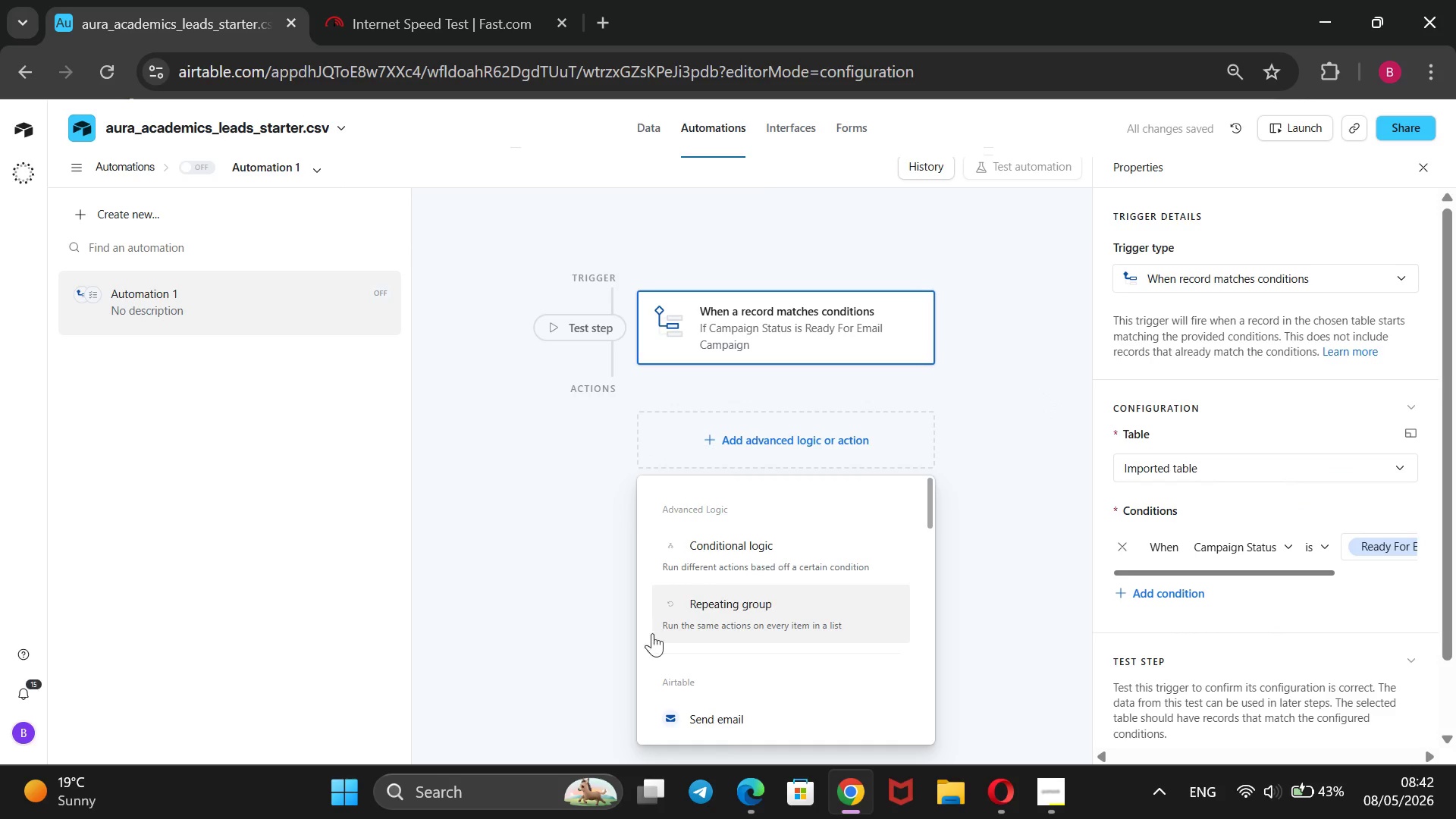 
scroll: coordinate [712, 649], scroll_direction: down, amount: 1.0
 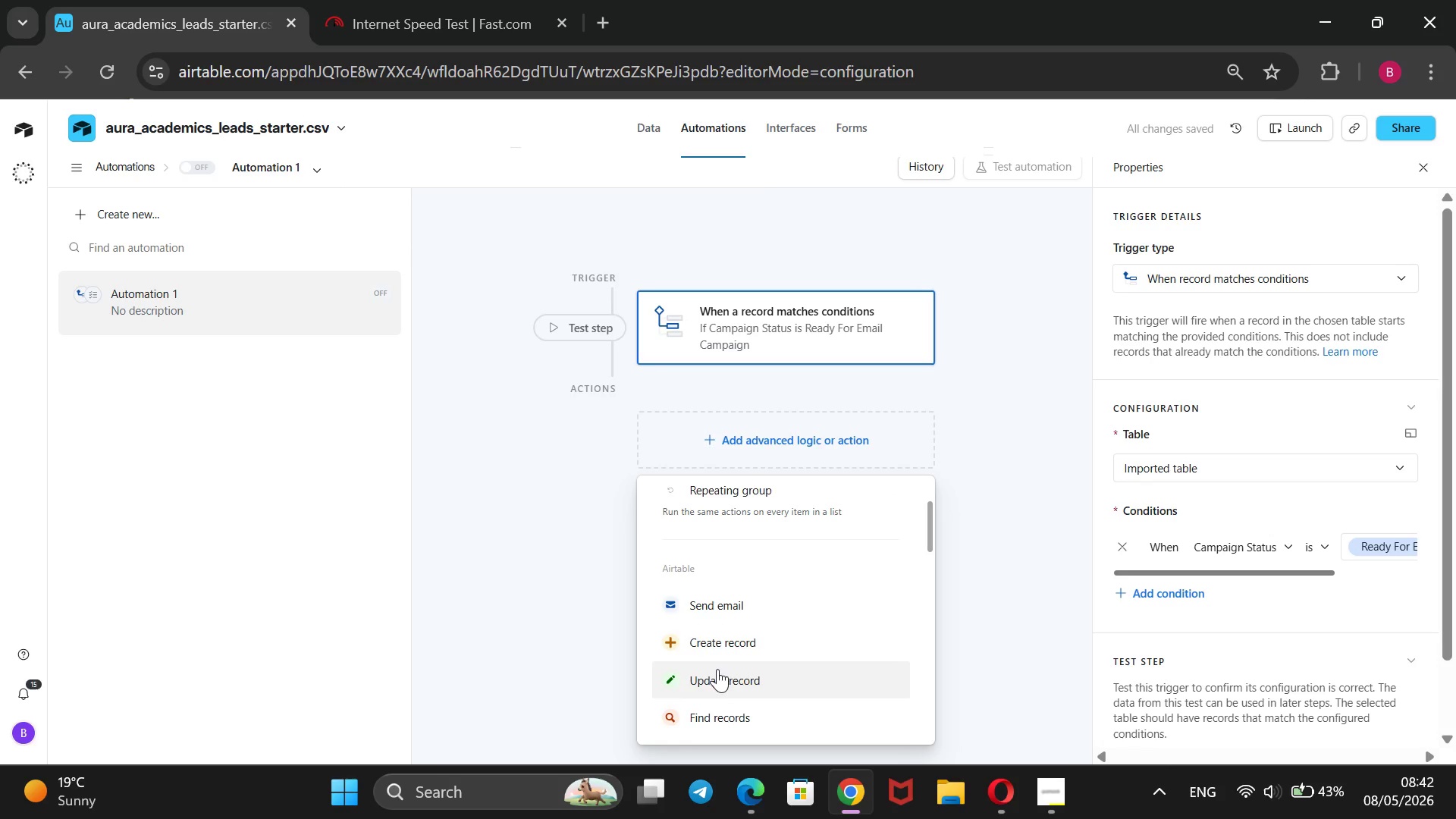 
left_click([717, 669])
 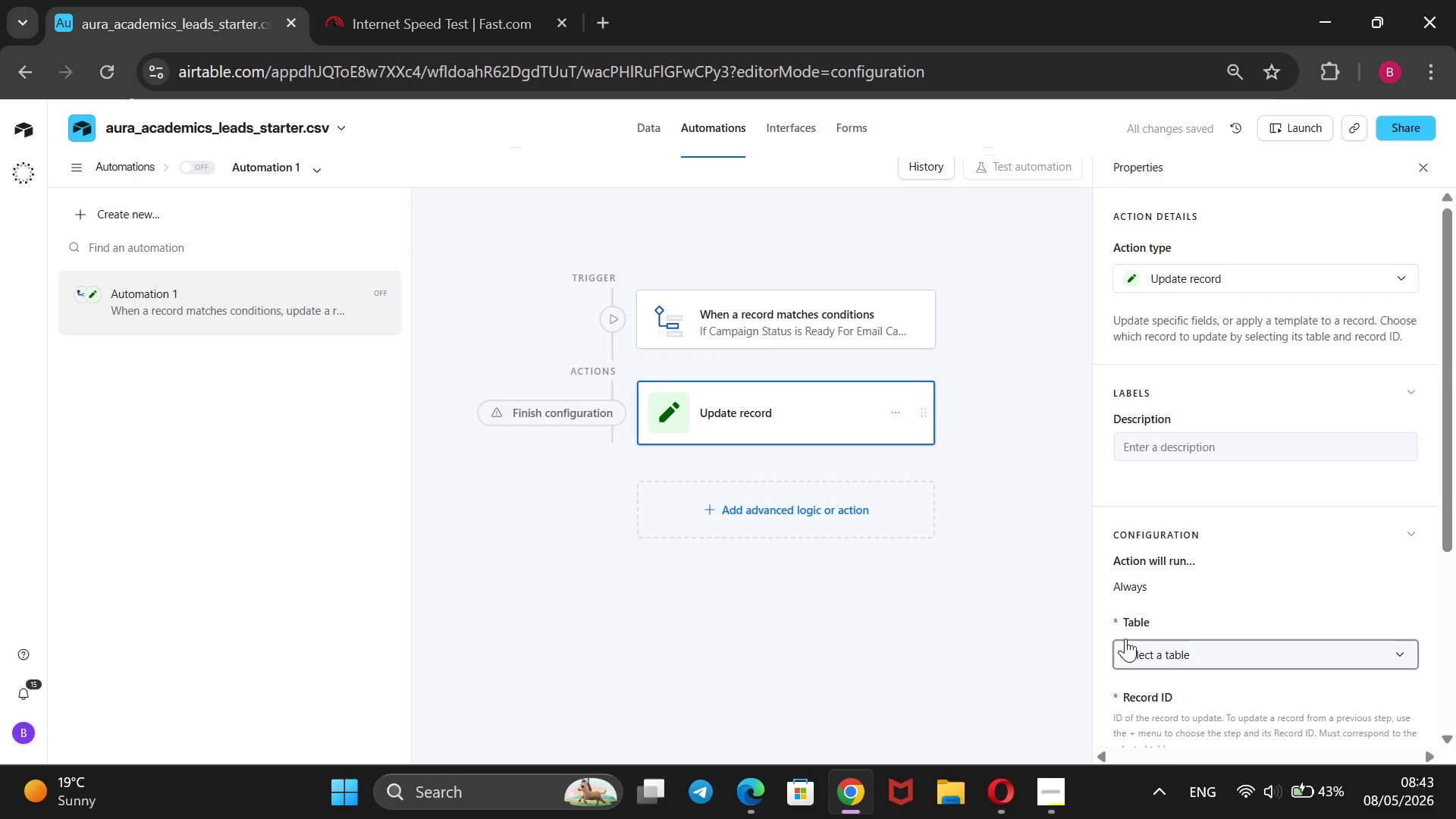 
left_click([1178, 647])
 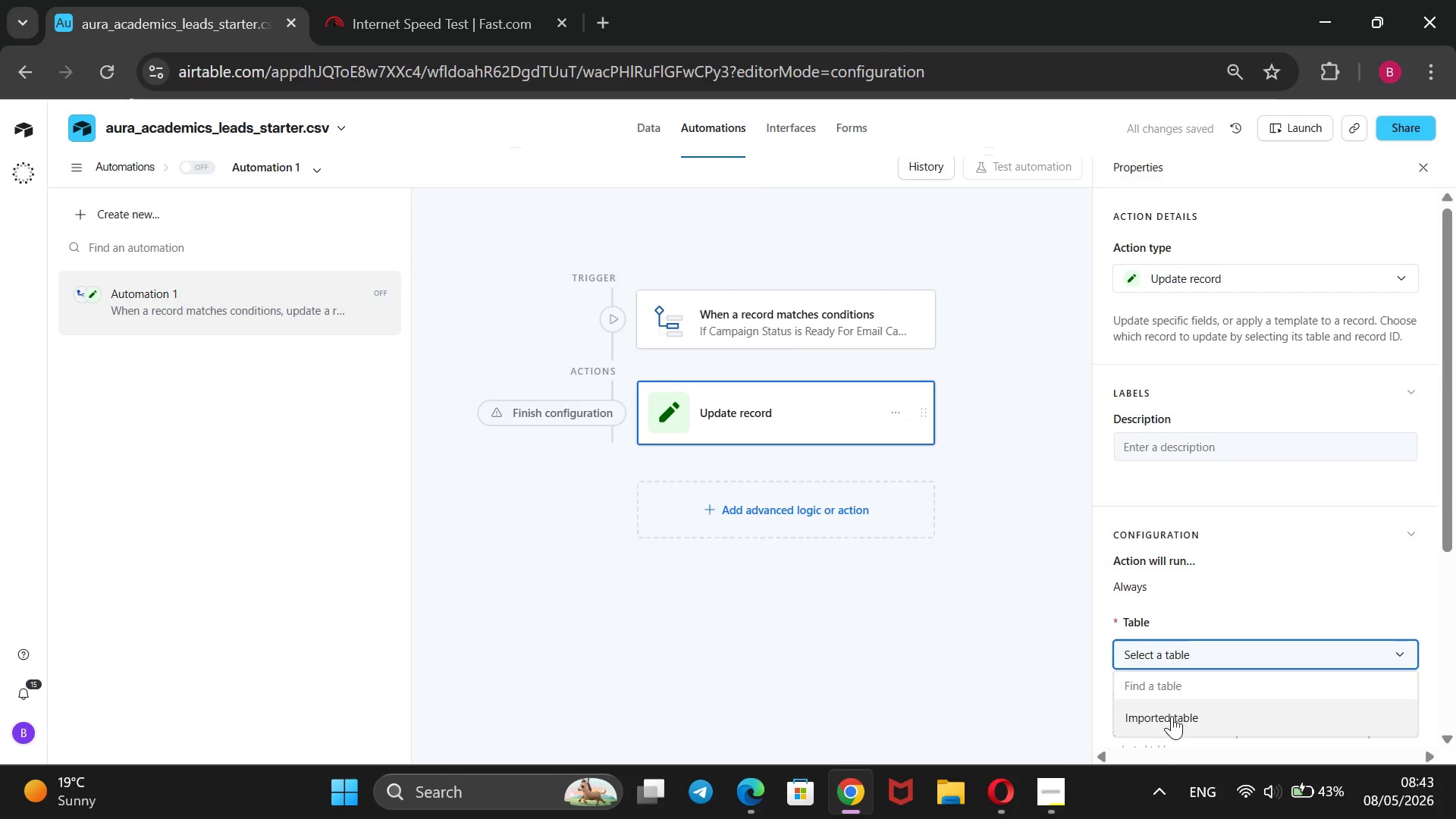 
left_click([1172, 716])
 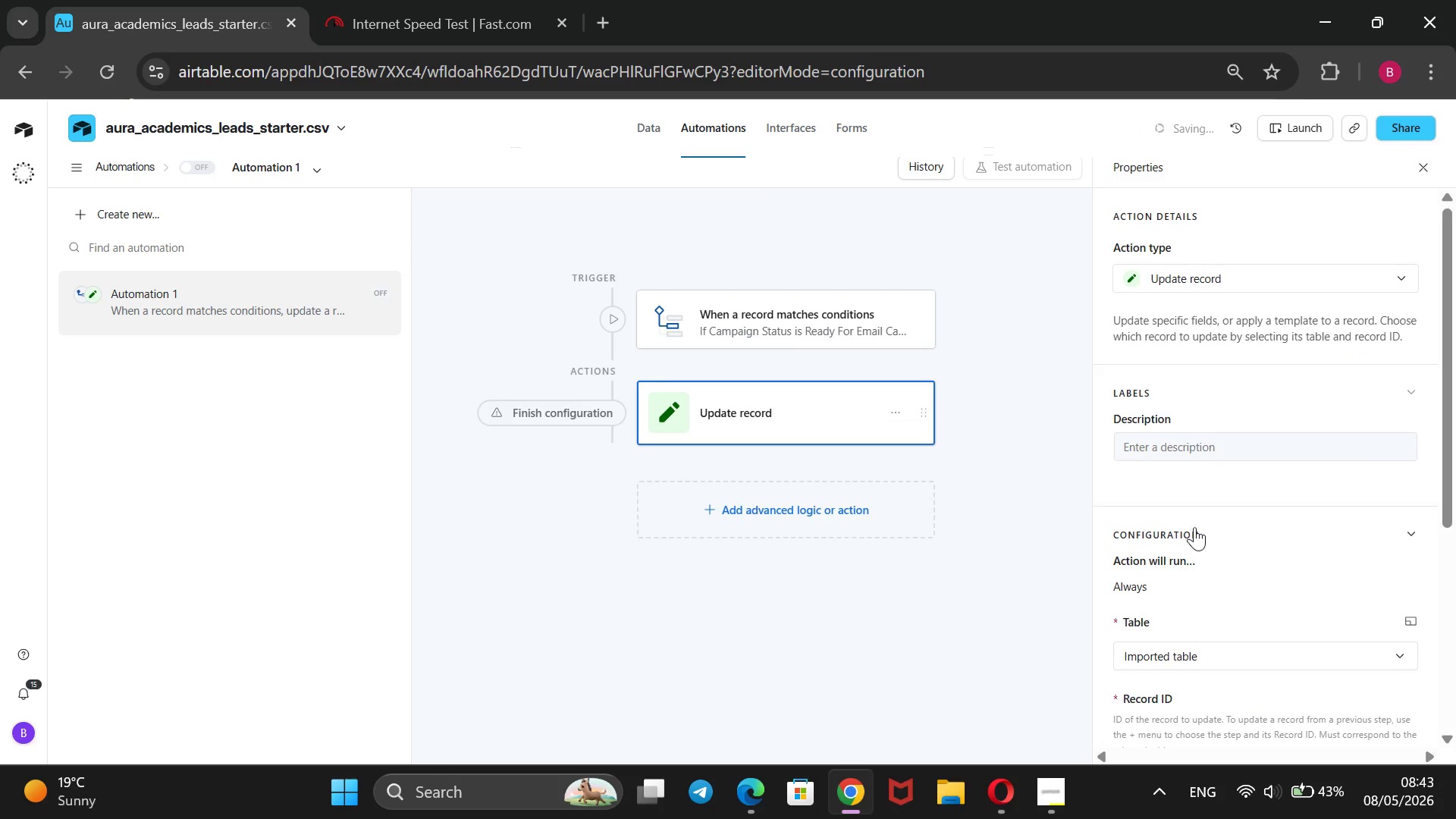 
scroll: coordinate [1194, 533], scroll_direction: down, amount: 3.0
 